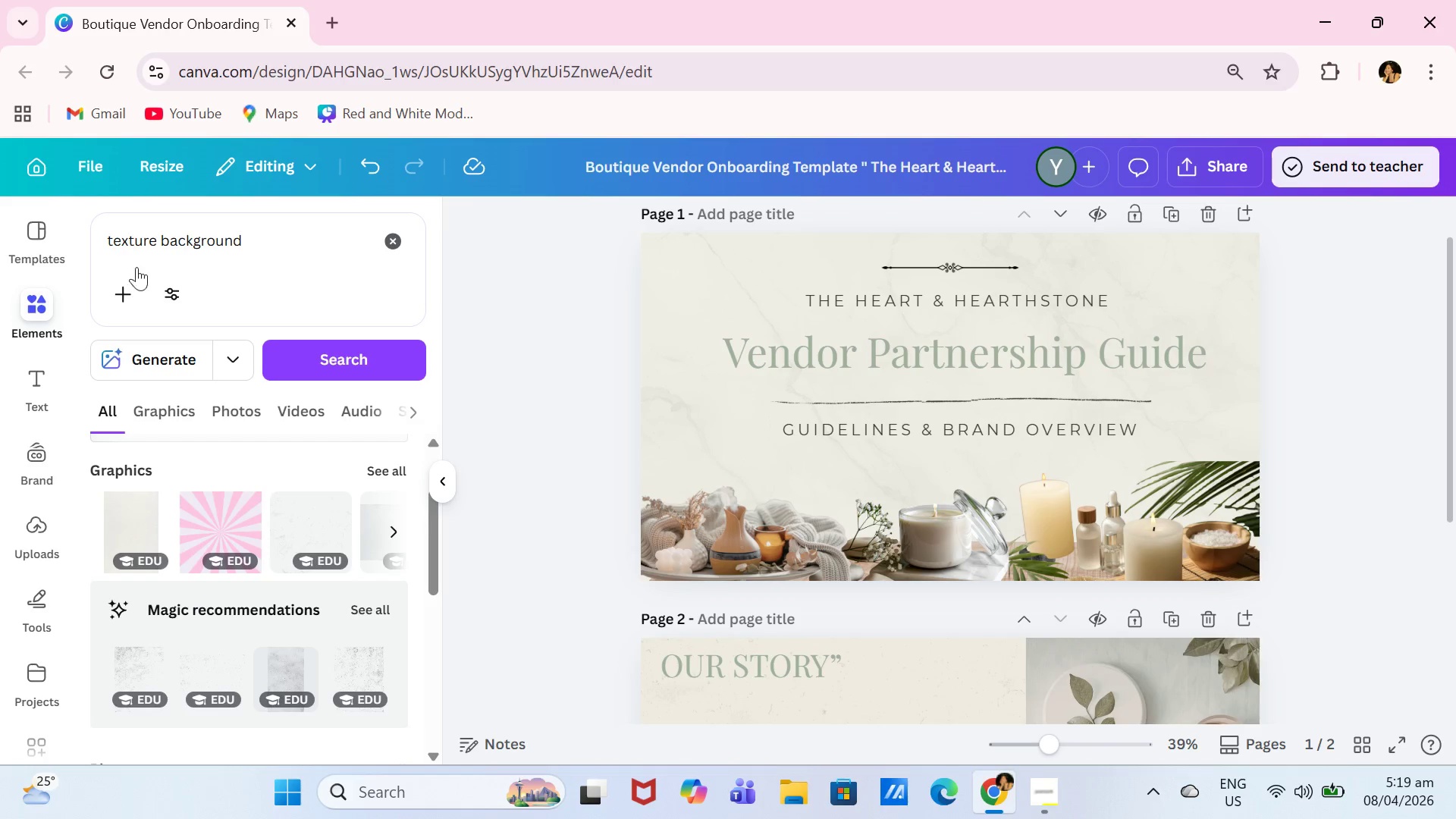 
left_click_drag(start_coordinate=[237, 244], to_coordinate=[98, 255])
 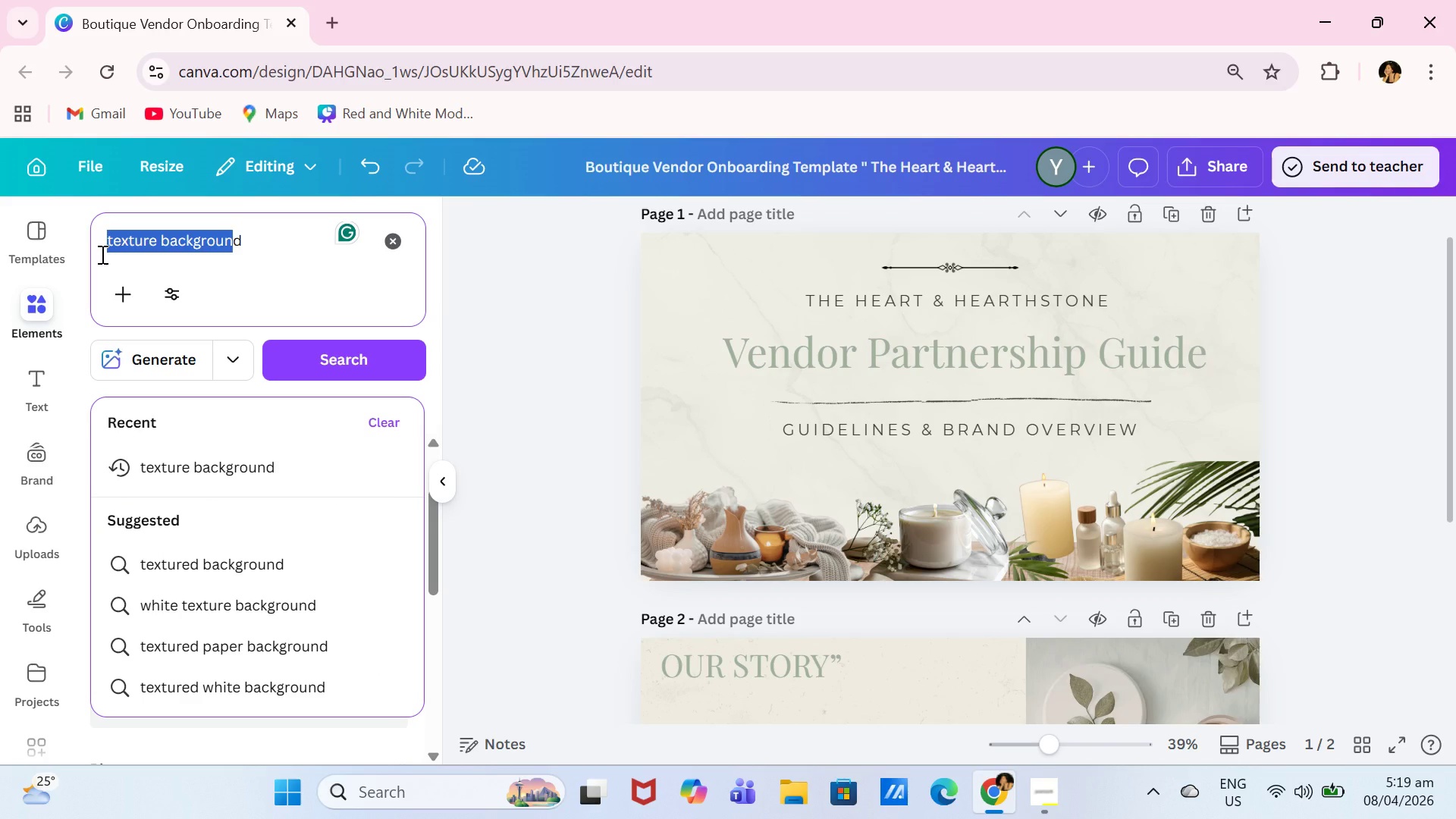 
key(Control+ControlLeft)
 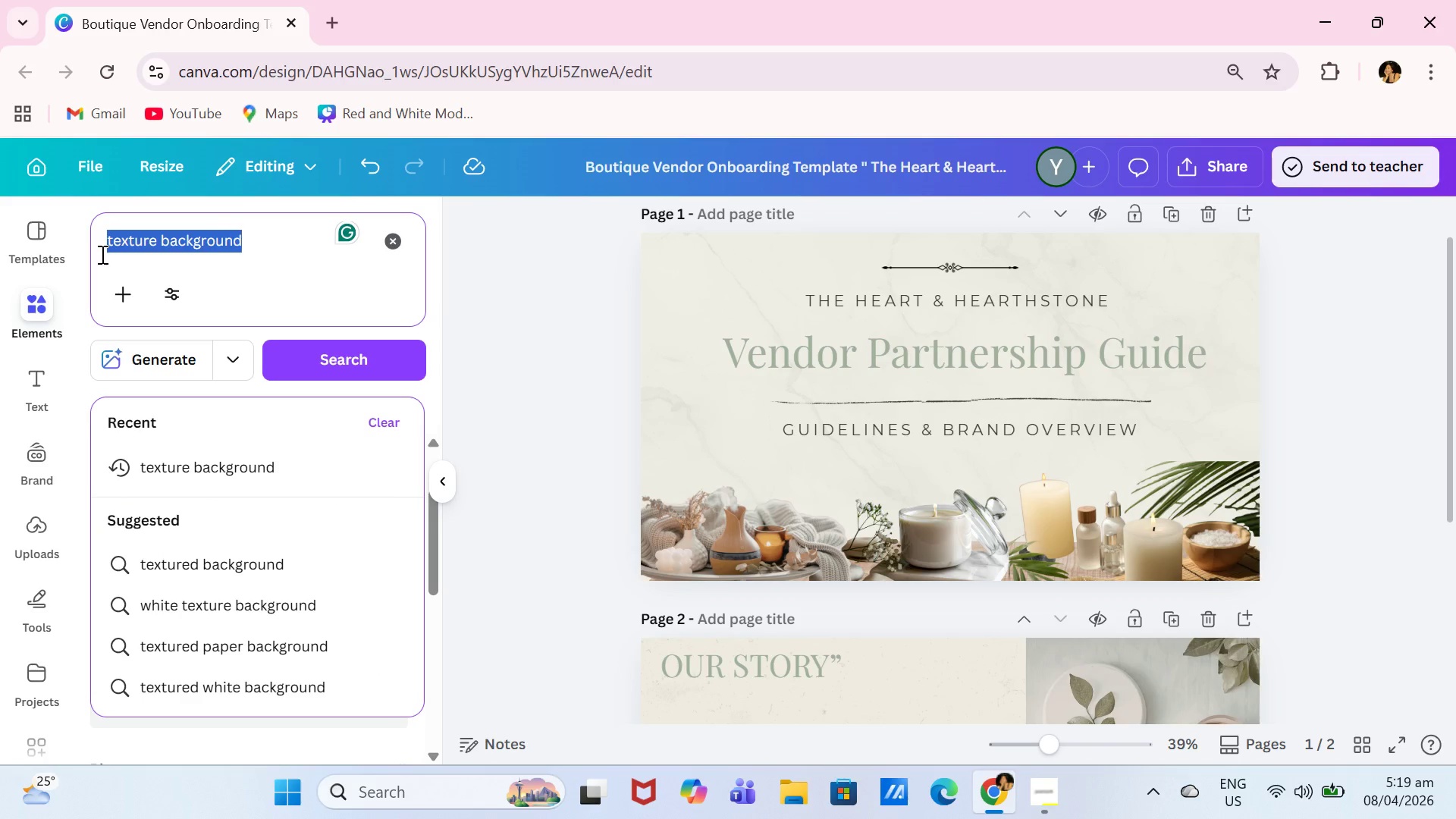 
key(Control+A)
 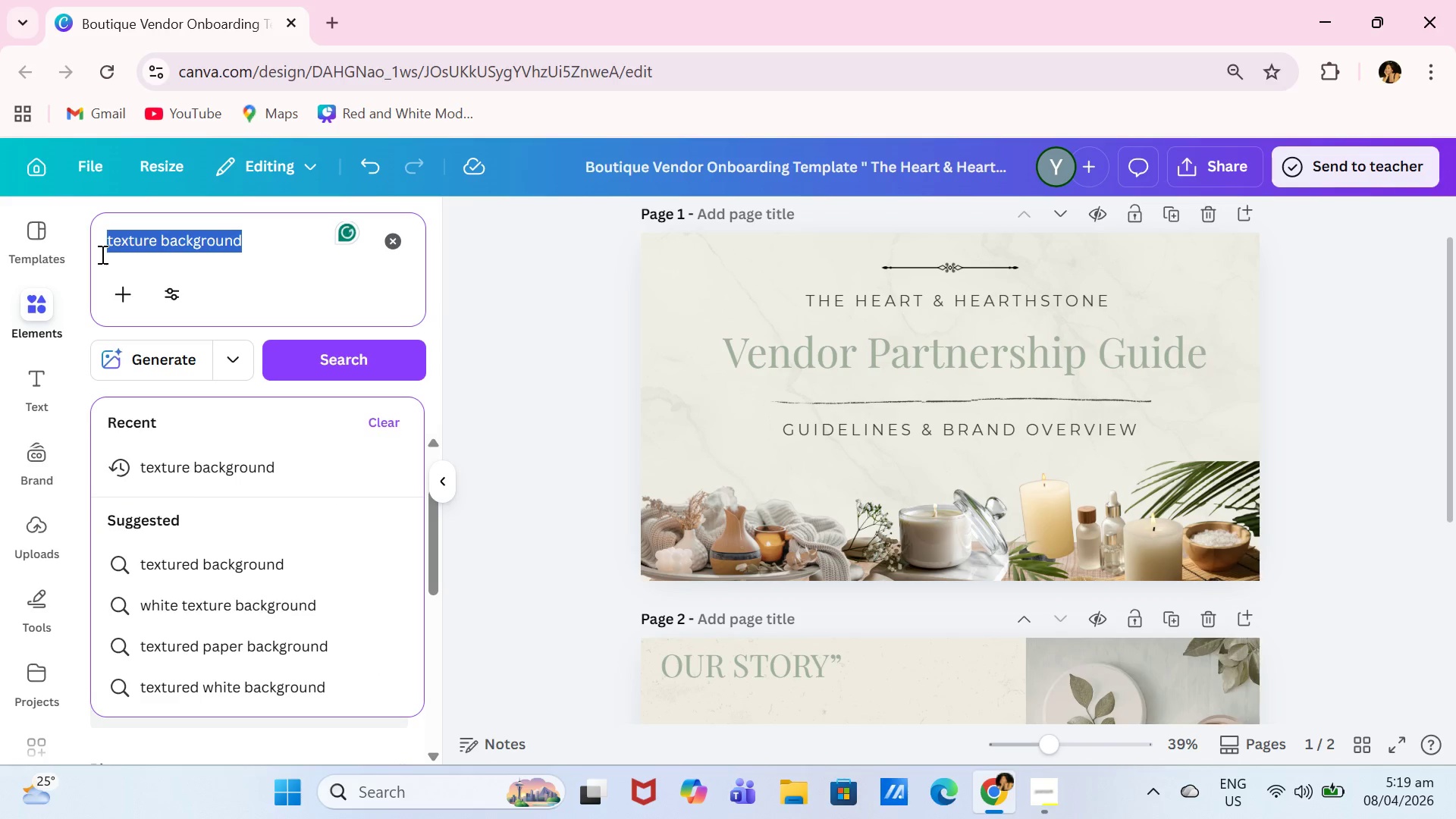 
type(line)
 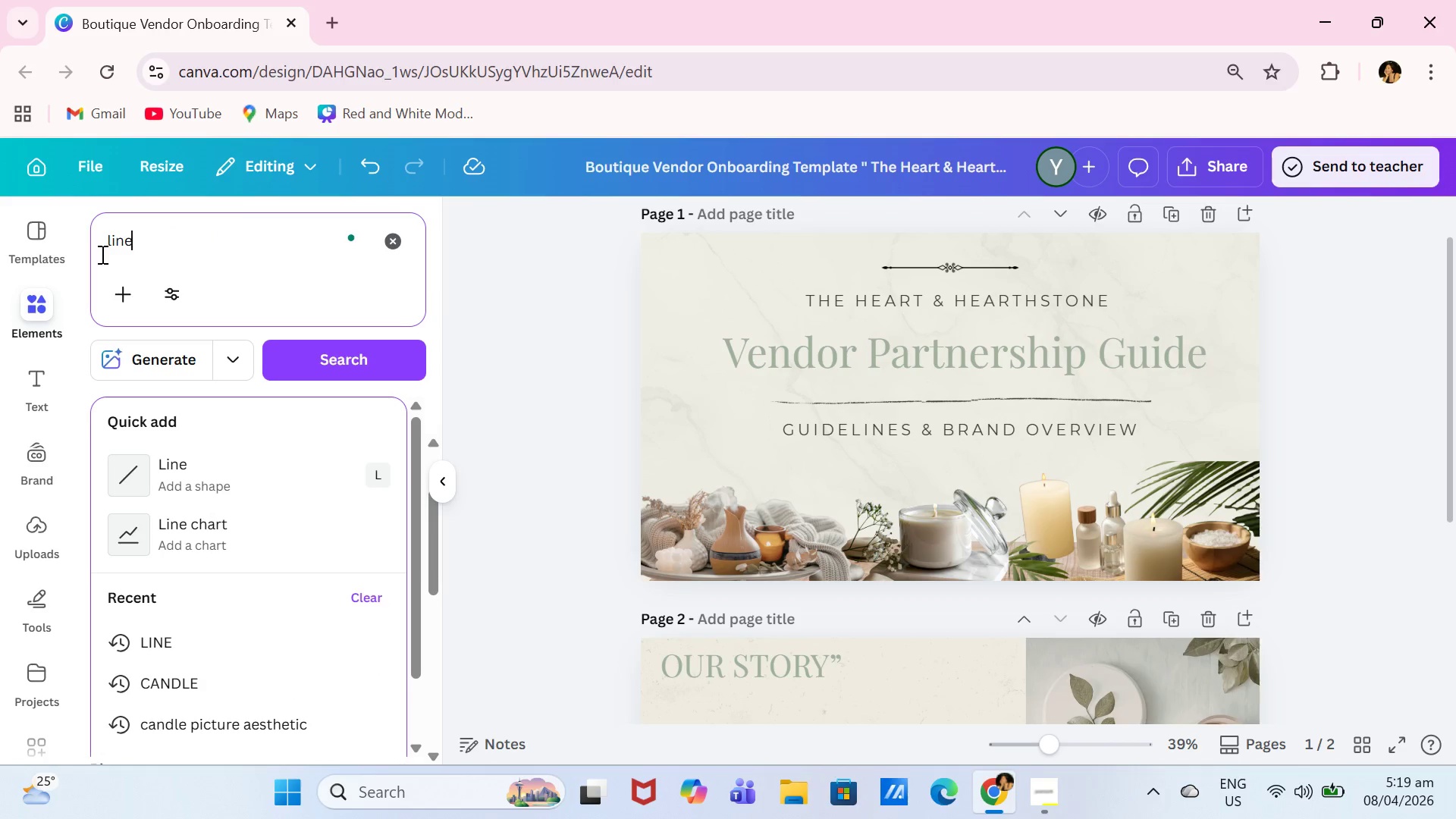 
key(Enter)
 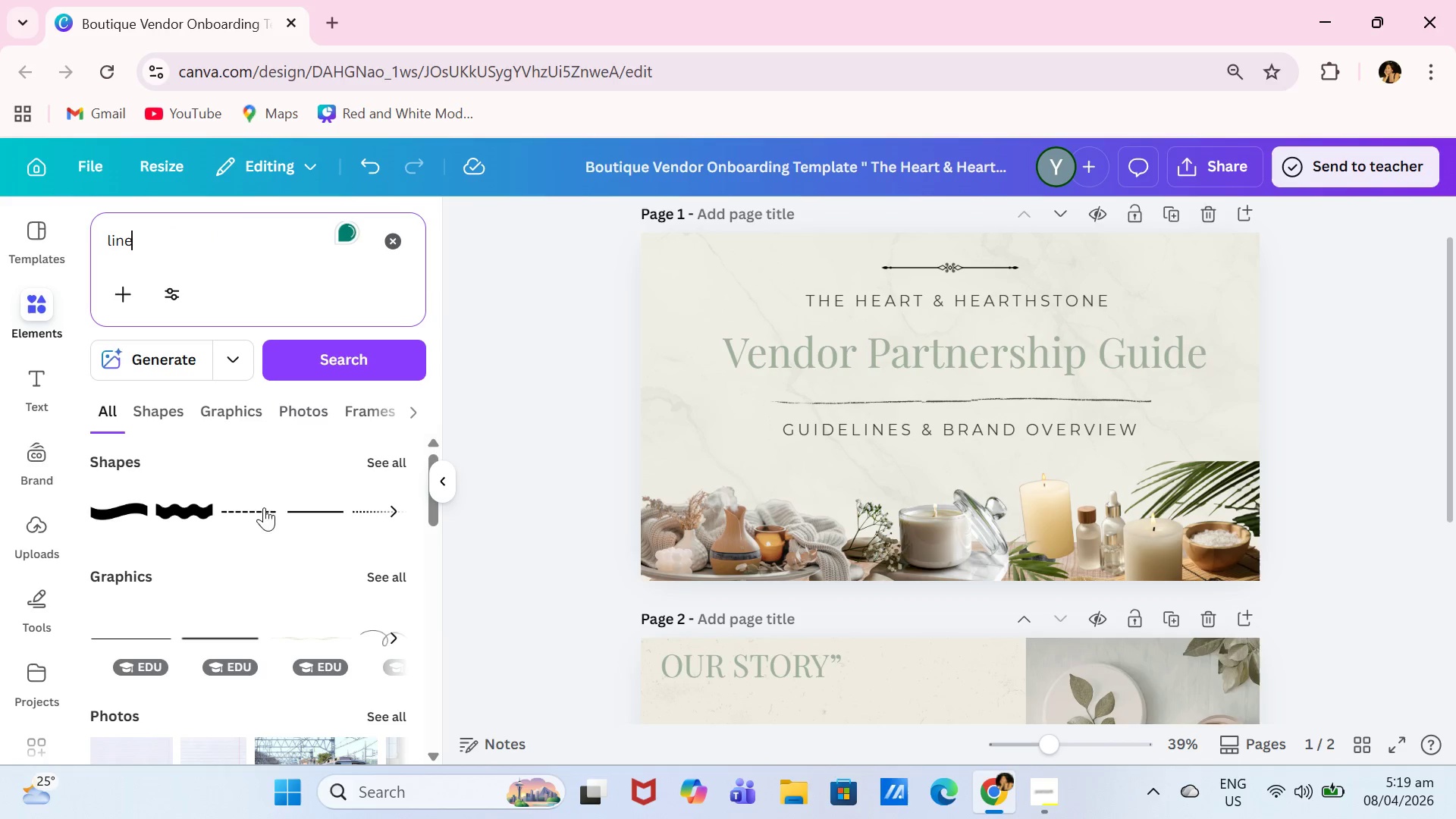 
scroll: coordinate [275, 562], scroll_direction: down, amount: 1.0
 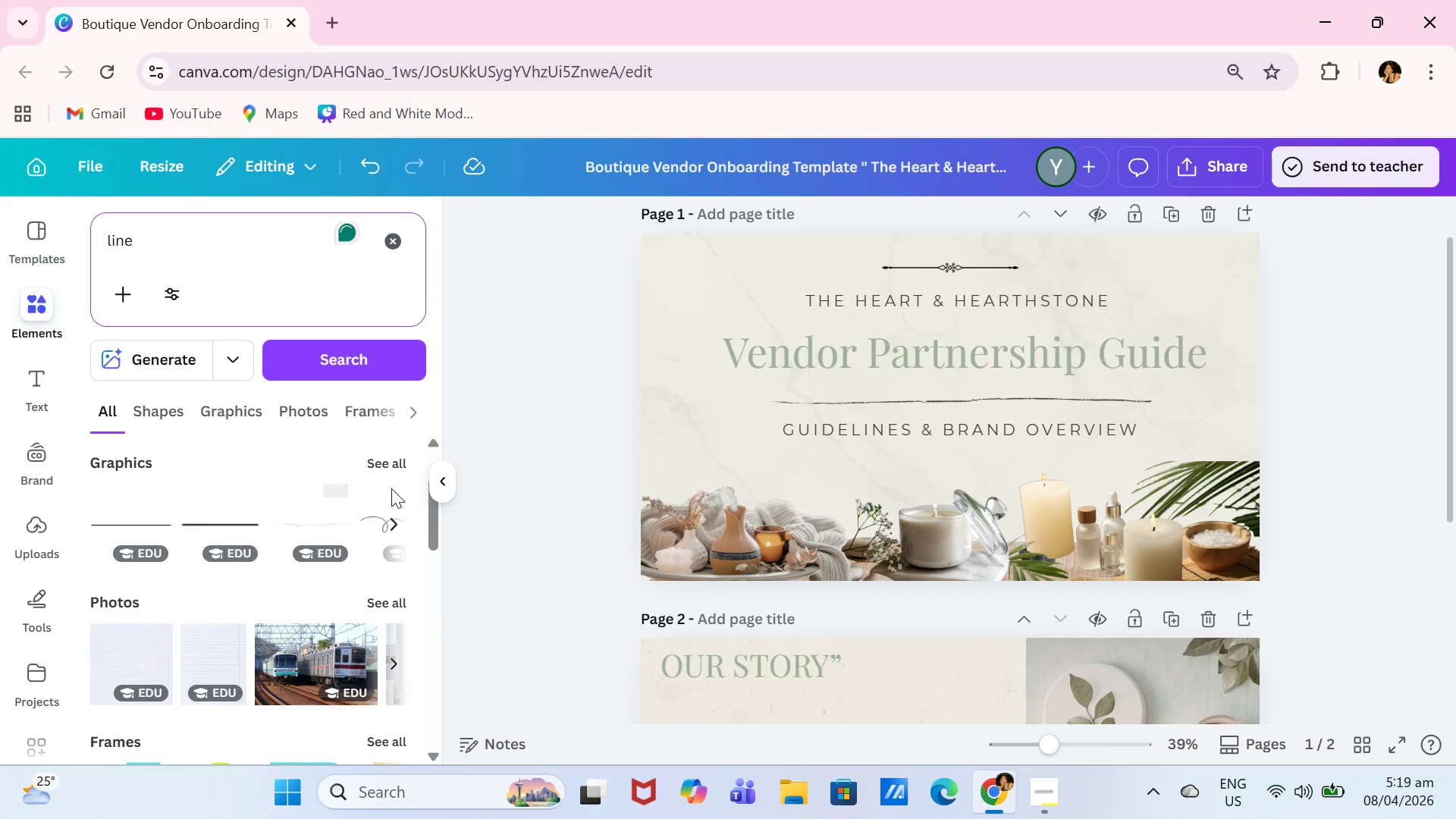 
left_click([391, 473])
 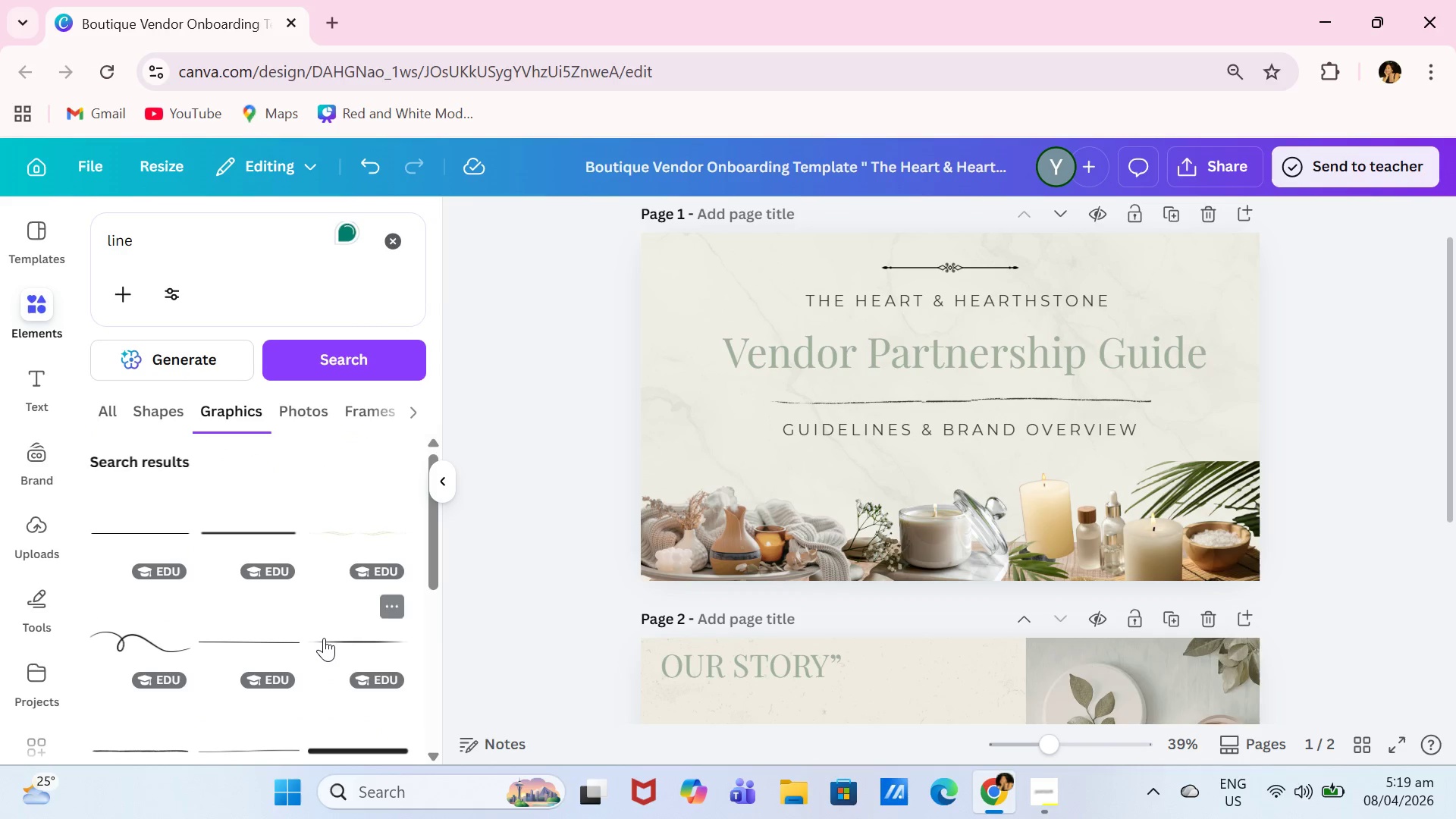 
scroll: coordinate [324, 638], scroll_direction: down, amount: 1.0
 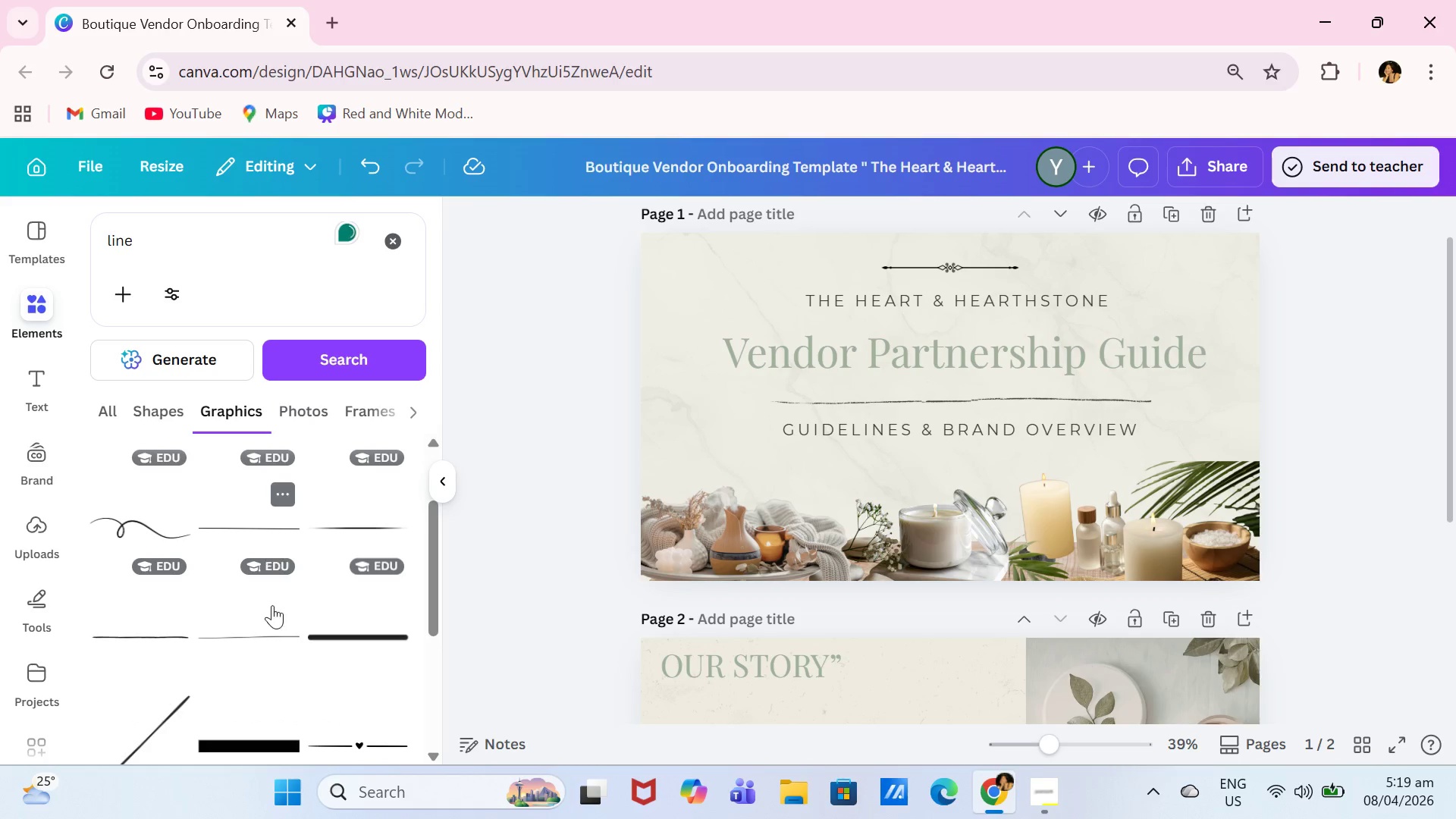 
left_click([361, 542])
 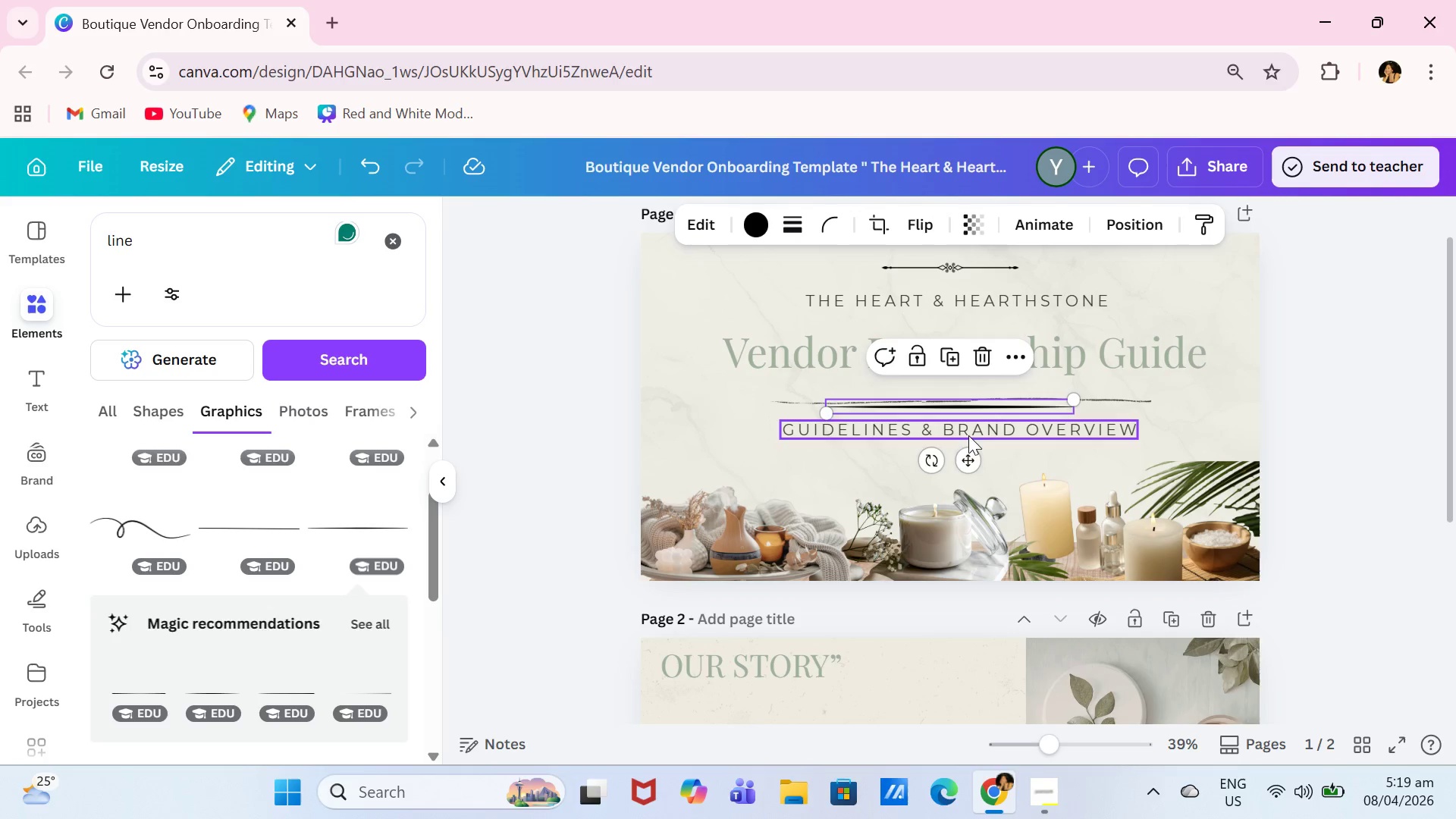 
left_click_drag(start_coordinate=[973, 466], to_coordinate=[795, 747])
 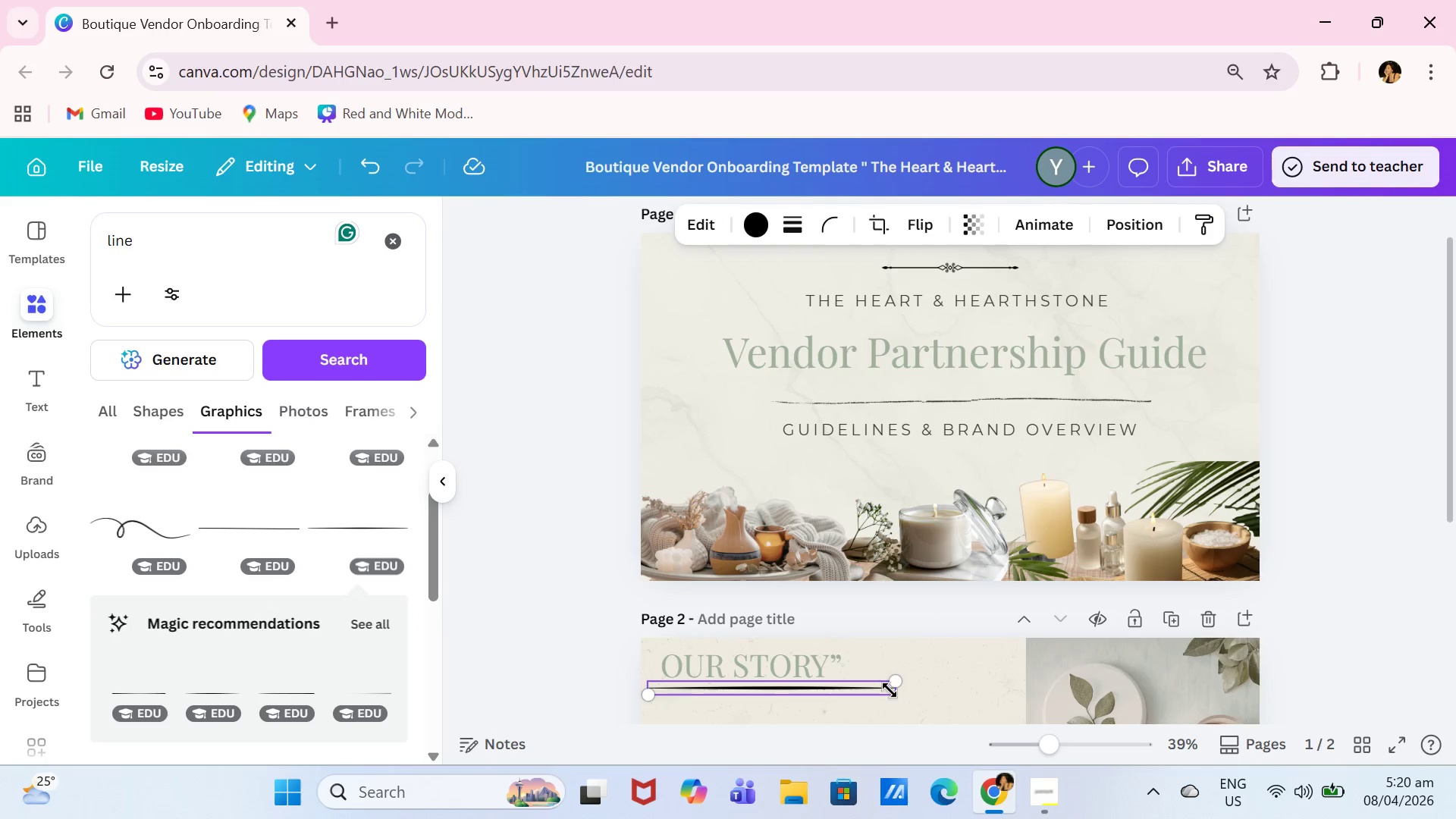 
left_click_drag(start_coordinate=[893, 688], to_coordinate=[1017, 695])
 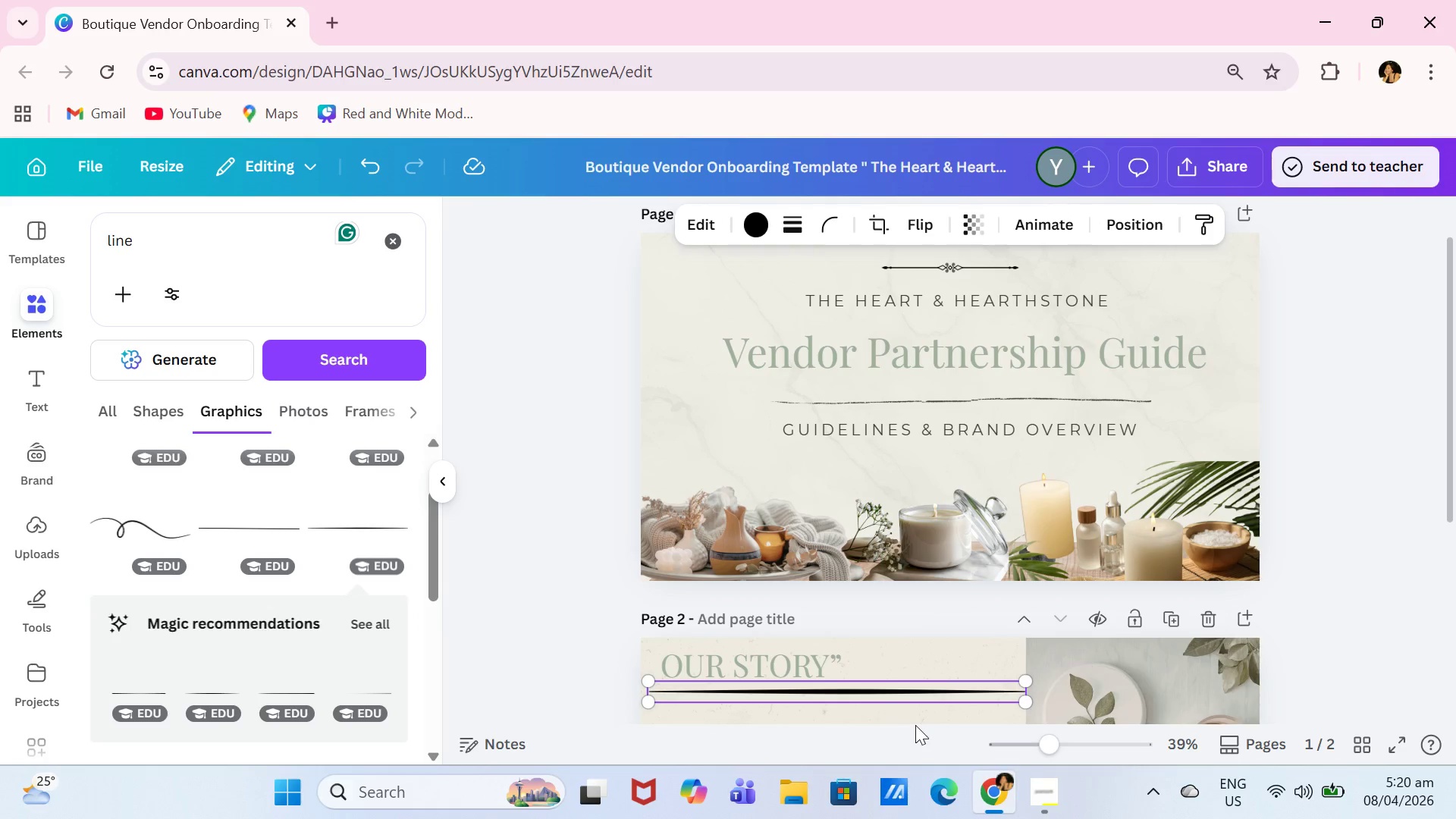 
left_click([1414, 566])
 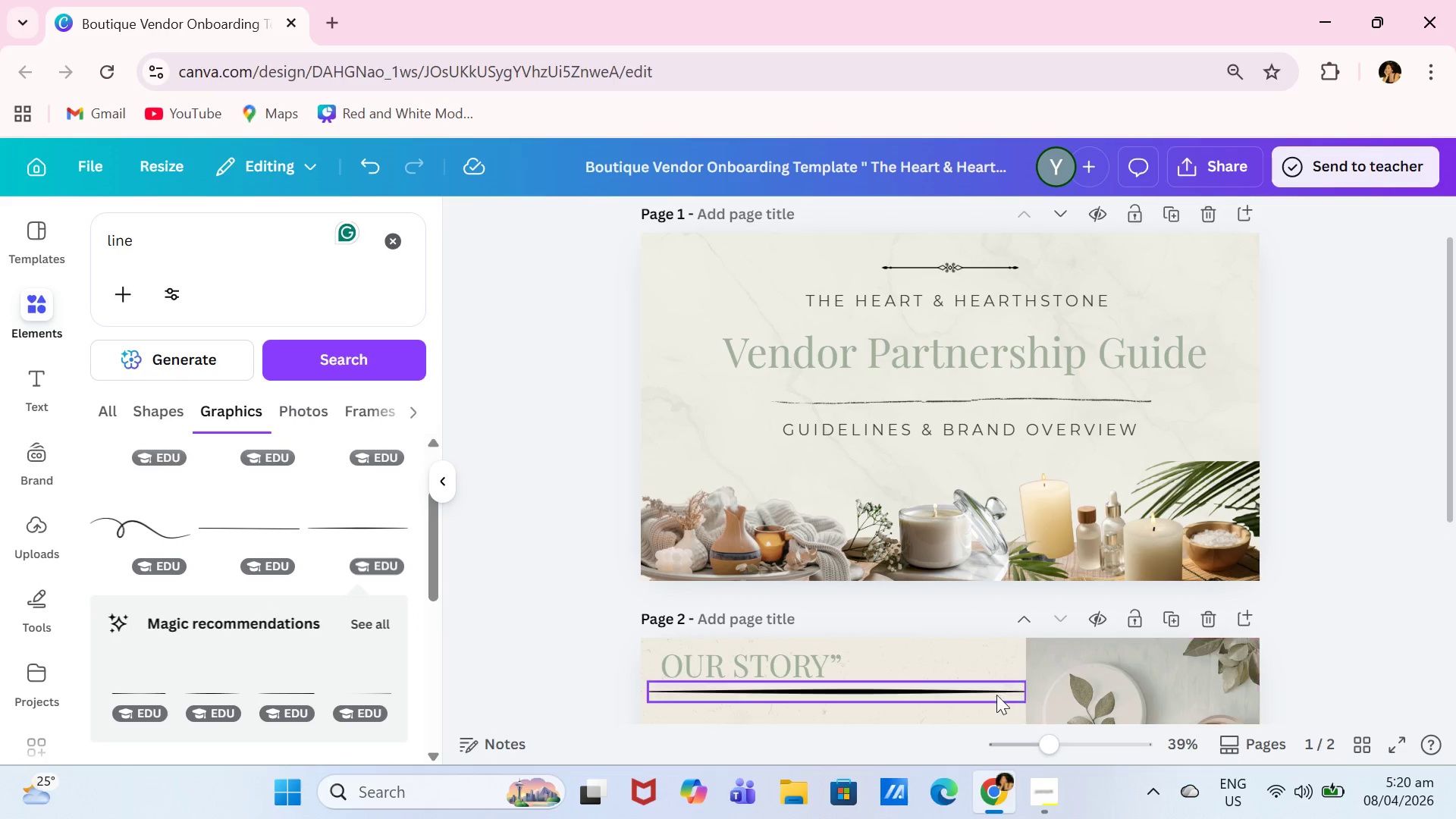 
left_click([956, 695])
 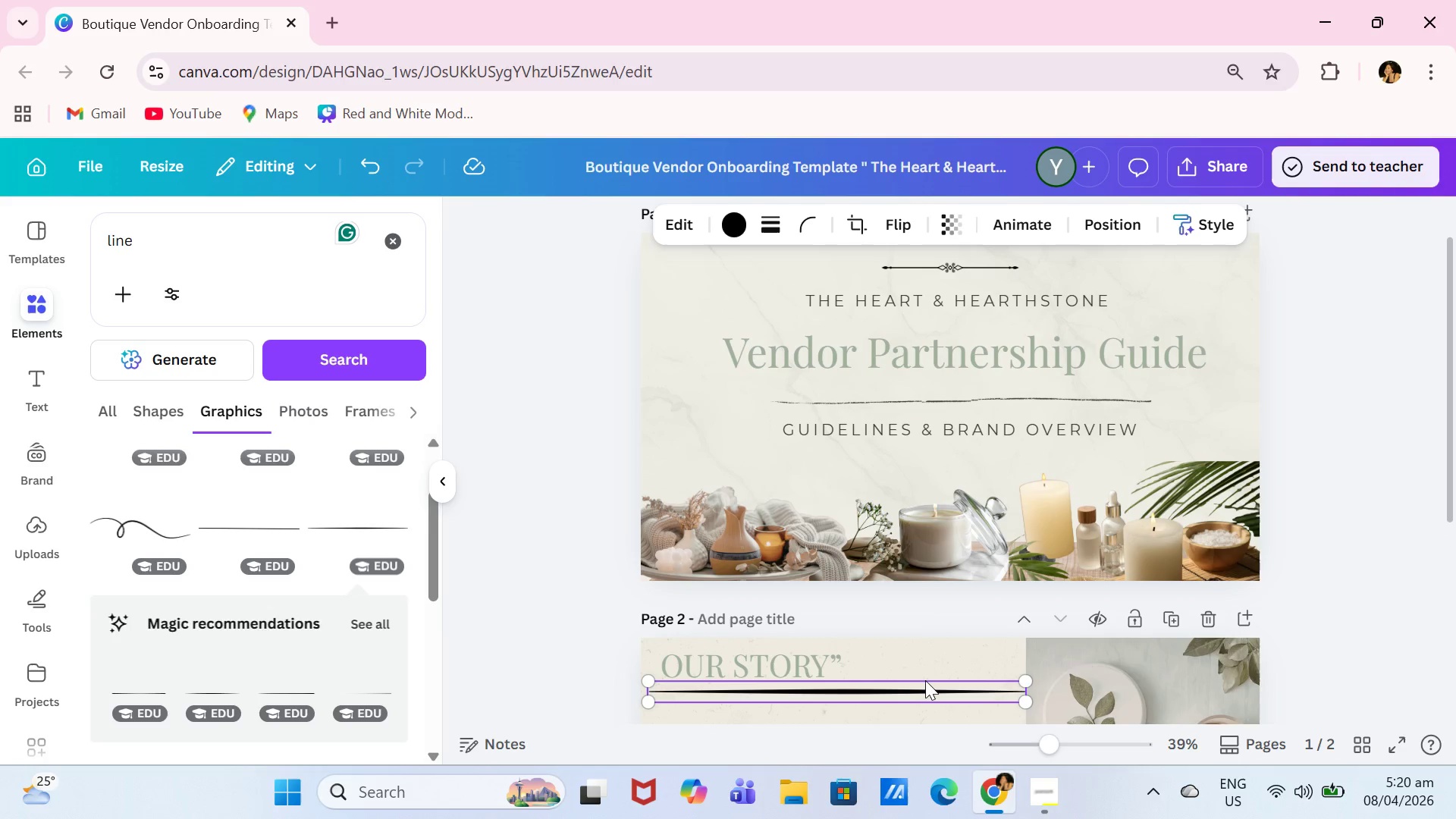 
scroll: coordinate [930, 676], scroll_direction: down, amount: 2.0
 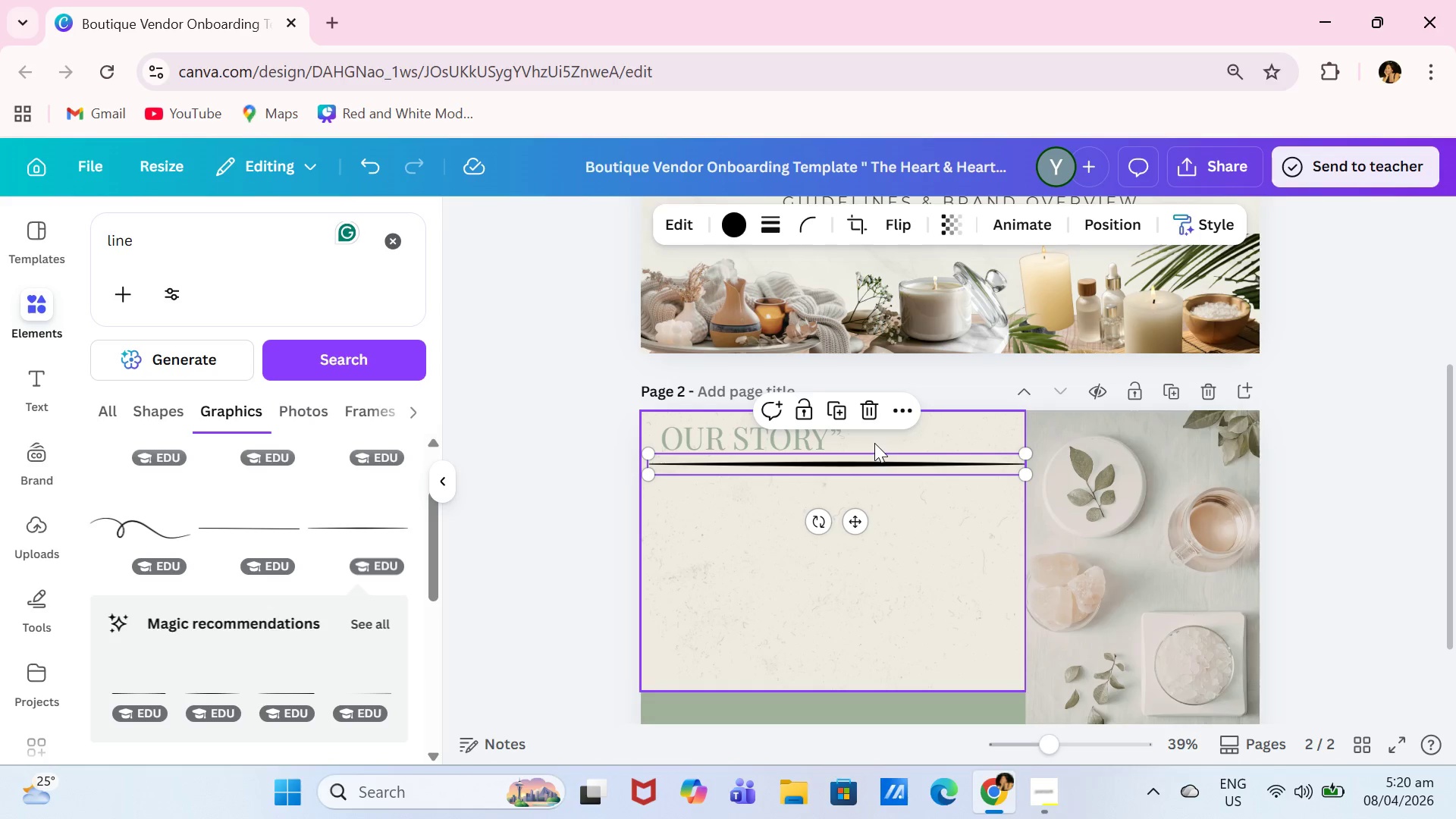 
left_click([870, 416])
 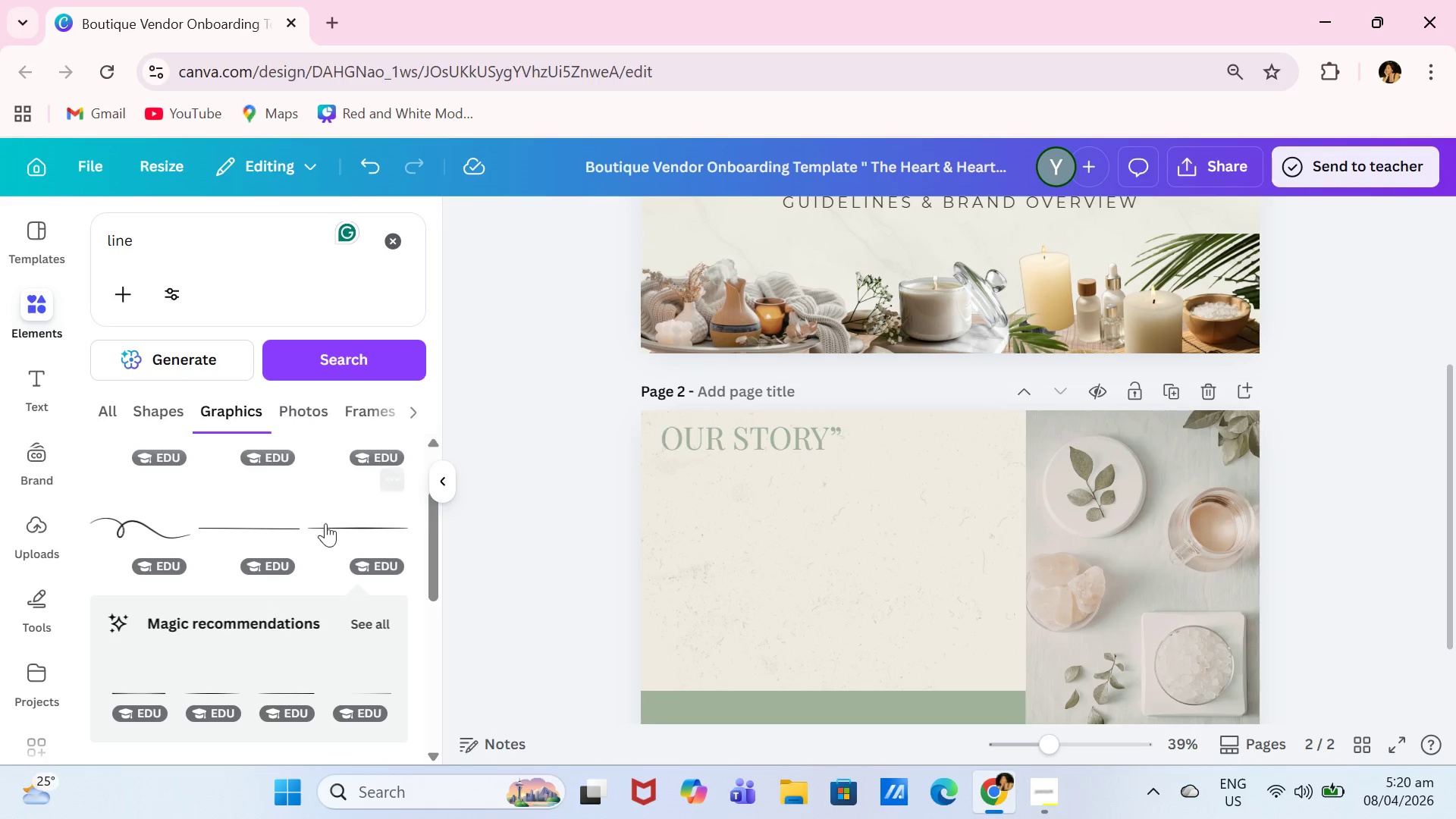 
scroll: coordinate [270, 589], scroll_direction: down, amount: 5.0
 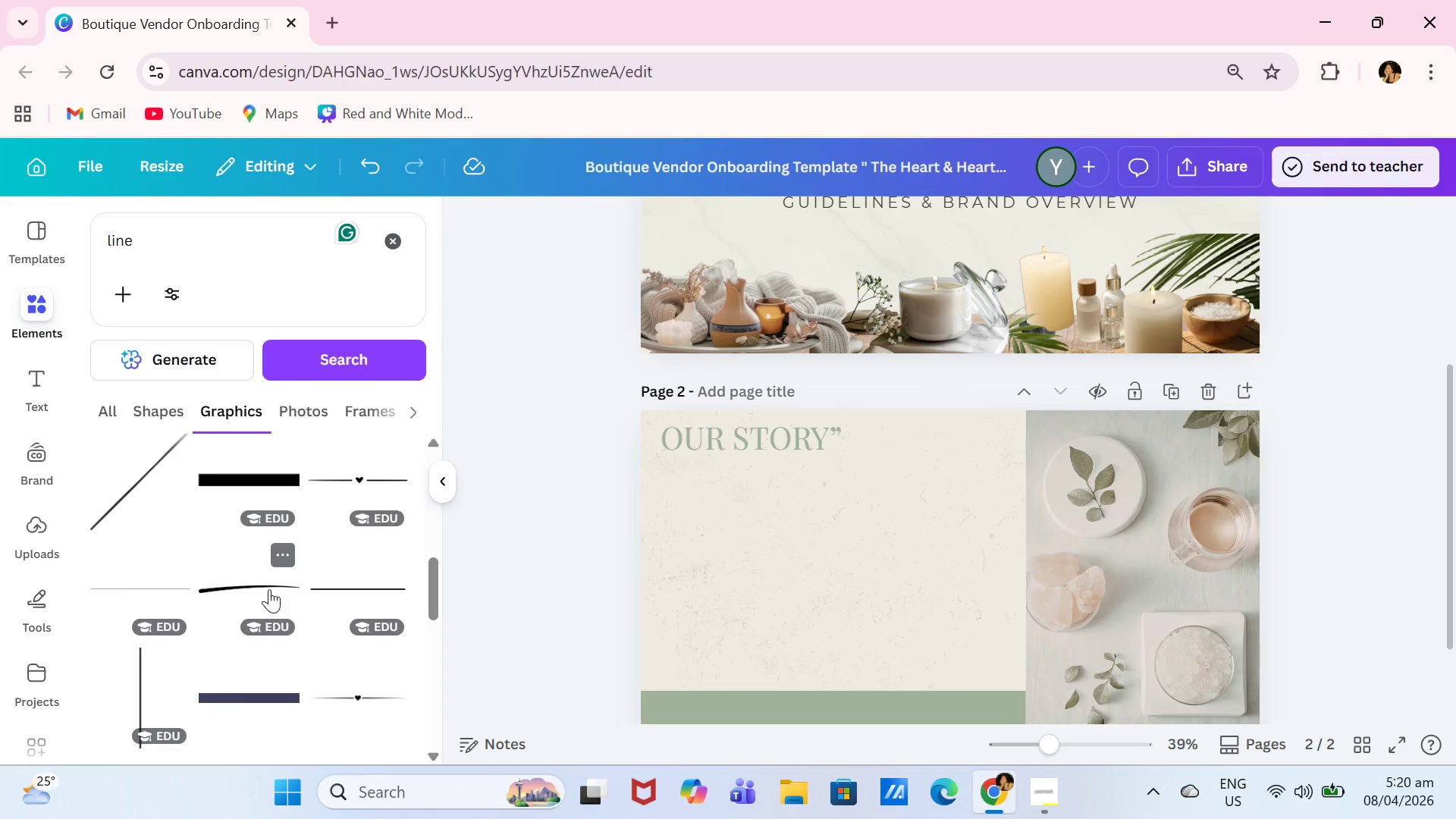 
left_click([182, 590])
 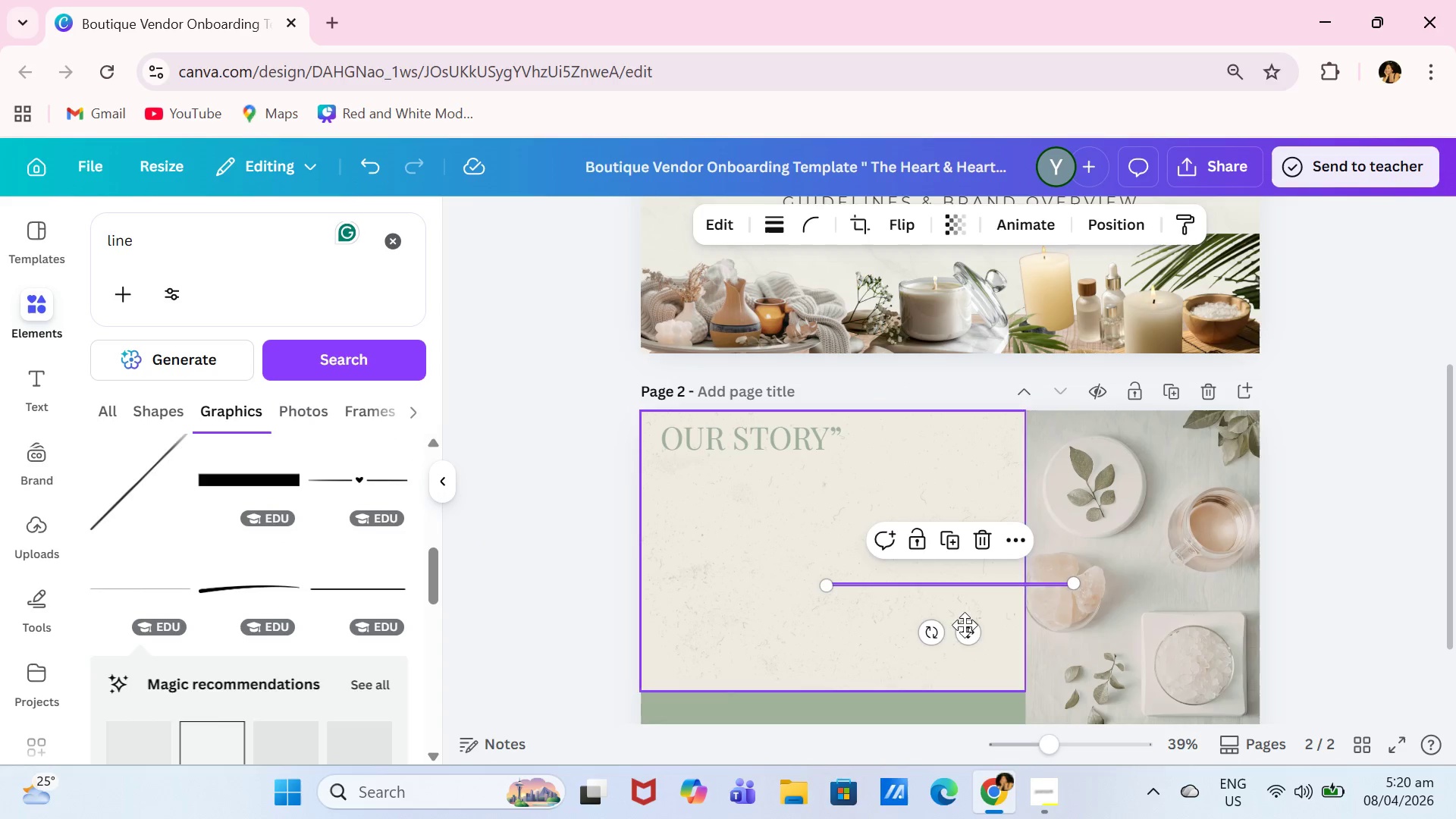 
left_click_drag(start_coordinate=[965, 631], to_coordinate=[792, 511])
 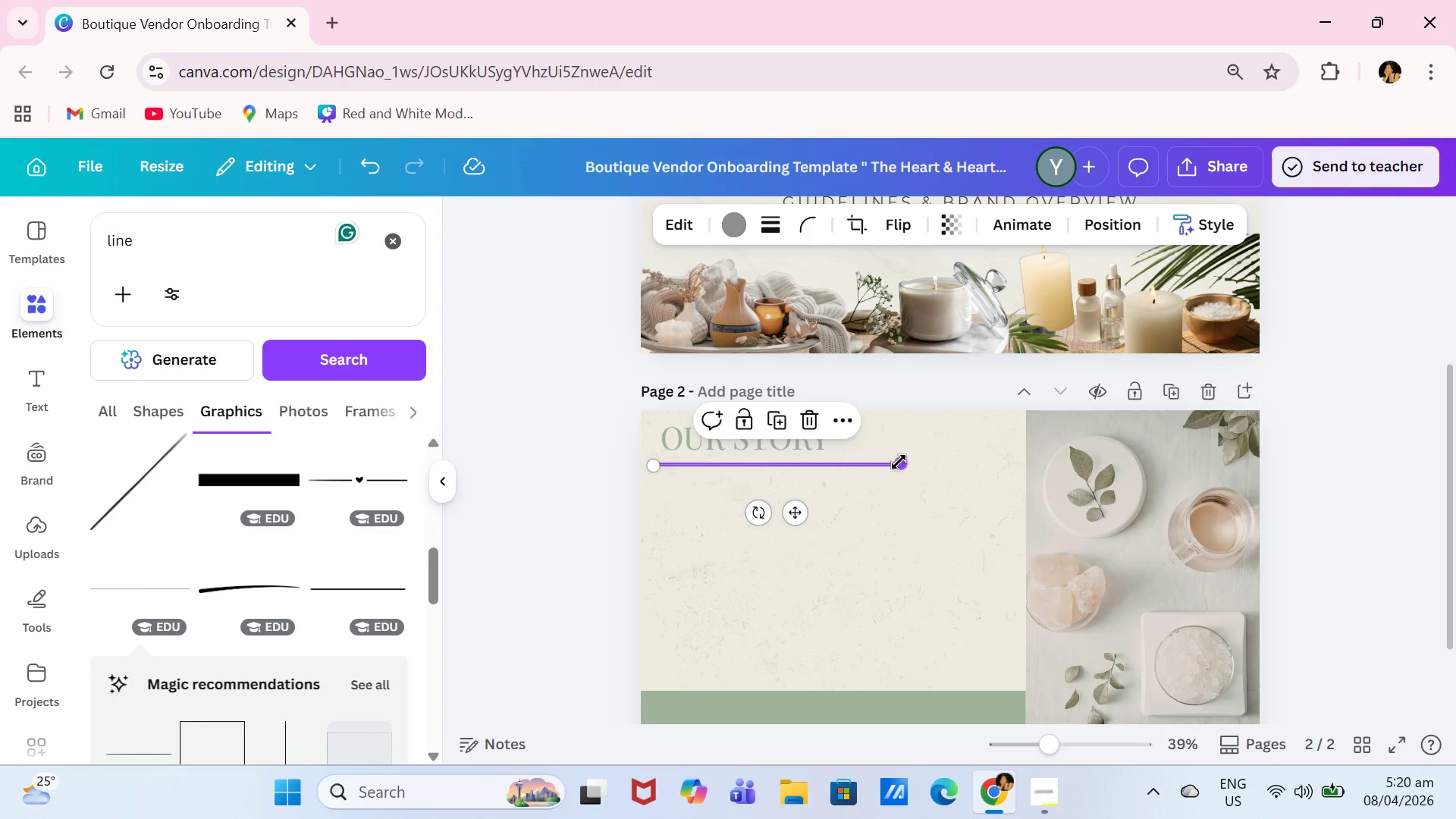 
left_click_drag(start_coordinate=[899, 462], to_coordinate=[977, 459])
 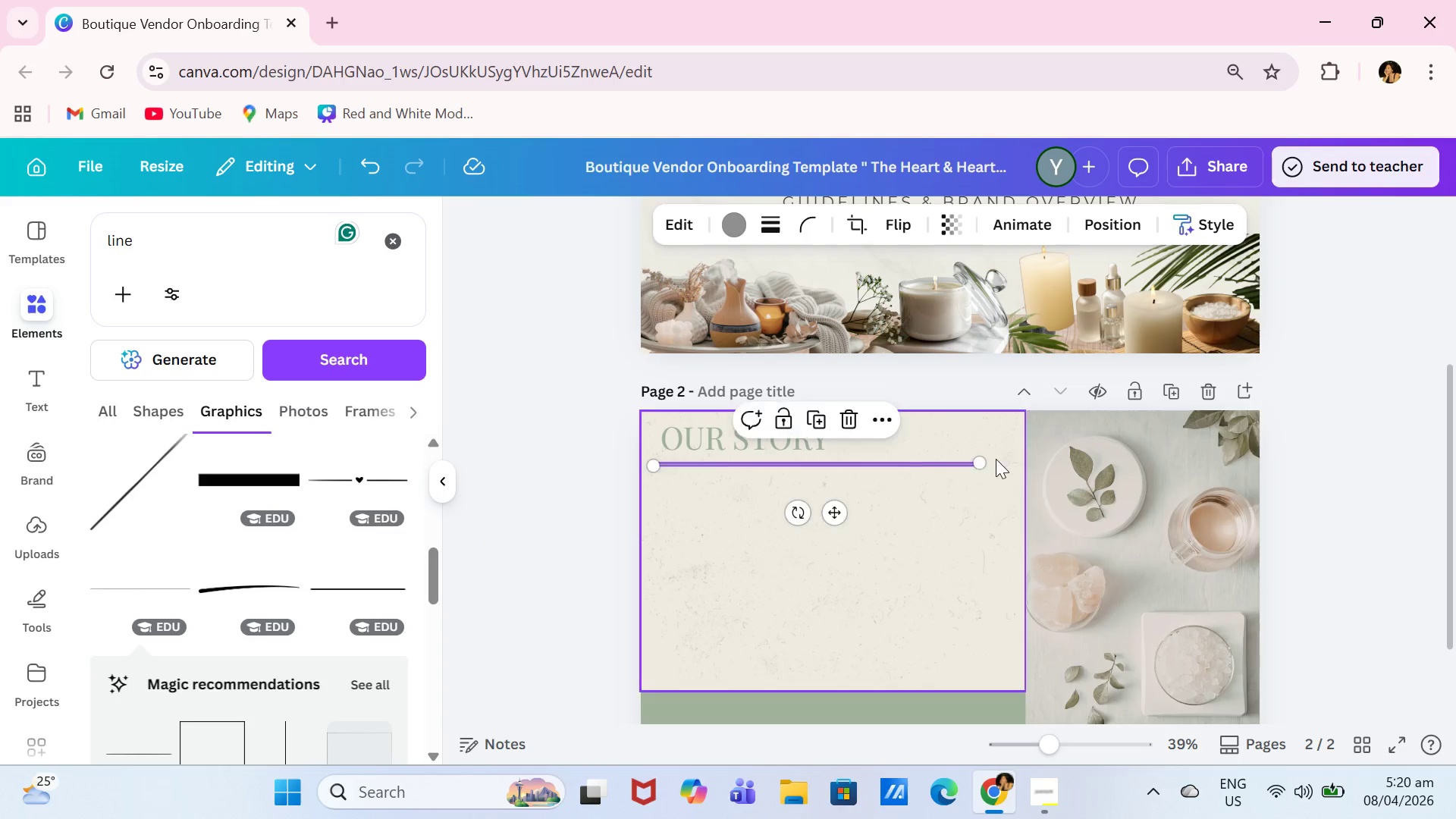 
double_click([996, 459])
 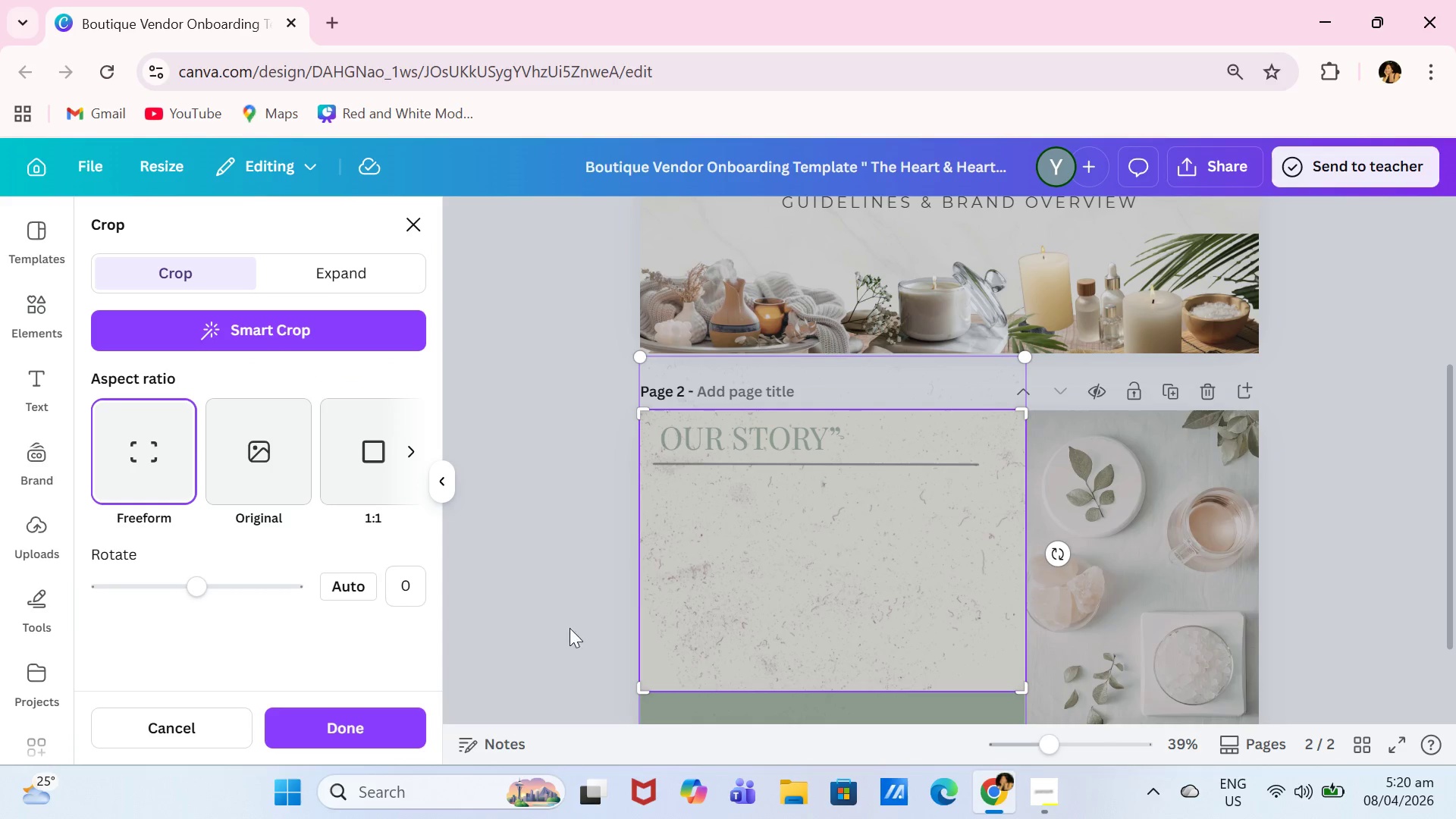 
left_click([385, 734])
 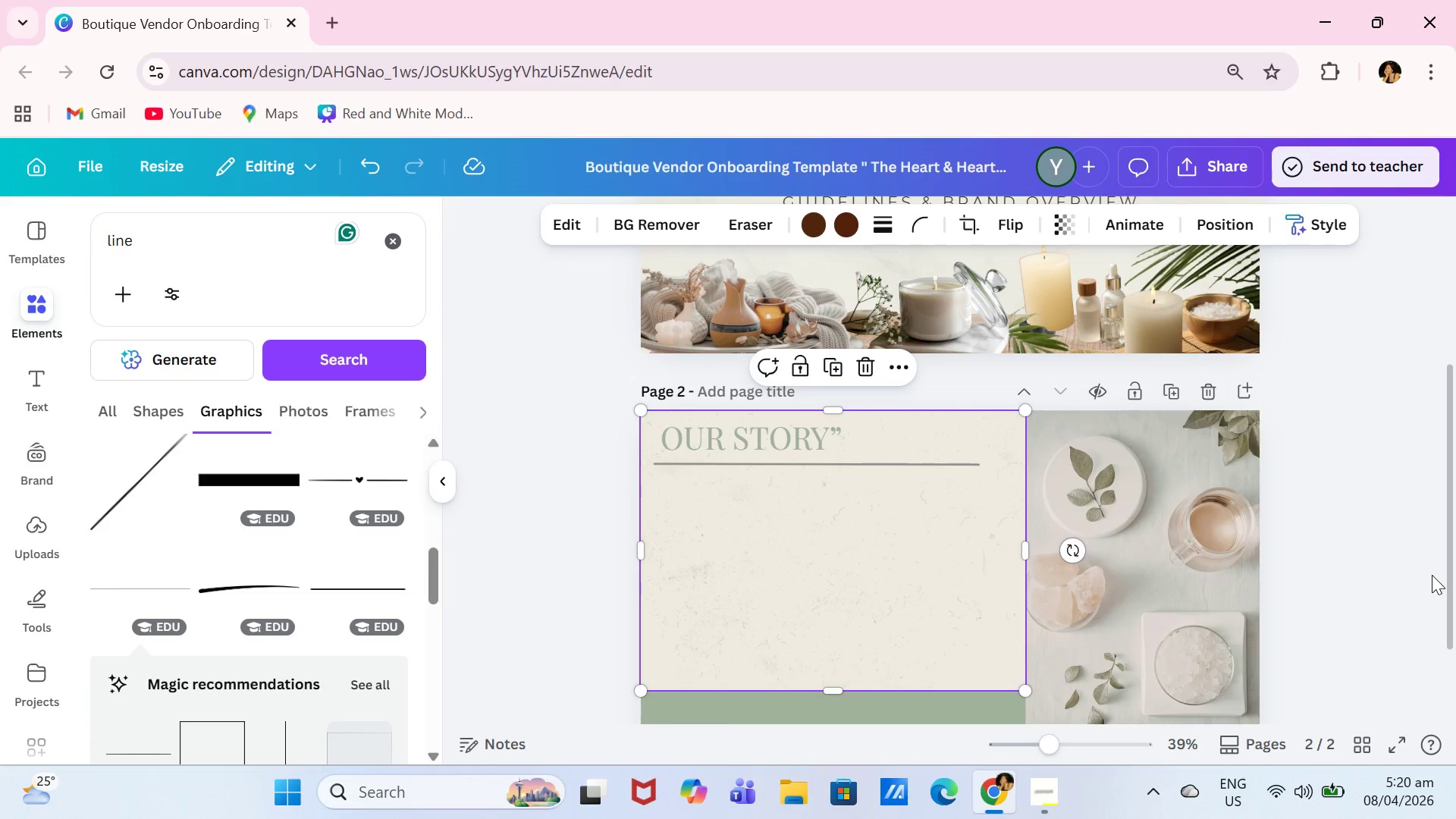 
left_click([1438, 571])
 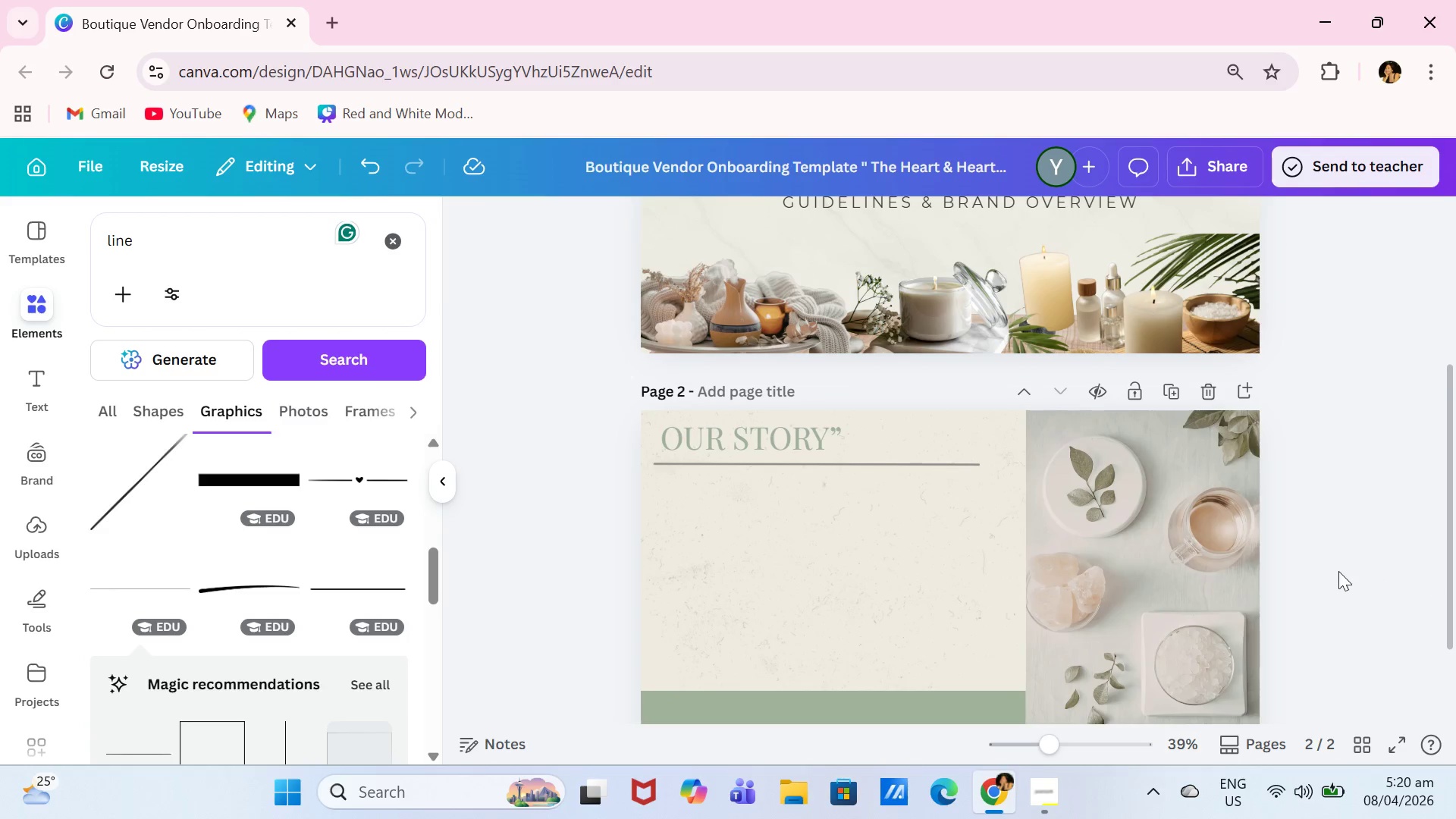 
scroll: coordinate [1338, 571], scroll_direction: down, amount: 2.0
 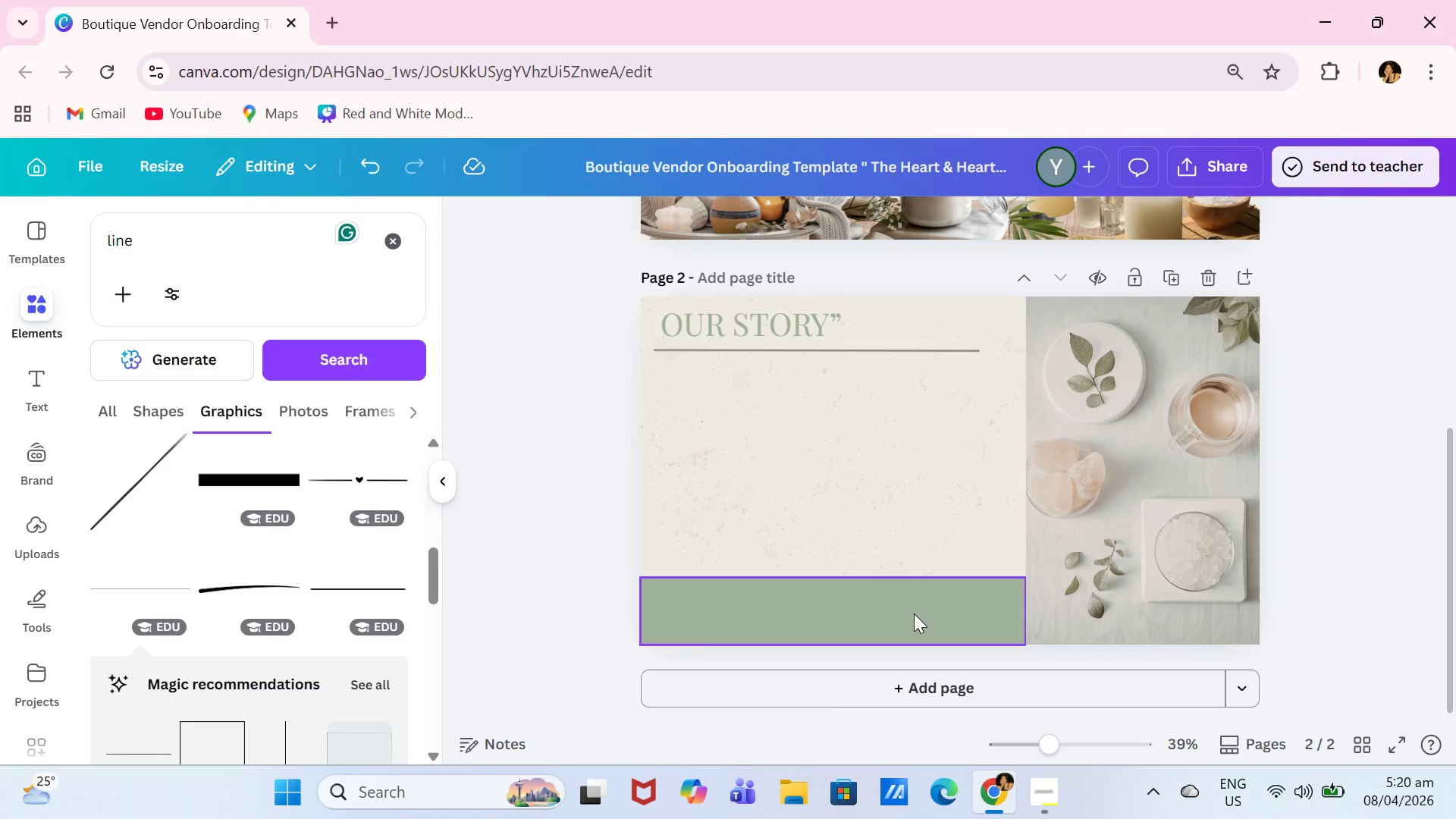 
left_click([909, 622])
 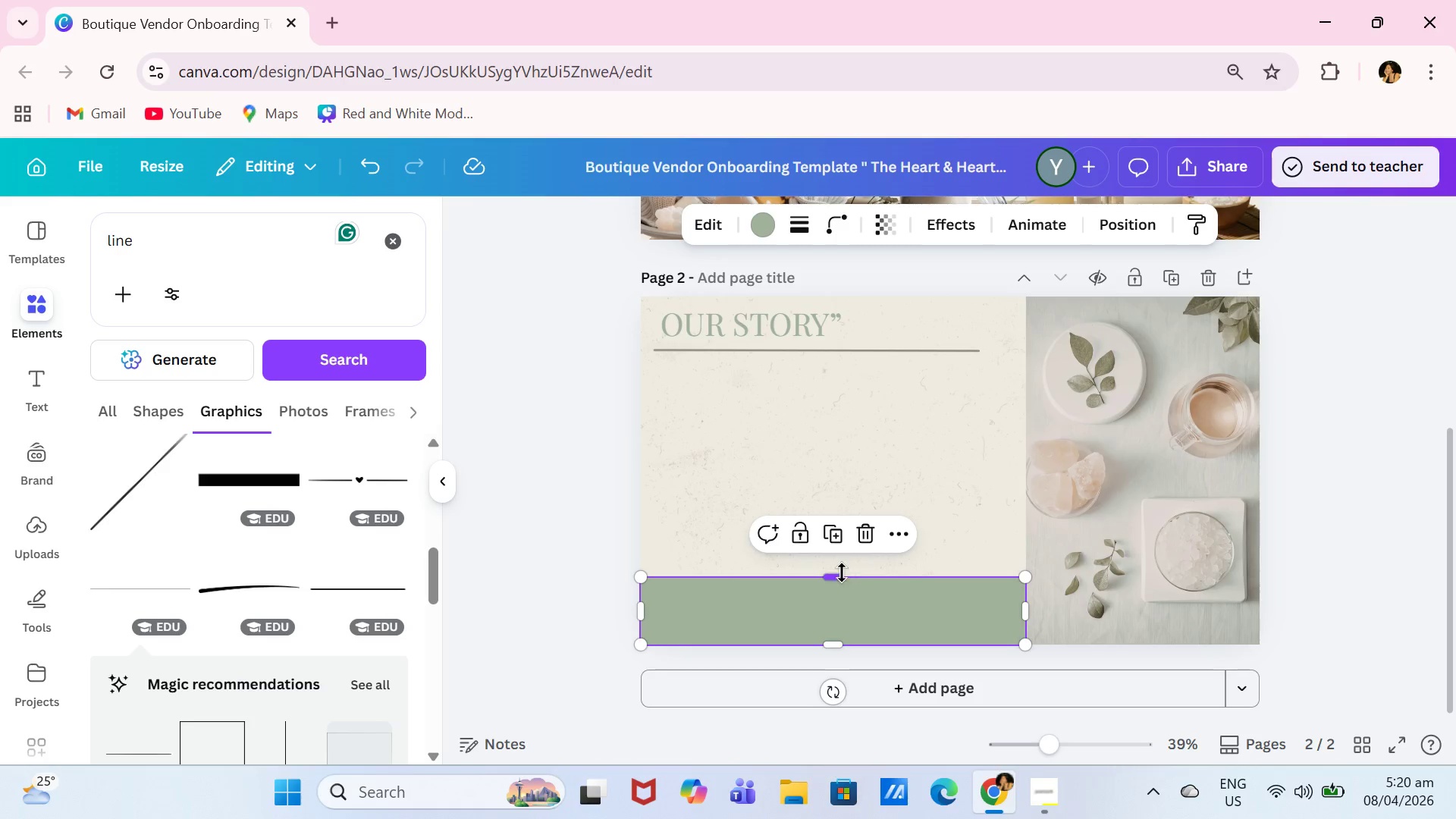 
left_click_drag(start_coordinate=[834, 577], to_coordinate=[833, 598])
 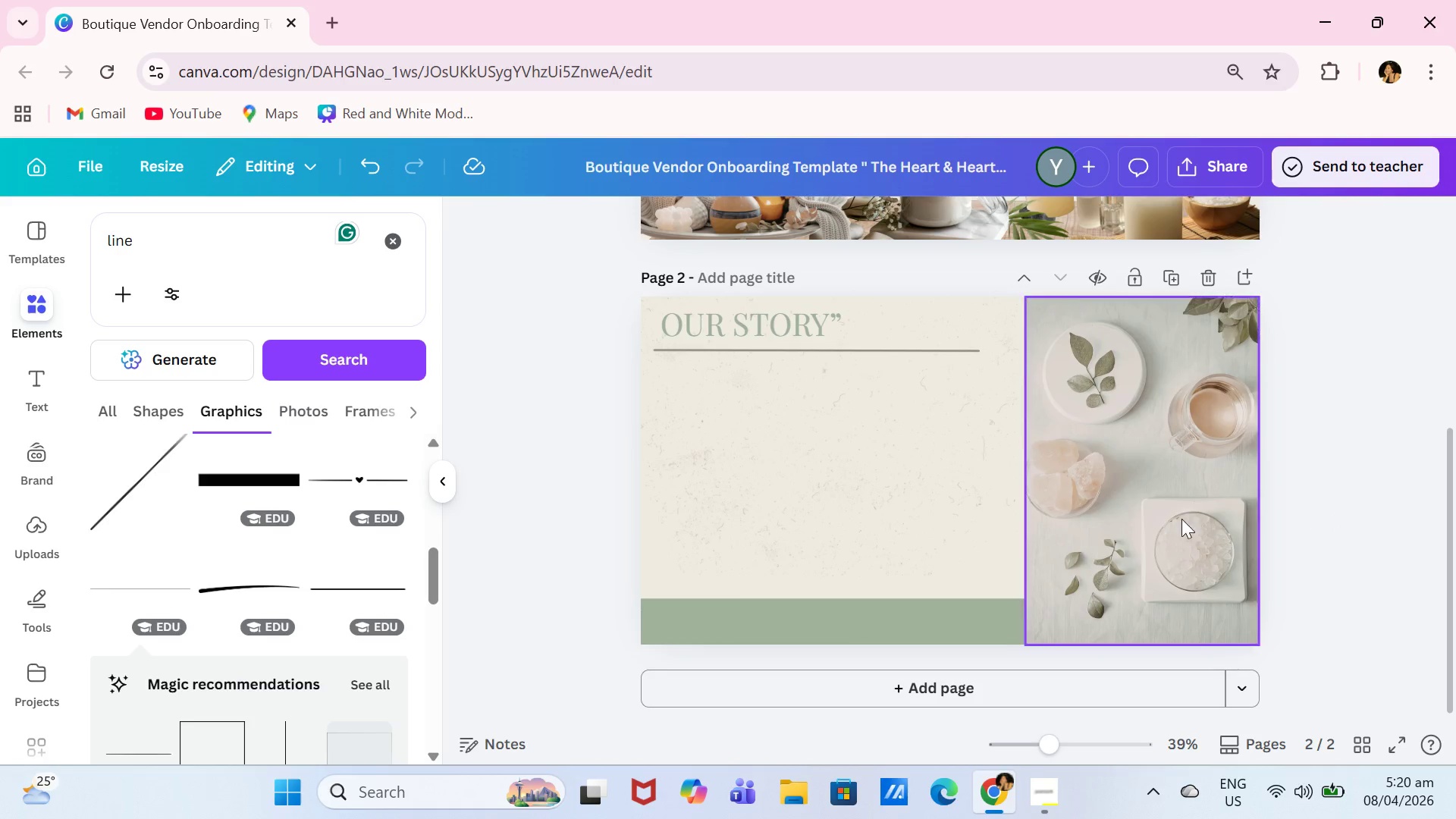 
double_click([939, 500])
 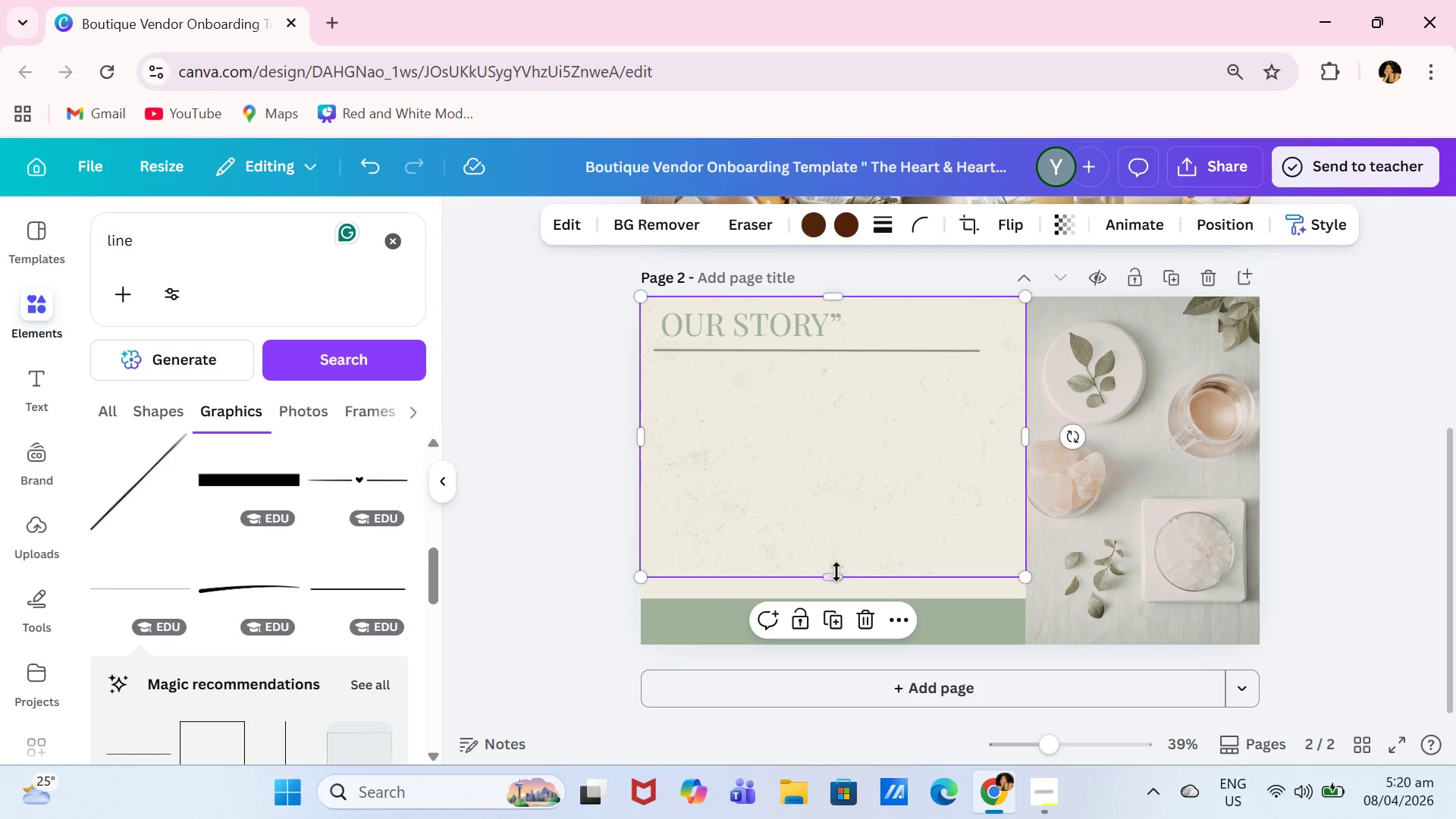 
left_click_drag(start_coordinate=[834, 578], to_coordinate=[834, 596])
 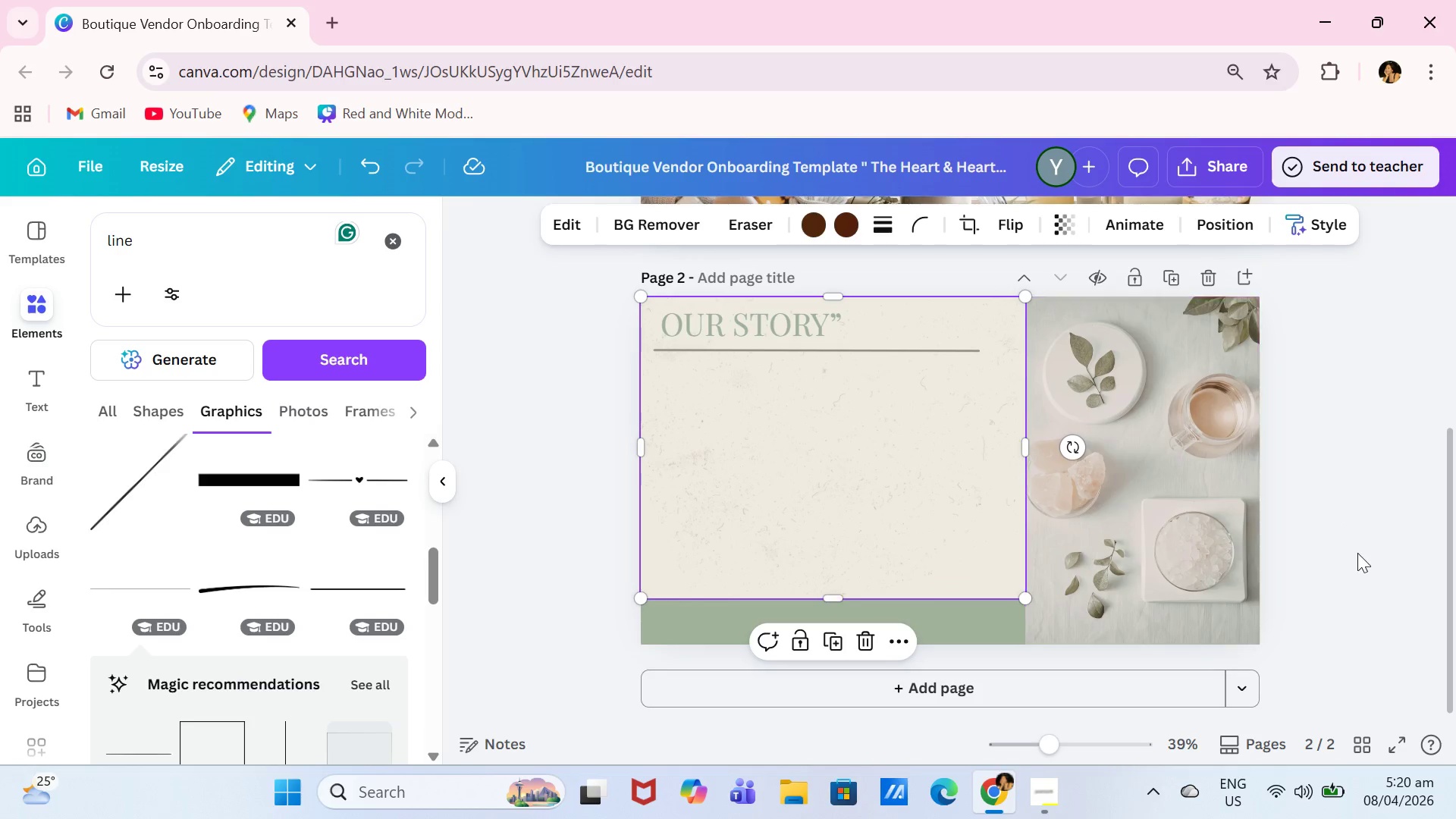 
left_click([1357, 553])
 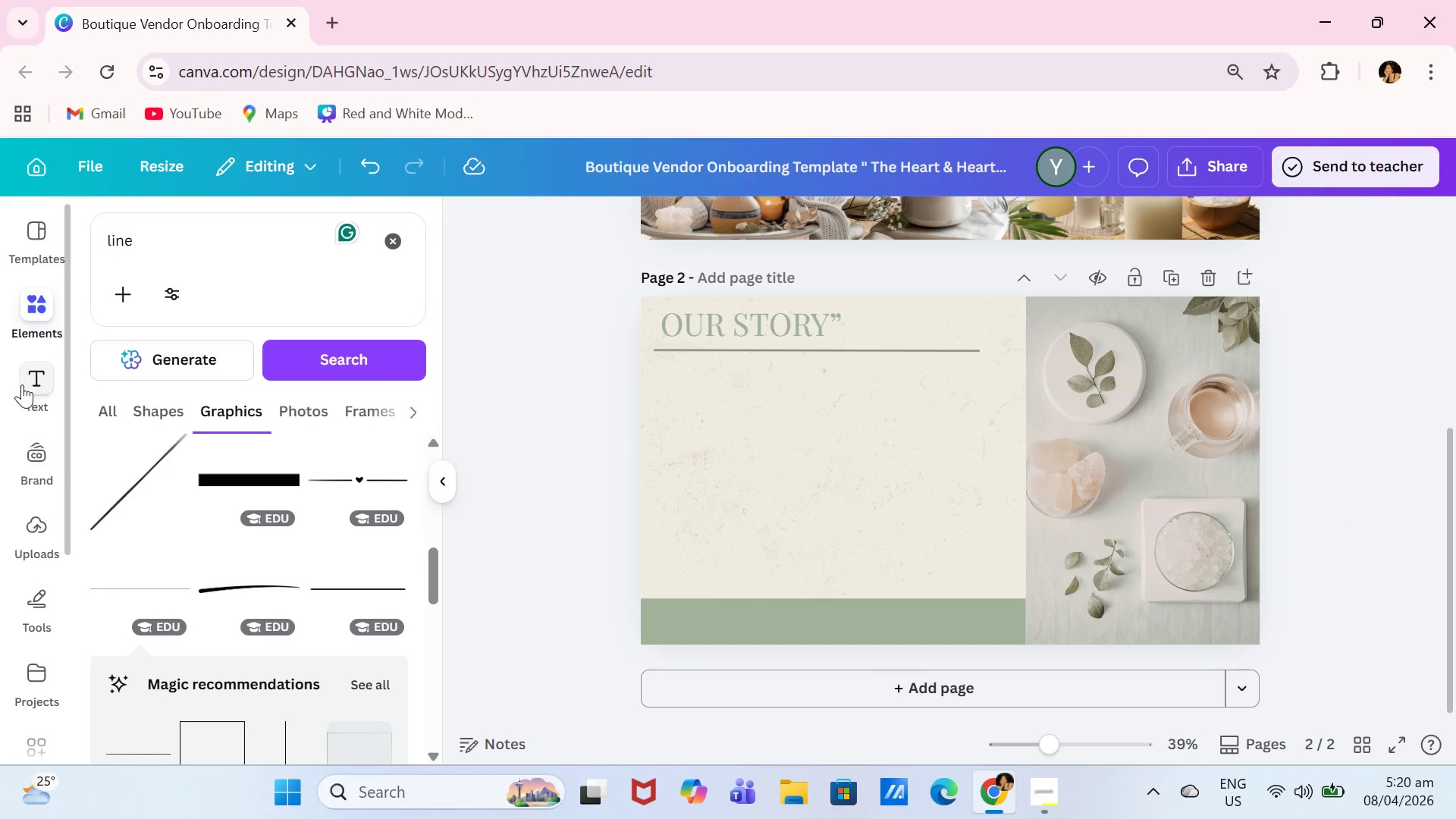 
wait(5.08)
 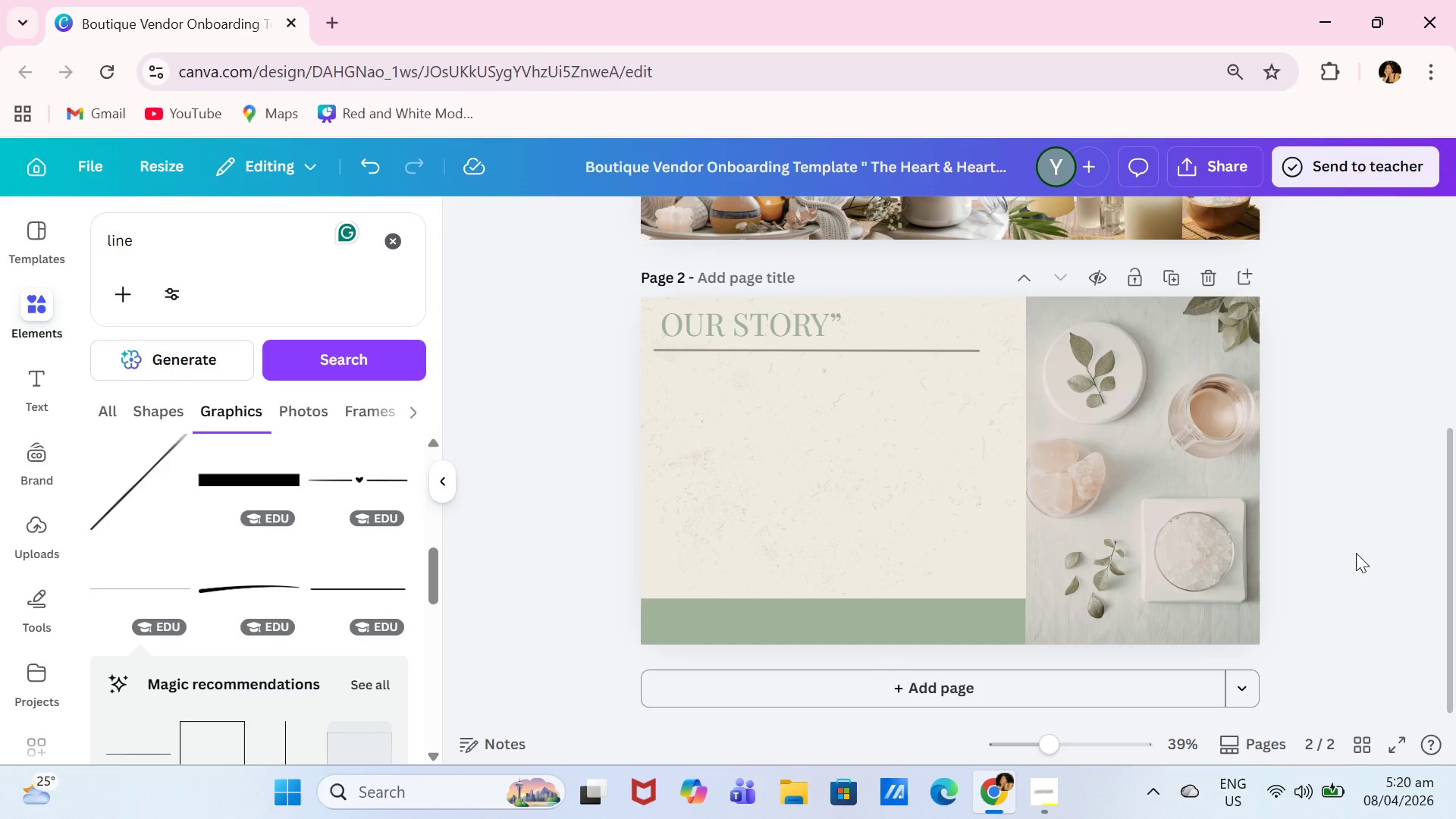 
left_click([223, 650])
 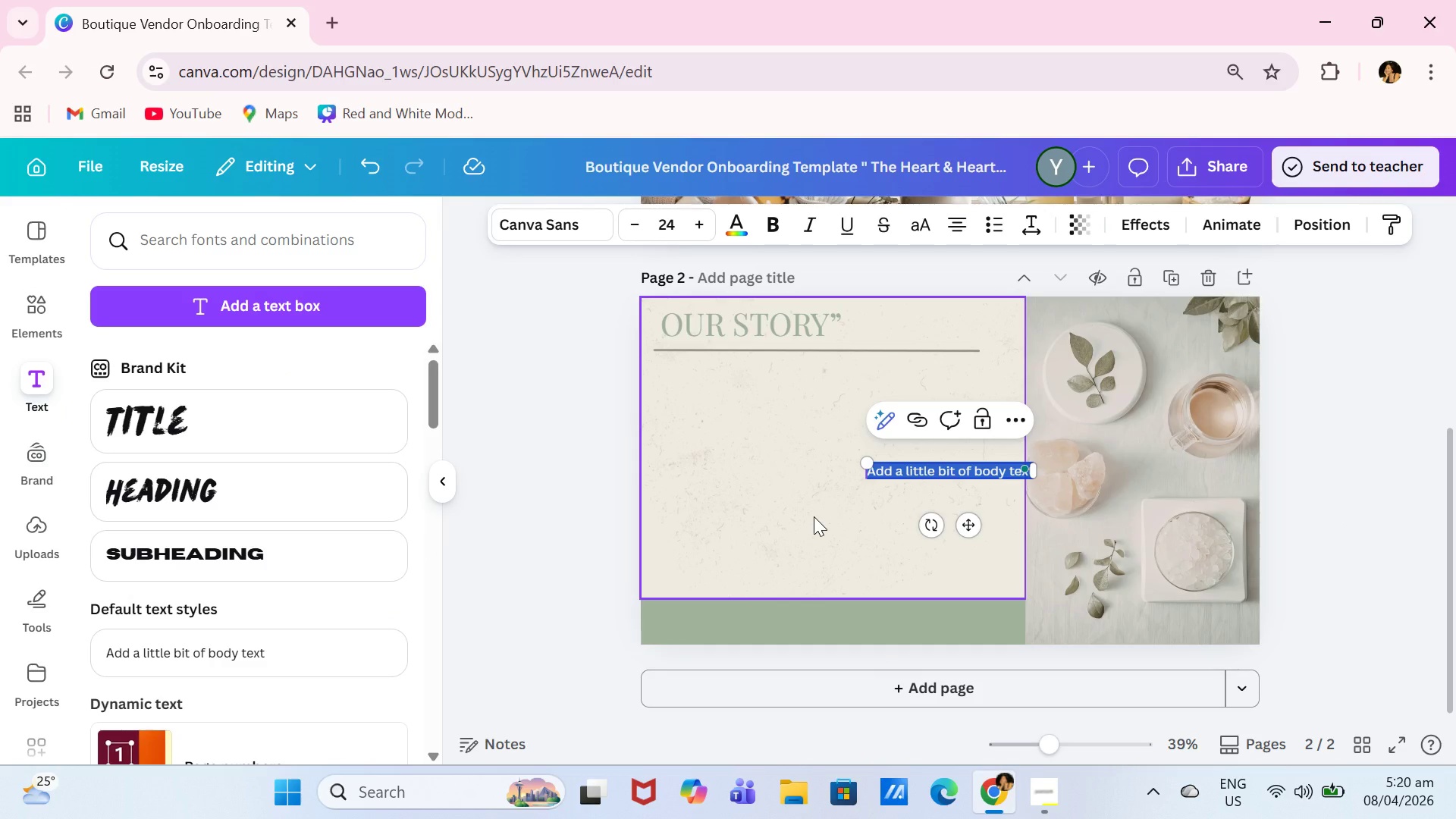 
type(Hert)
key(Backspace)
key(Backspace)
key(Backspace)
key(Backspace)
type(Heart )
 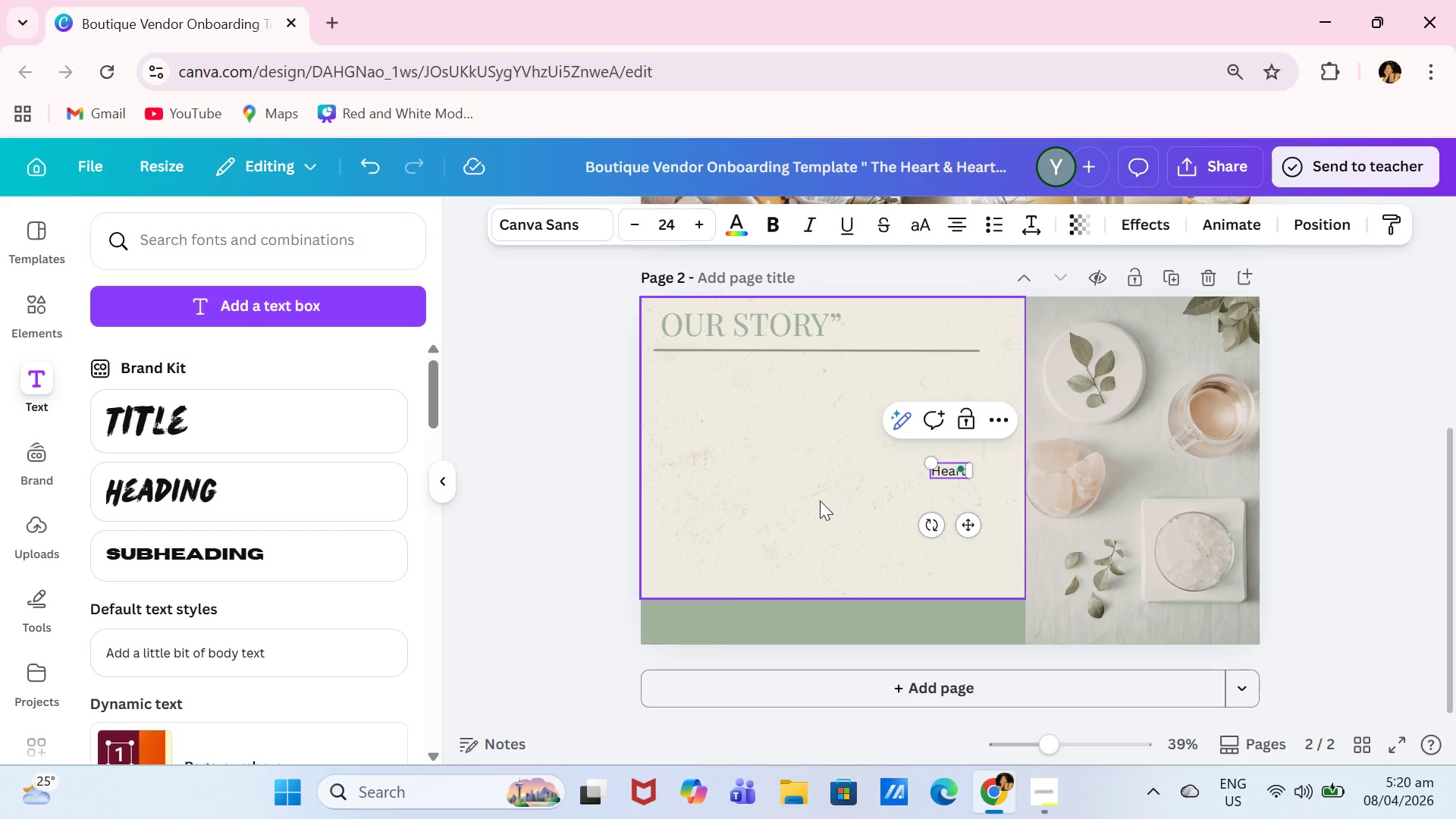 
type(& Hearstone is a boutique home decor shop dedicated to curating beautiful,)
 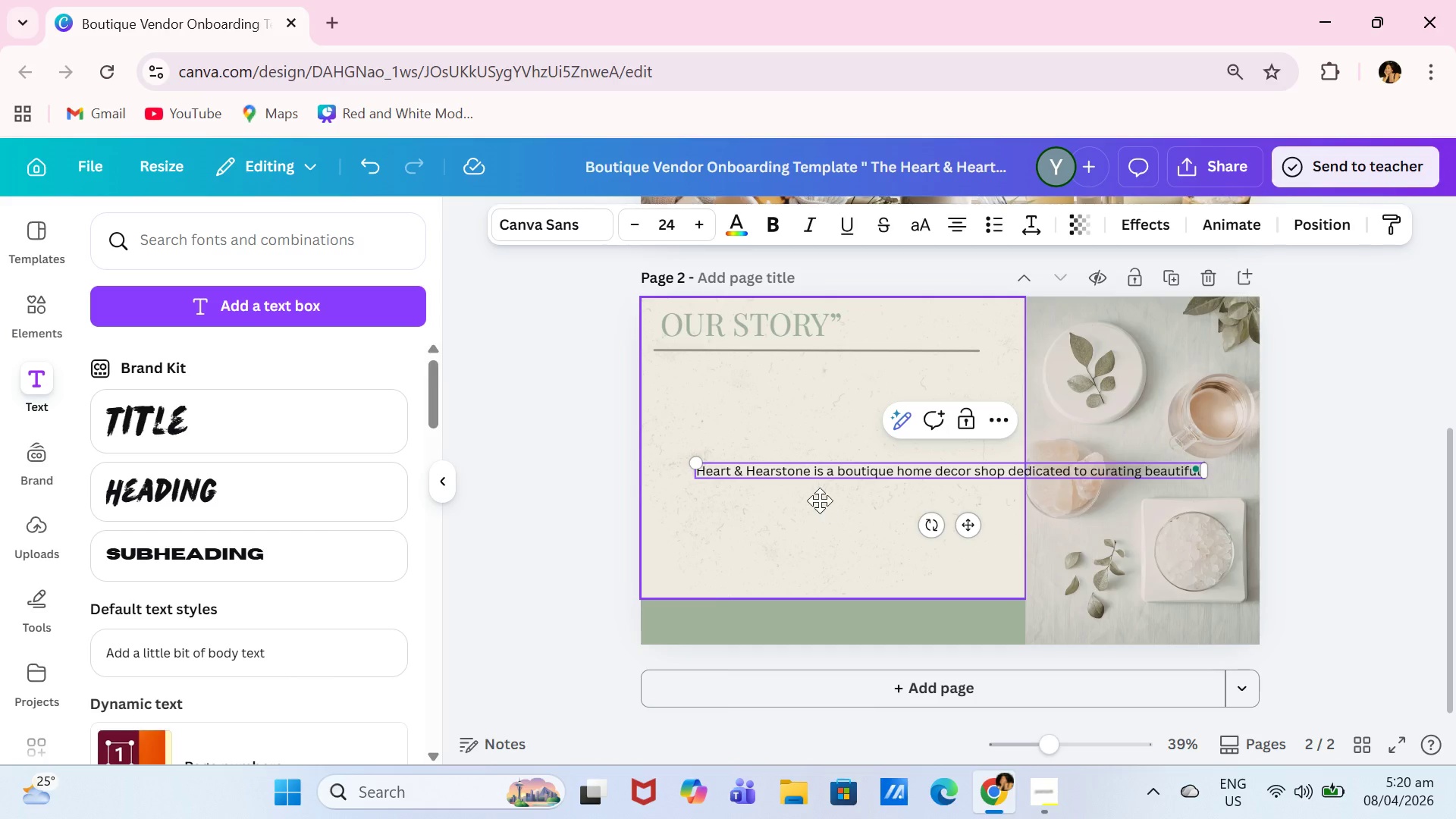 
key(Enter)
 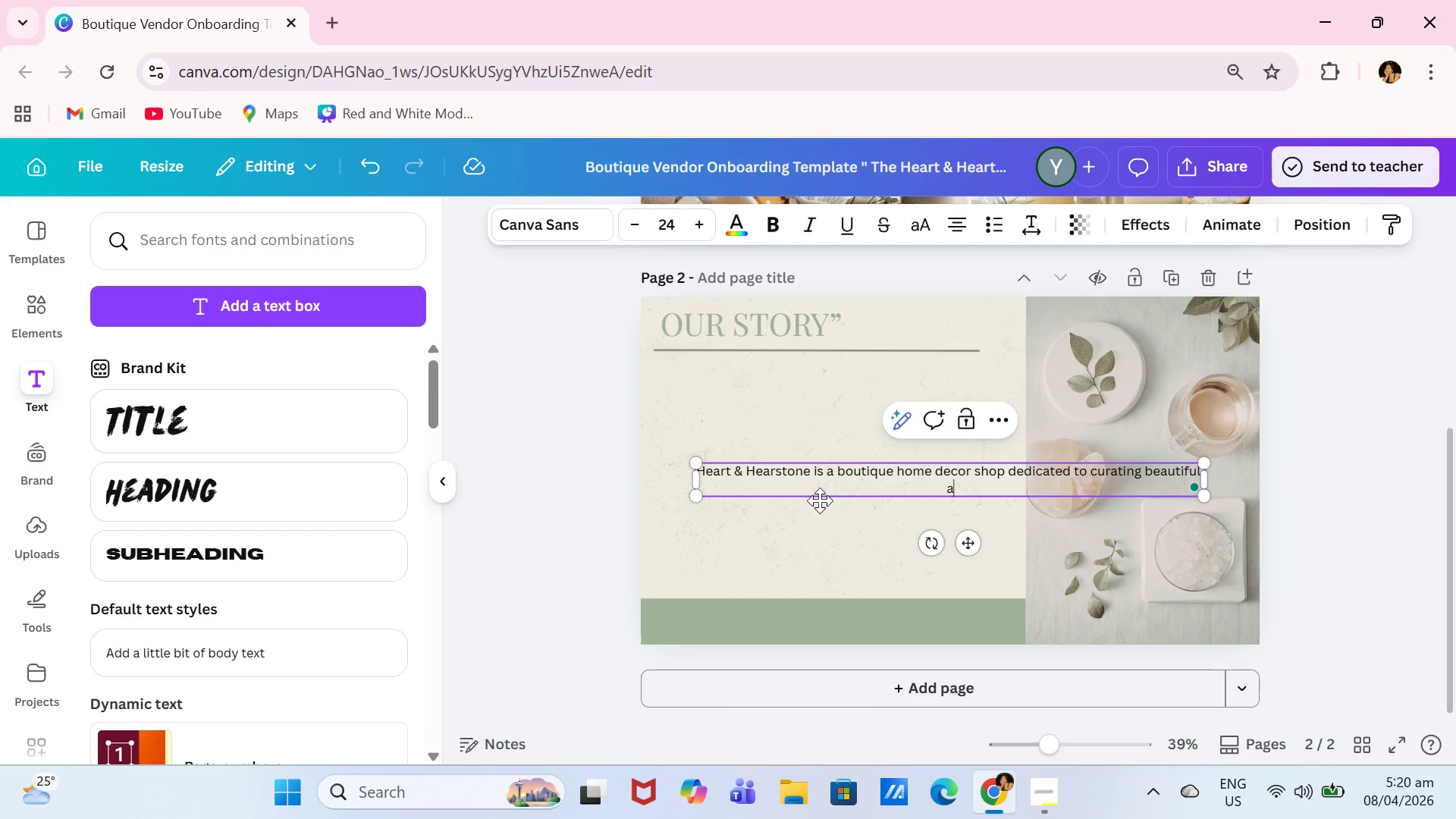 
type(artisn)
key(Backspace)
type(an-)
 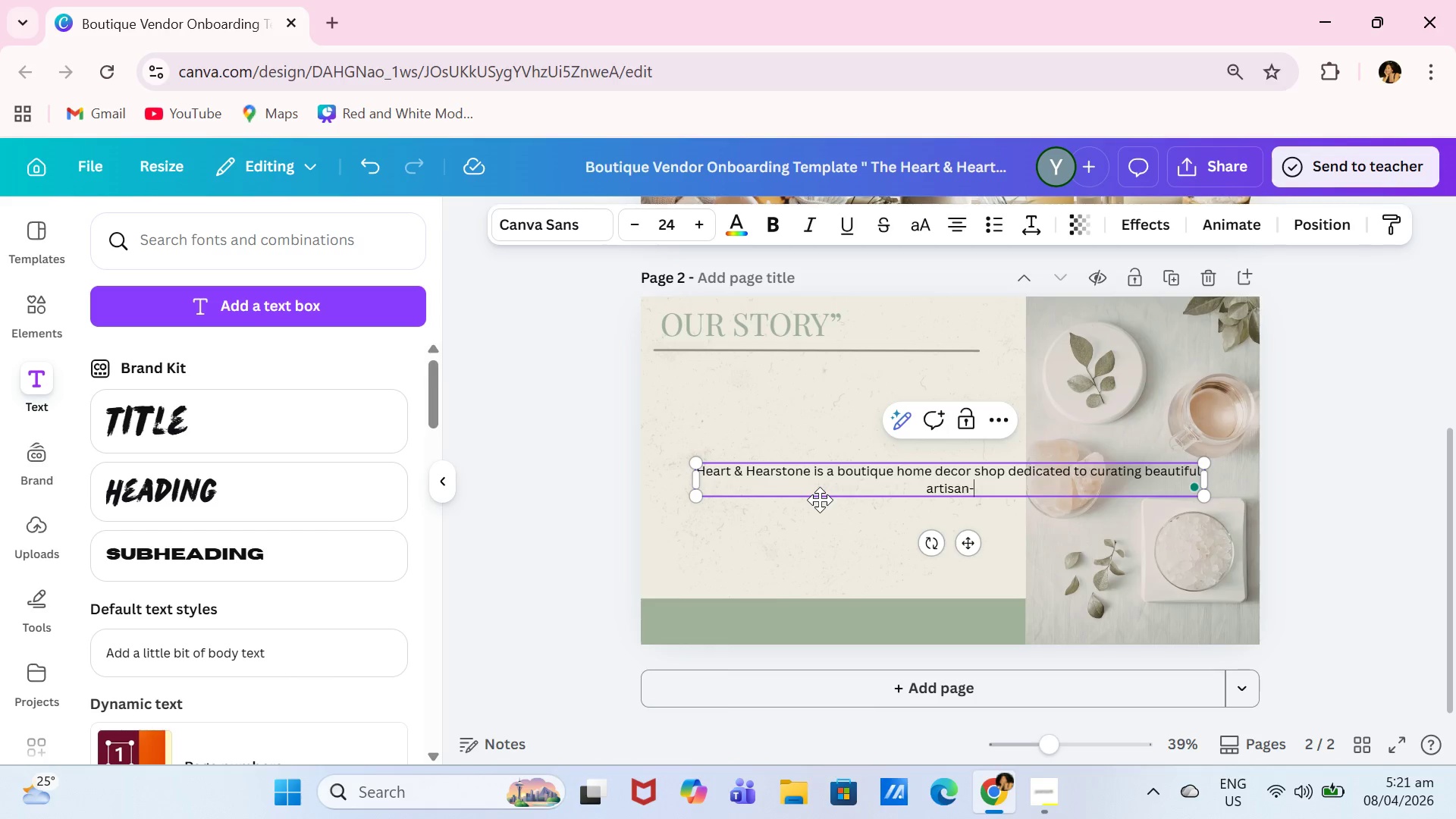 
wait(51.77)
 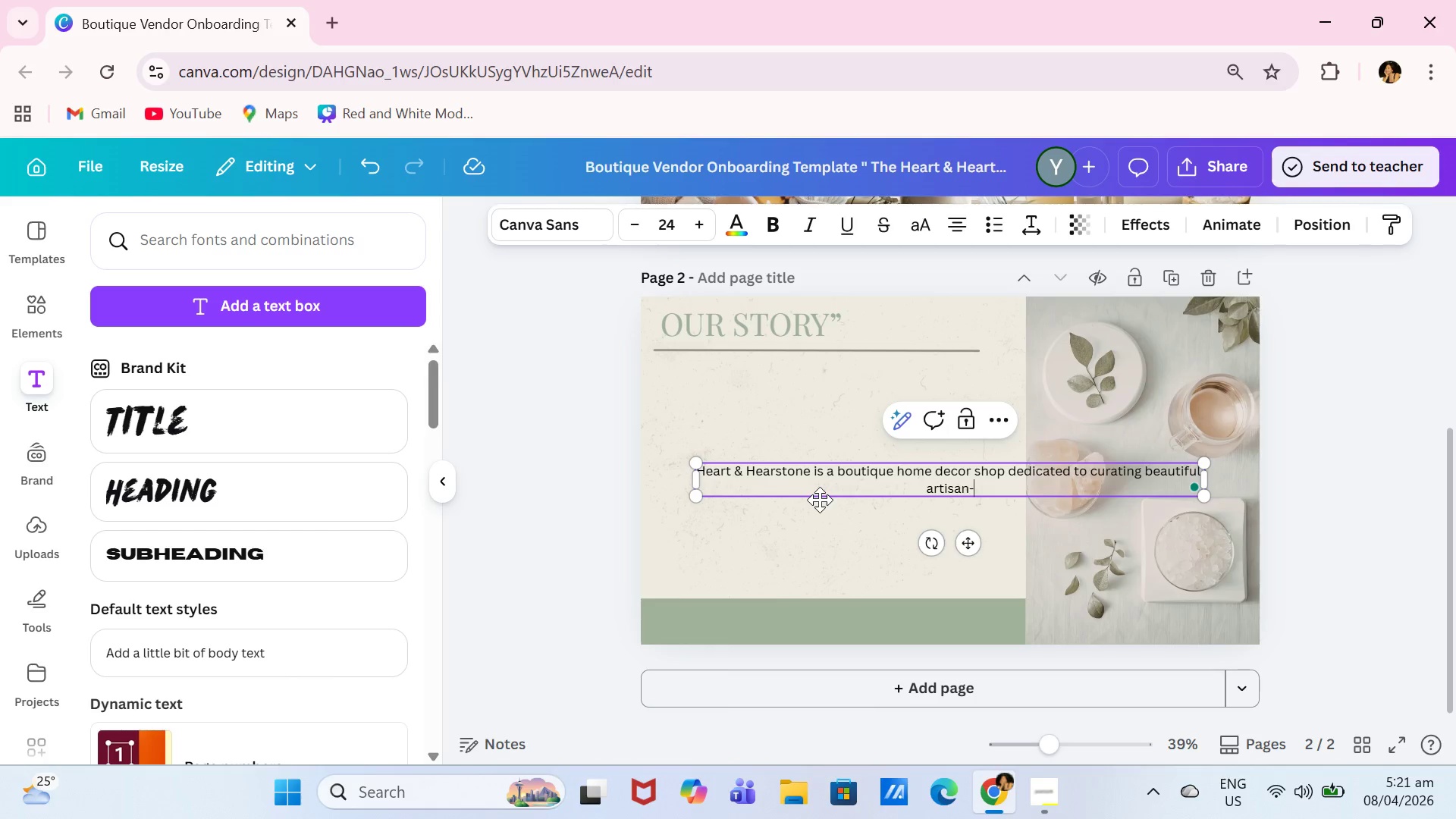 
key(Backspace)
key(Backspace)
key(Backspace)
type(\\\\)
key(Backspace)
key(Backspace)
key(Backspace)
key(Backspace)
key(Backspace)
key(Backspace)
key(Backspace)
key(Backspace)
key(Backspace)
key(Backspace)
type(, )
key(Backspace)
key(Backspace)
type( artisan )
key(Backspace)
type(-made goods that bring warmth and elegance to our customer's homes.)
 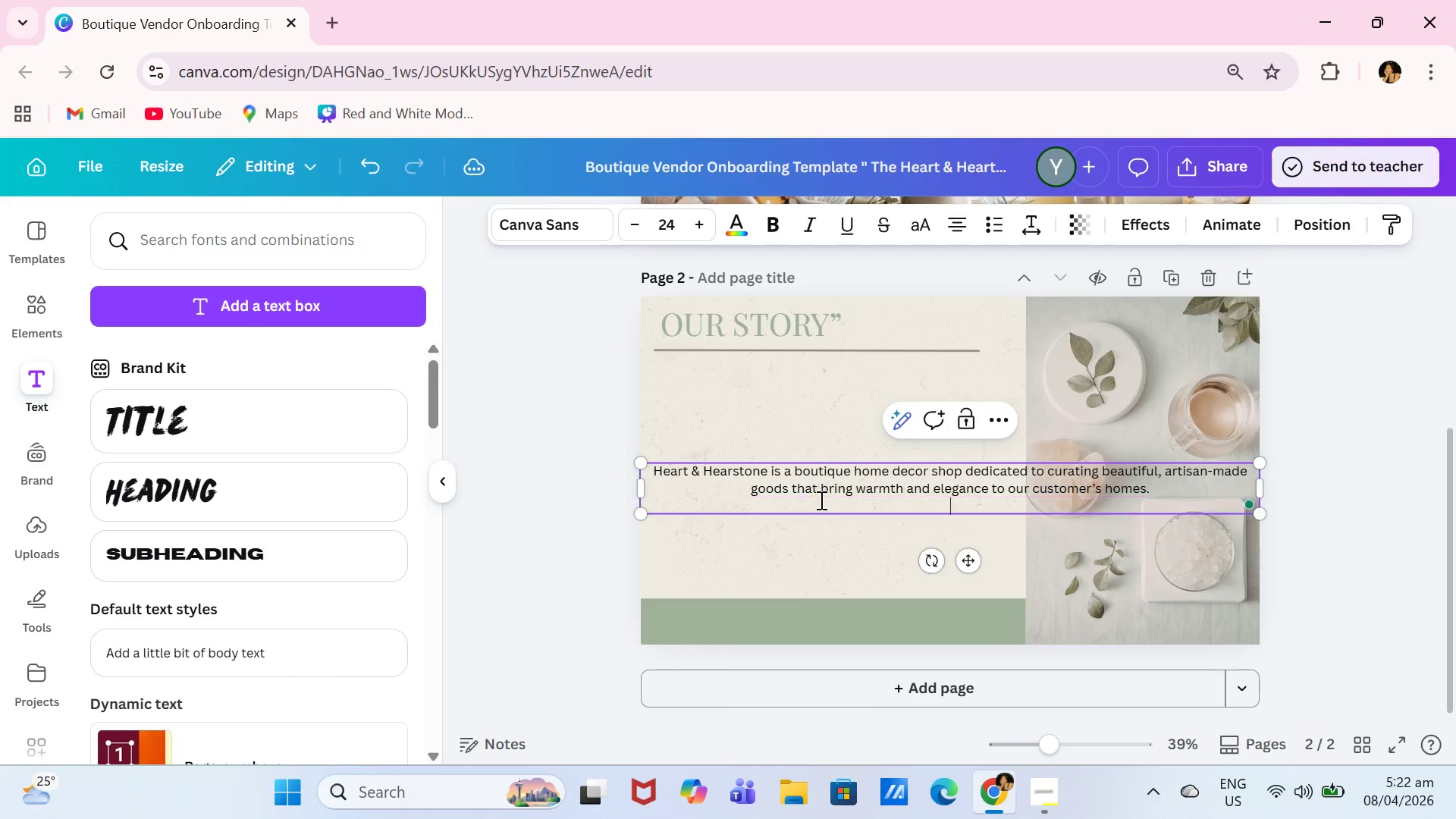 
key(Enter)
 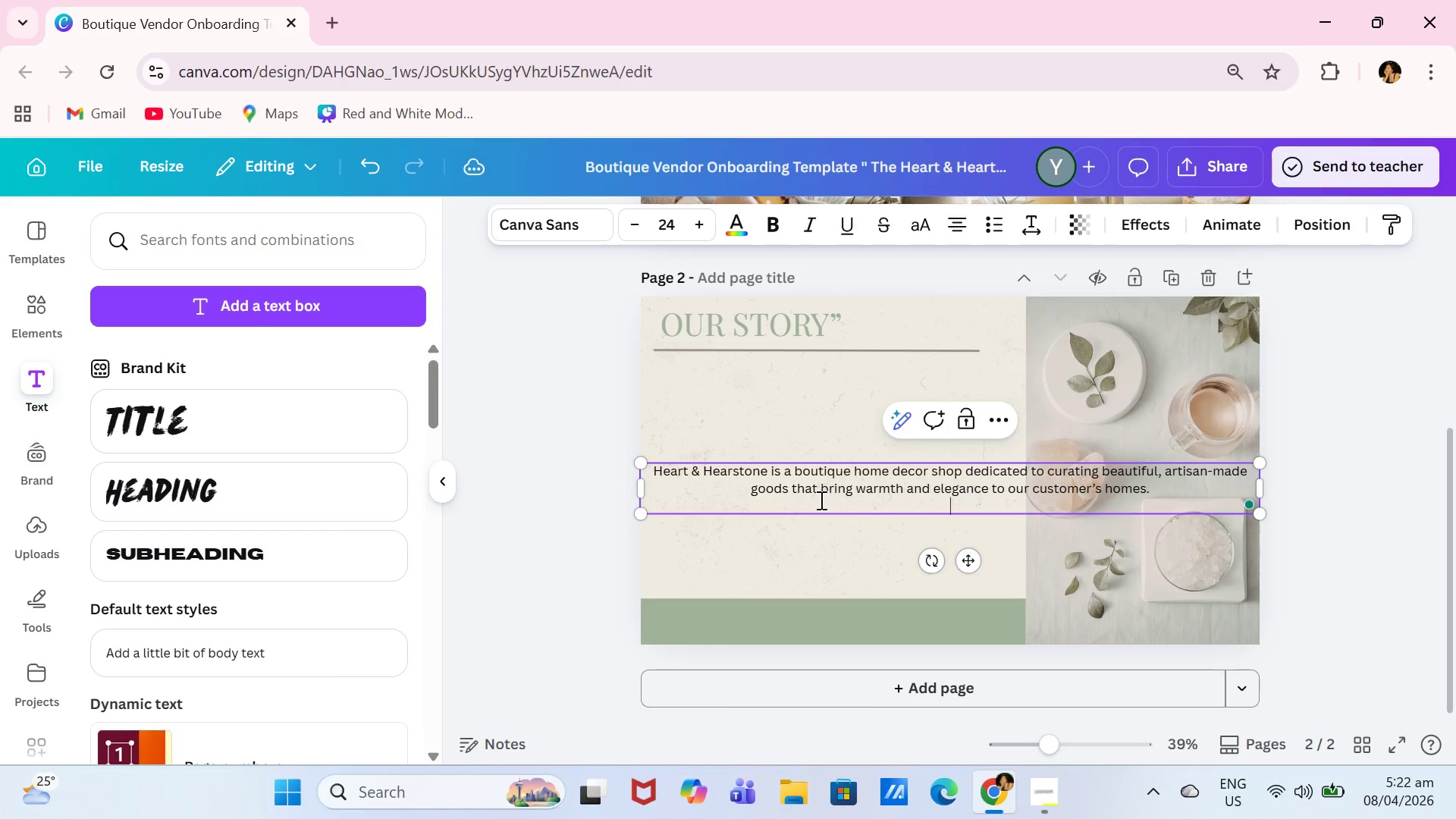 
key(Enter)
 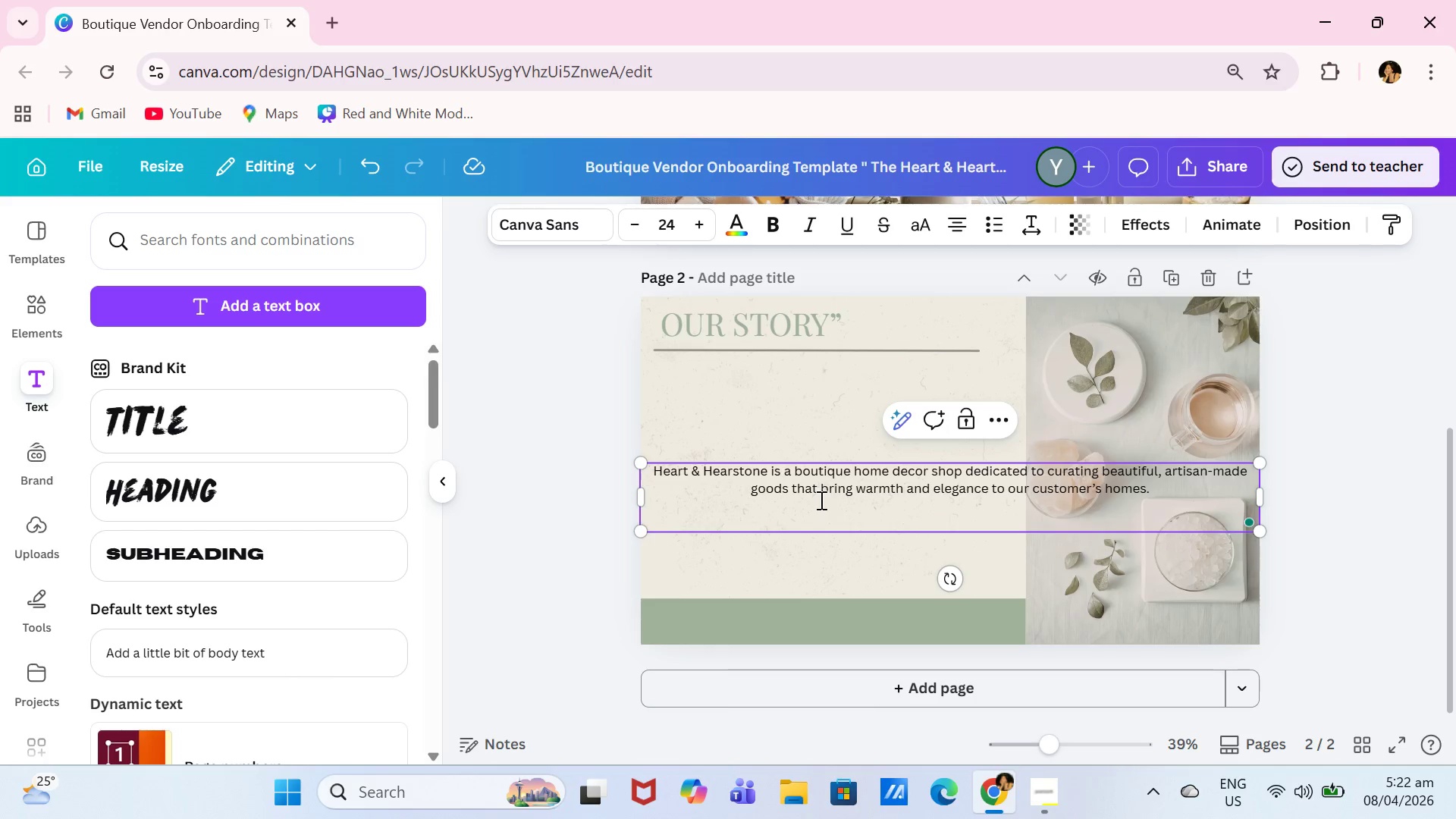 
type(We pat)
key(Backspace)
type(rtner with local craftsmen to offer unique, high qu)
key(Backspace)
key(Backspace)
key(Backspace)
type(-quality products that align with our modern )
 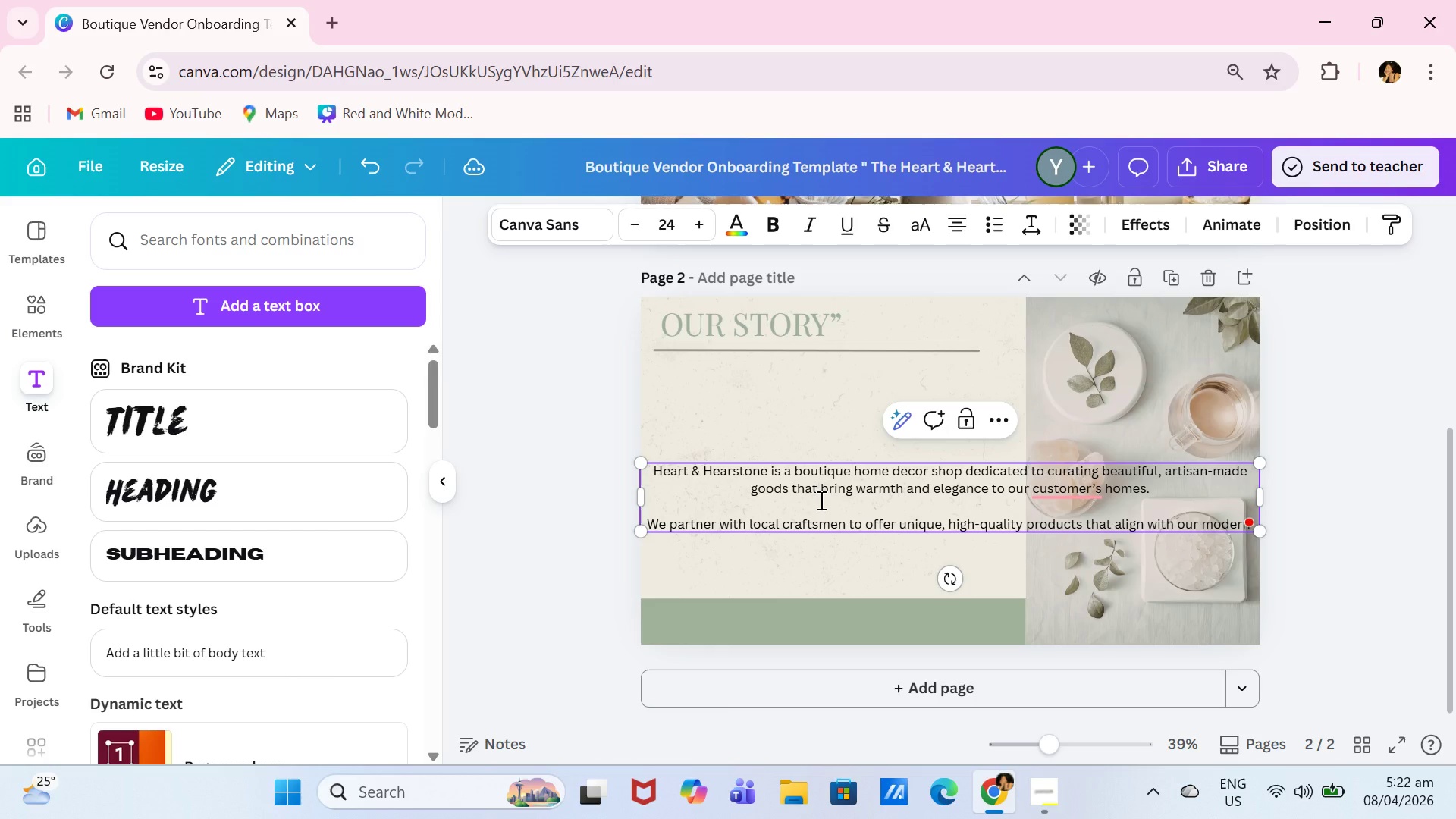 
key(Enter)
 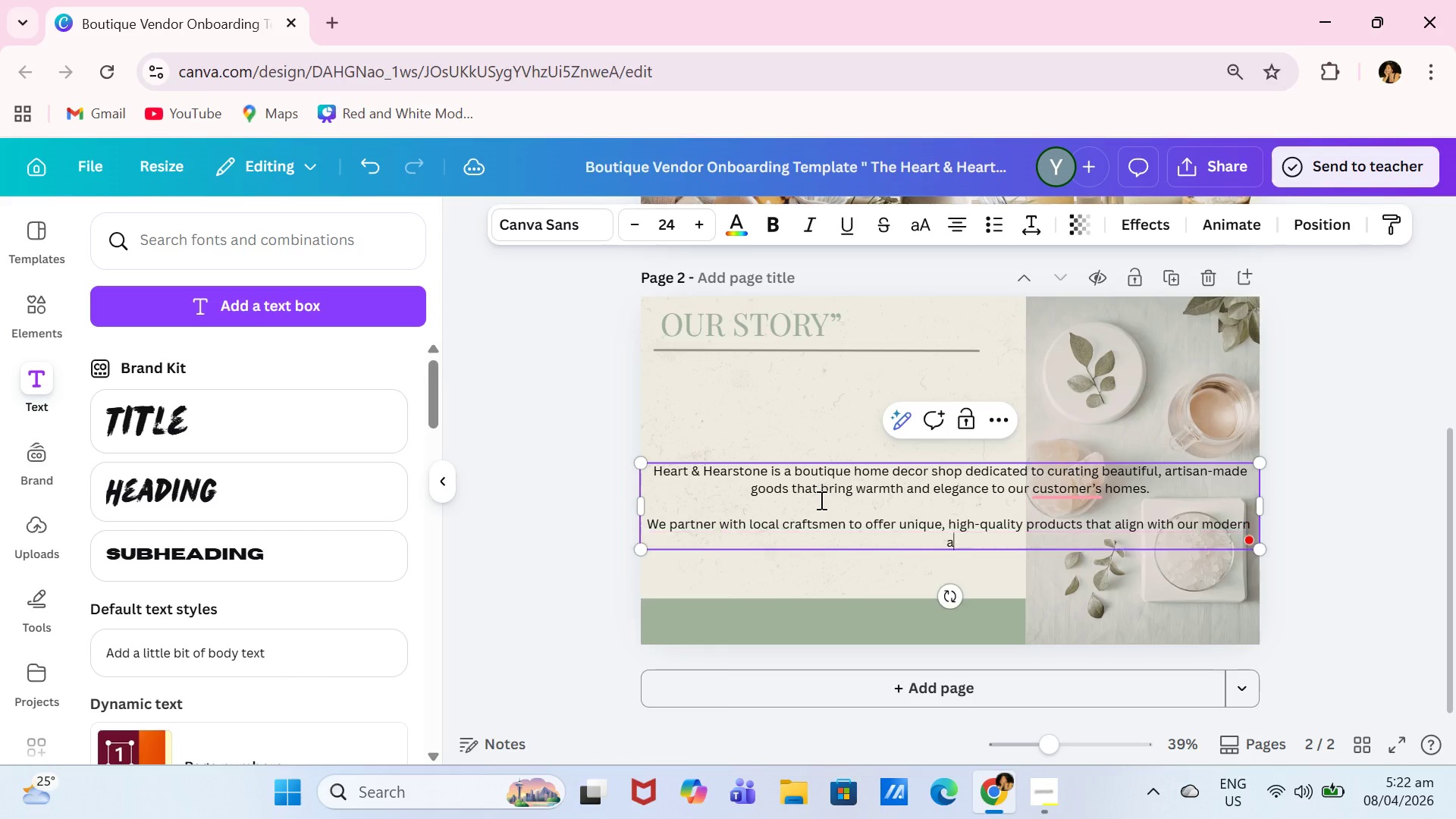 
type(and organic aesthetic.)
 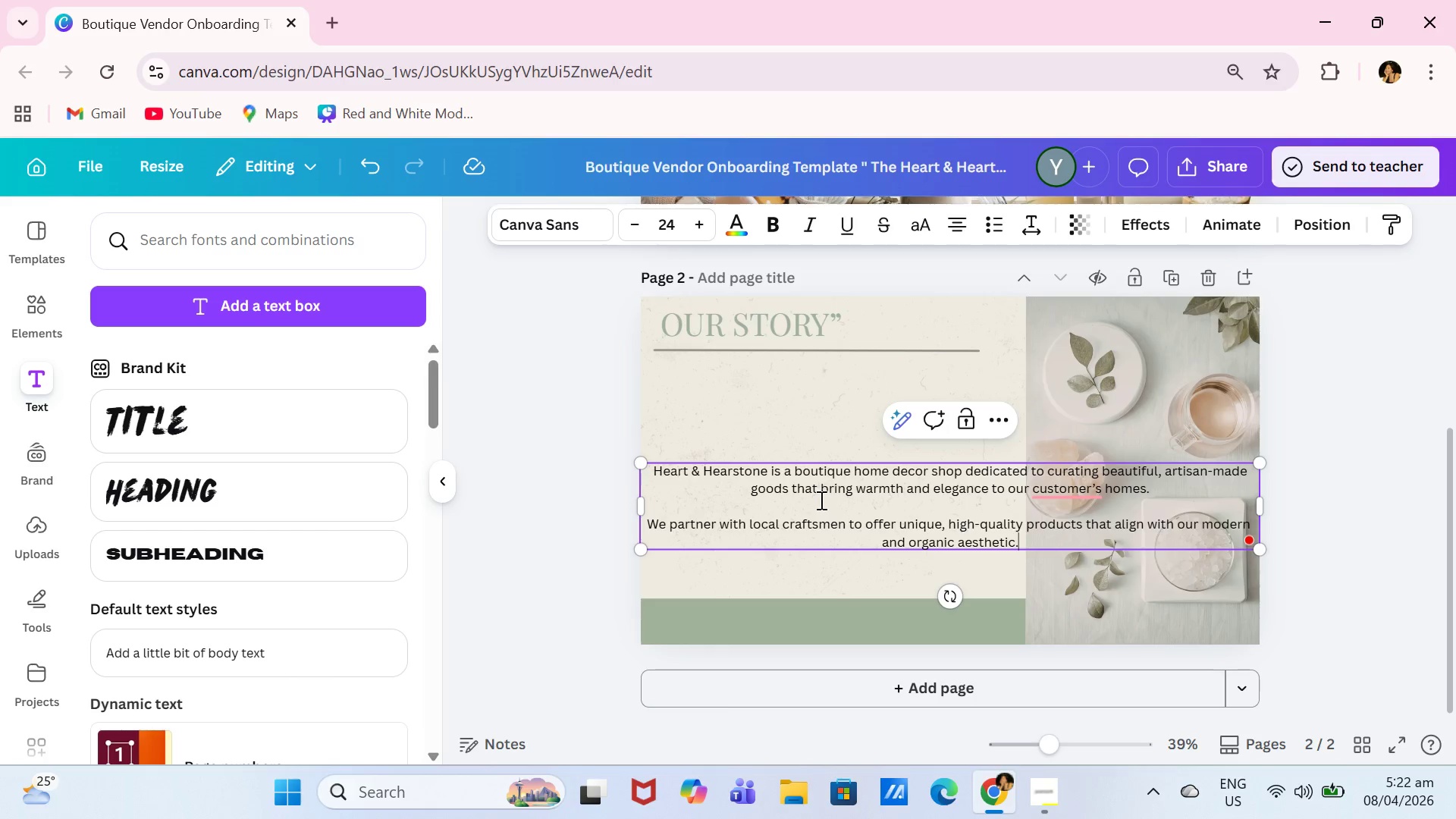 
key(Enter)
 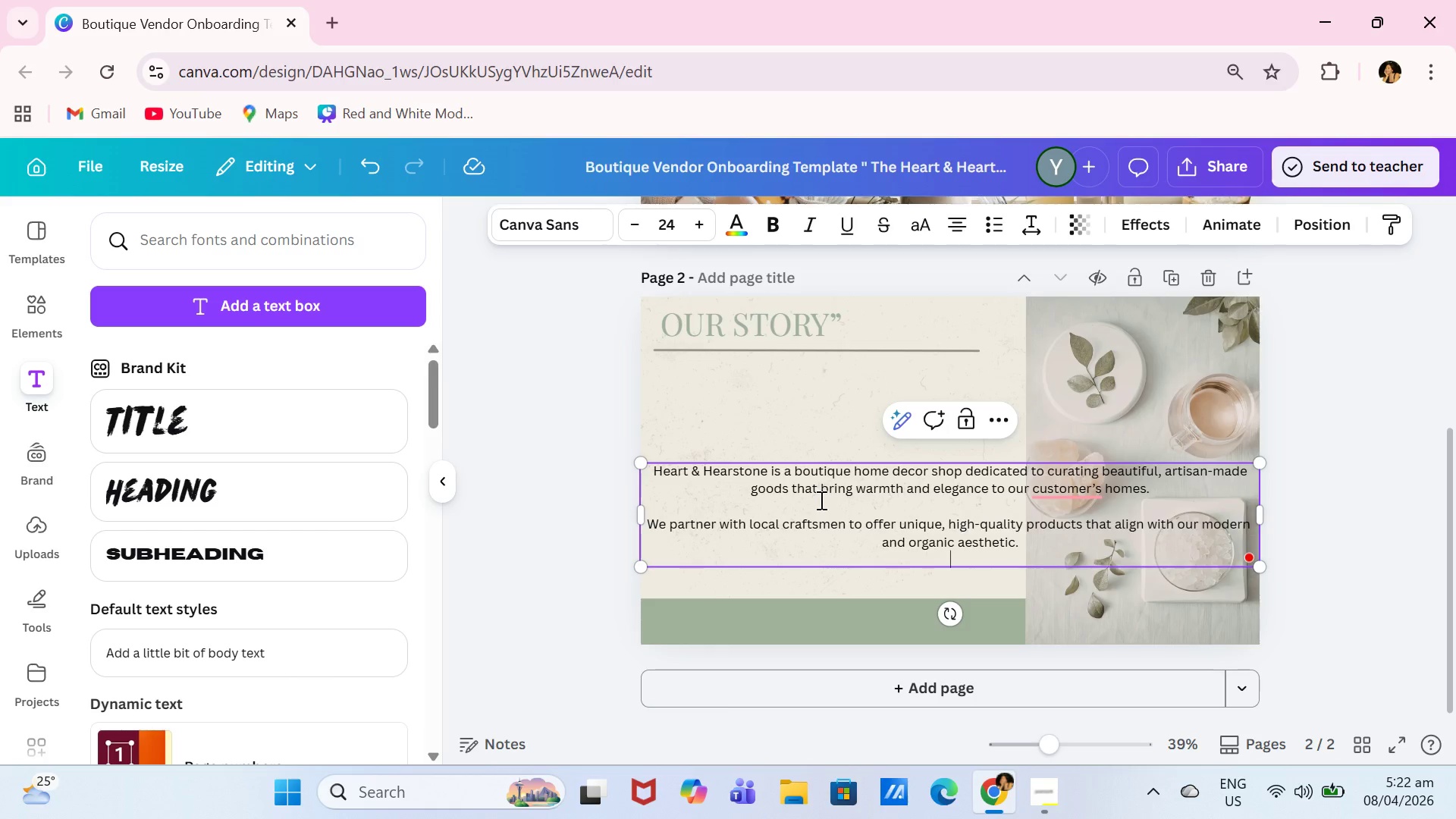 
key(Enter)
 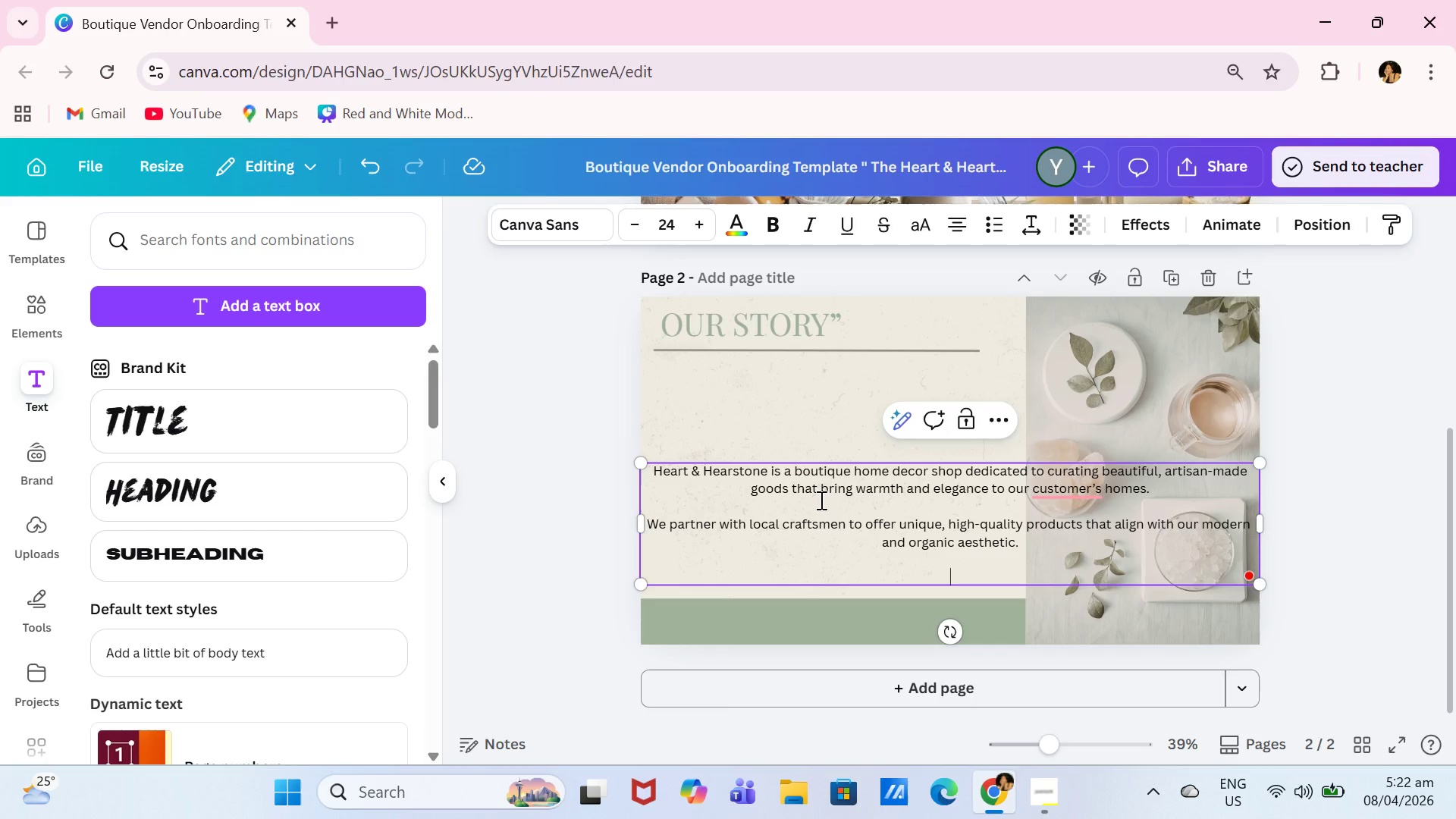 
type(Join us in creating a space where thoughtful design and quality craftsmanship meet.)
 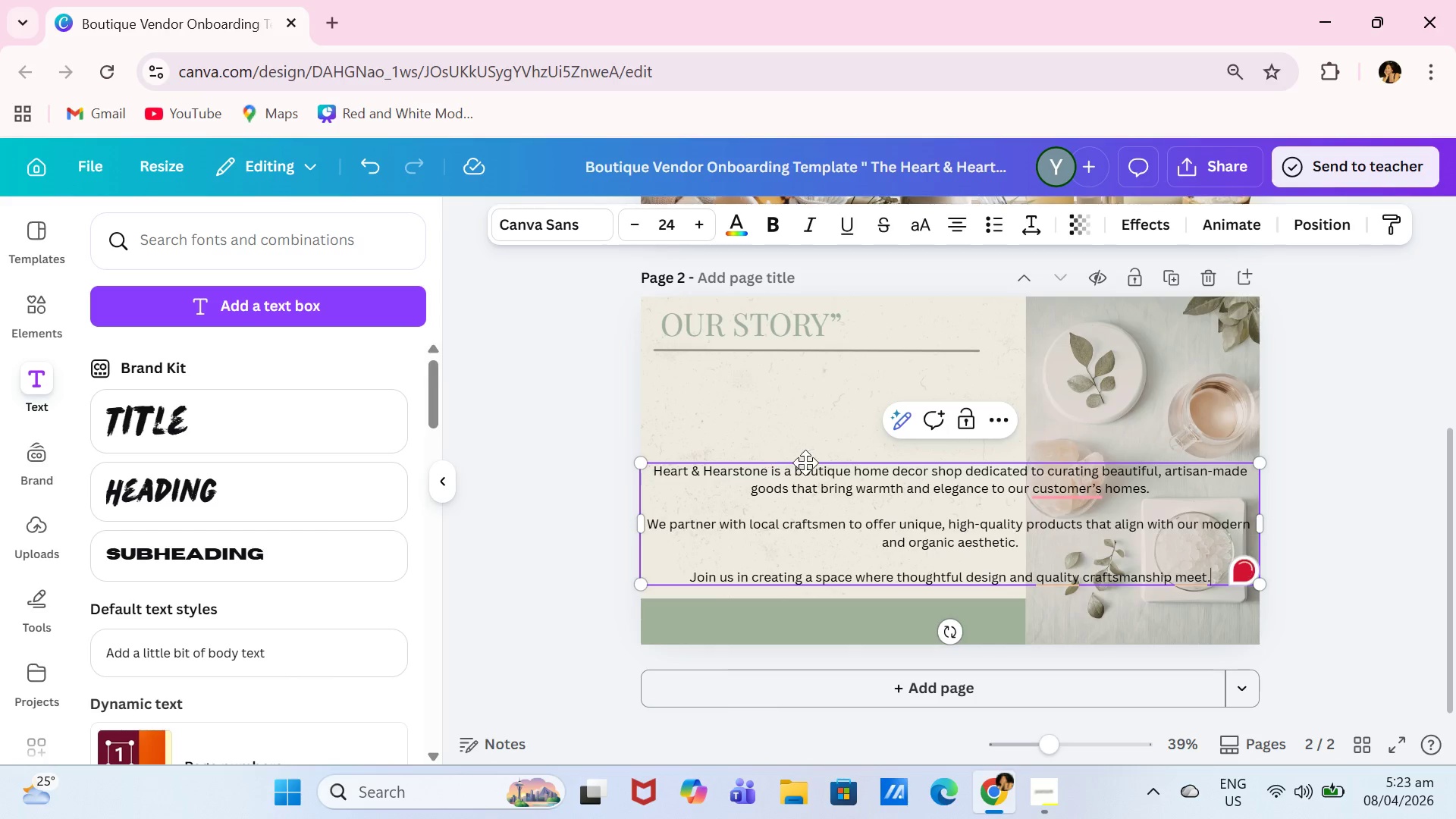 
key(Control+A)
 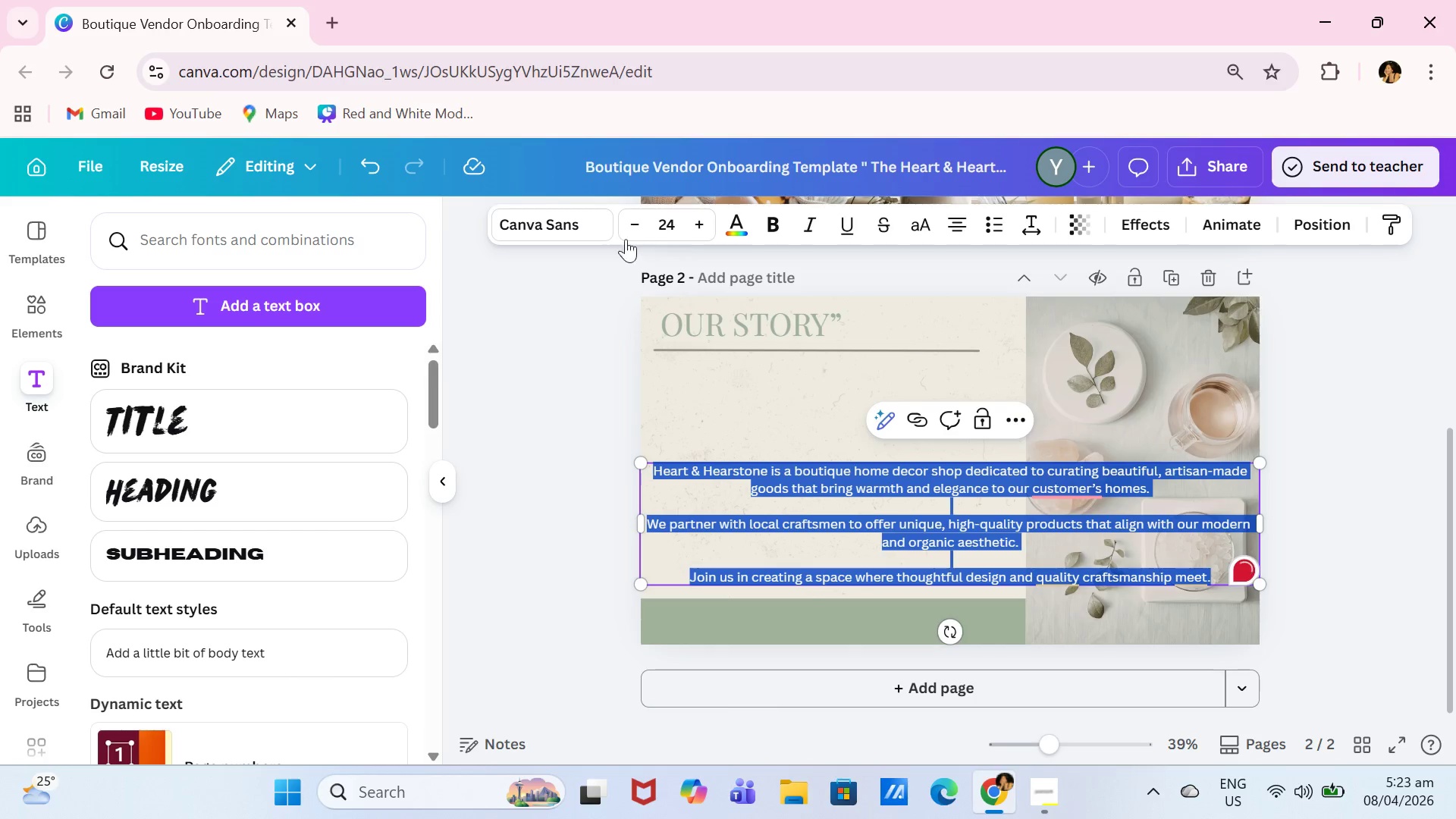 
left_click([565, 216])
 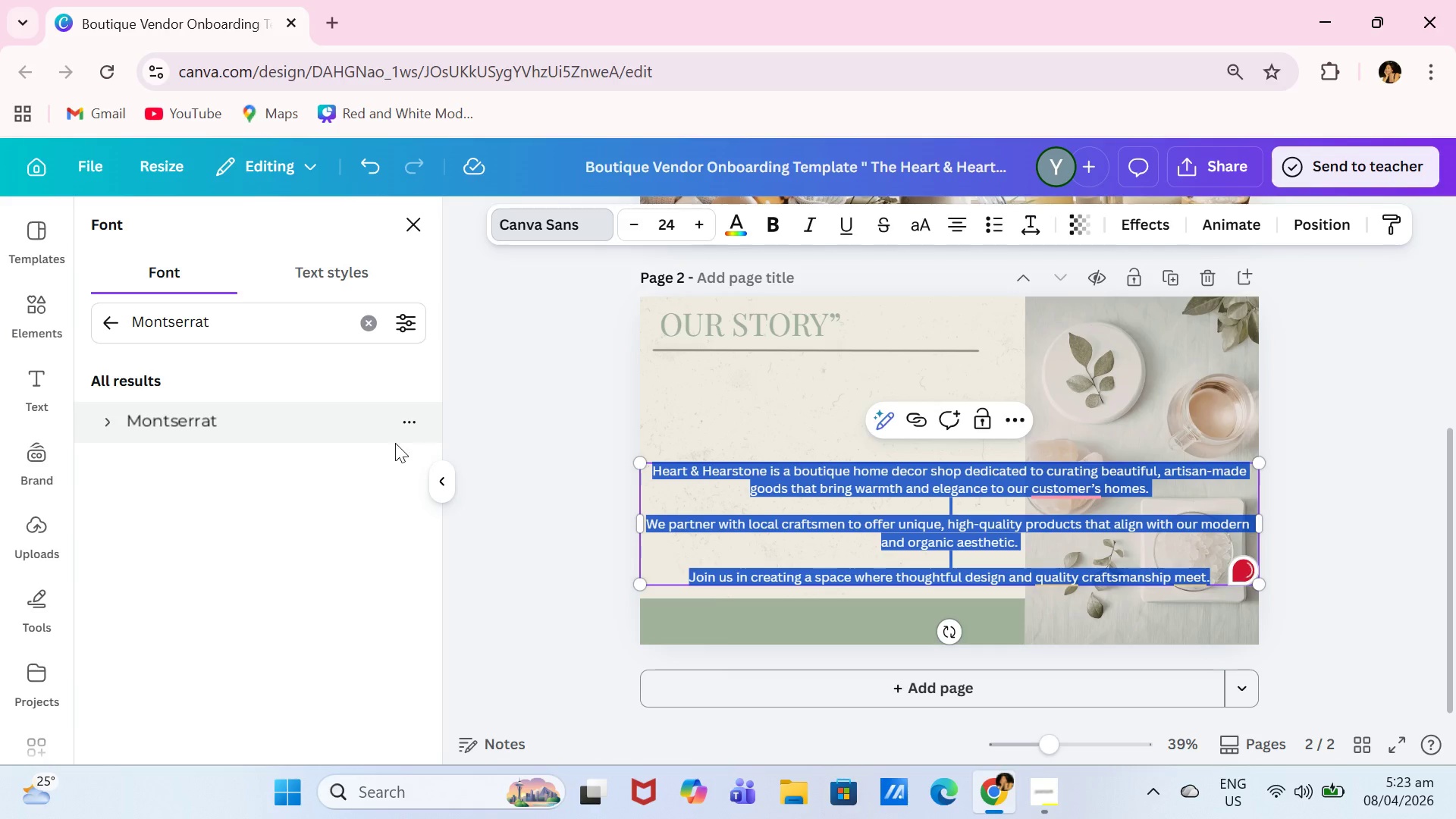 
left_click([364, 432])
 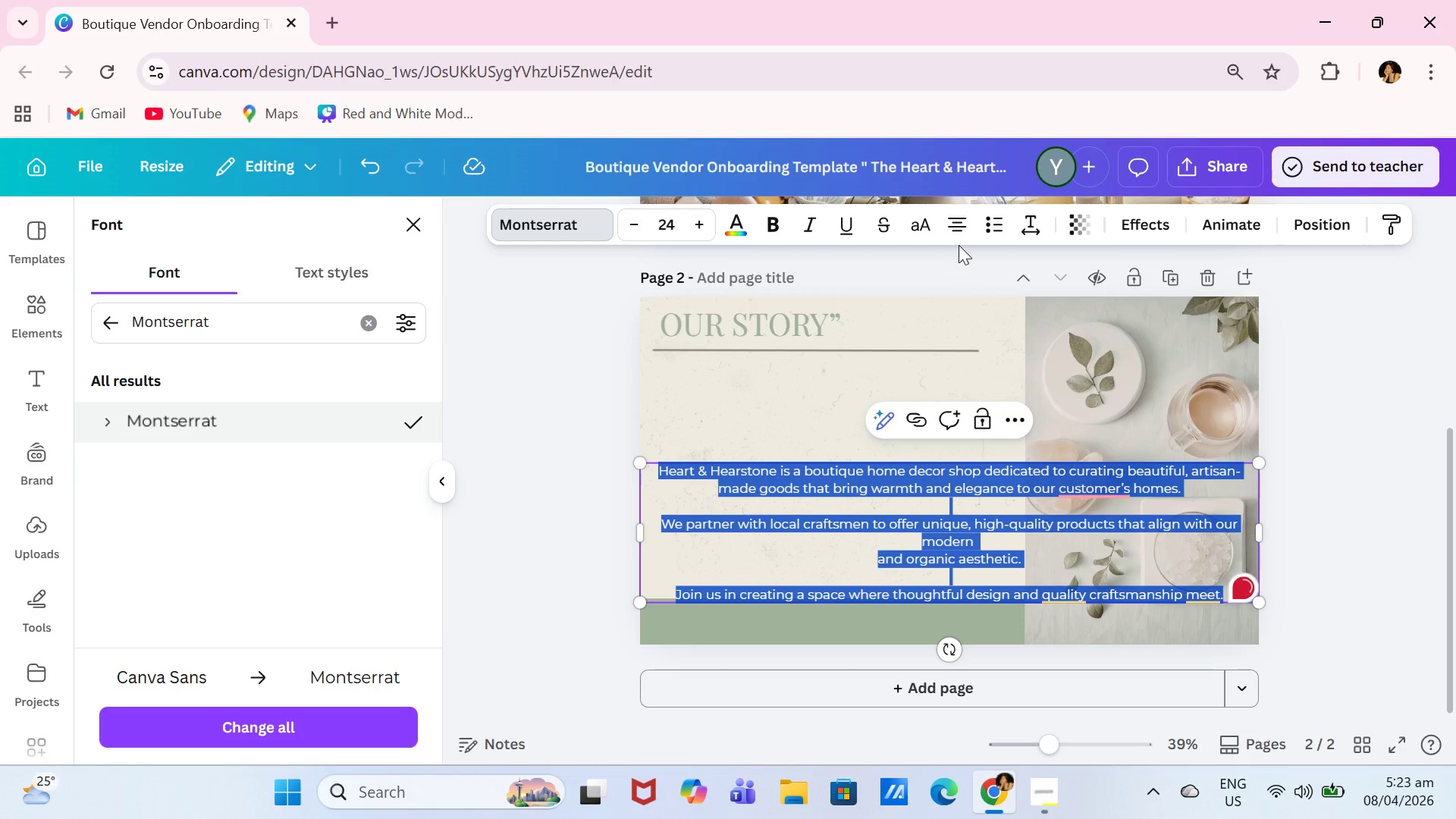 
double_click([962, 238])
 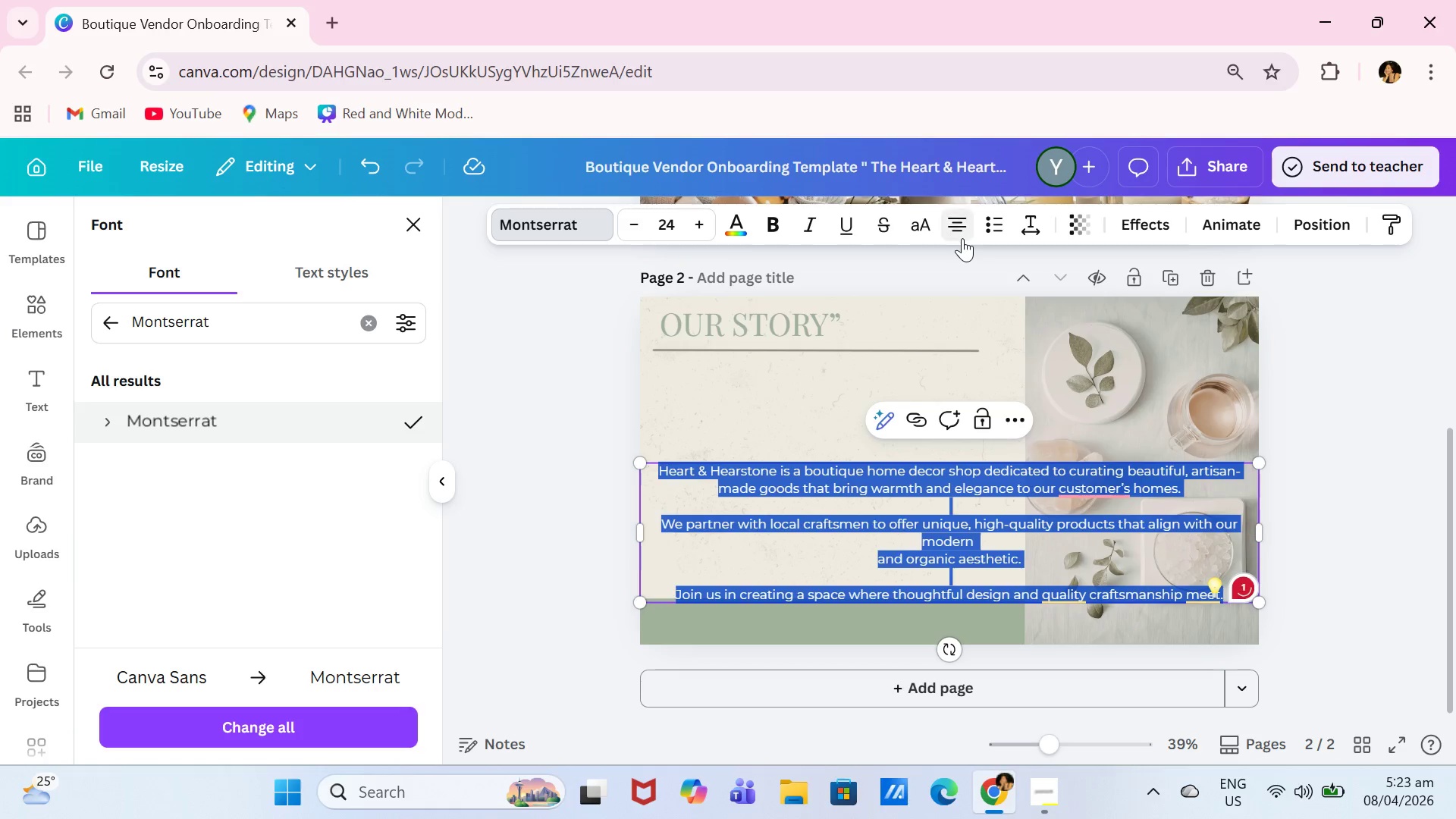 
triple_click([962, 238])
 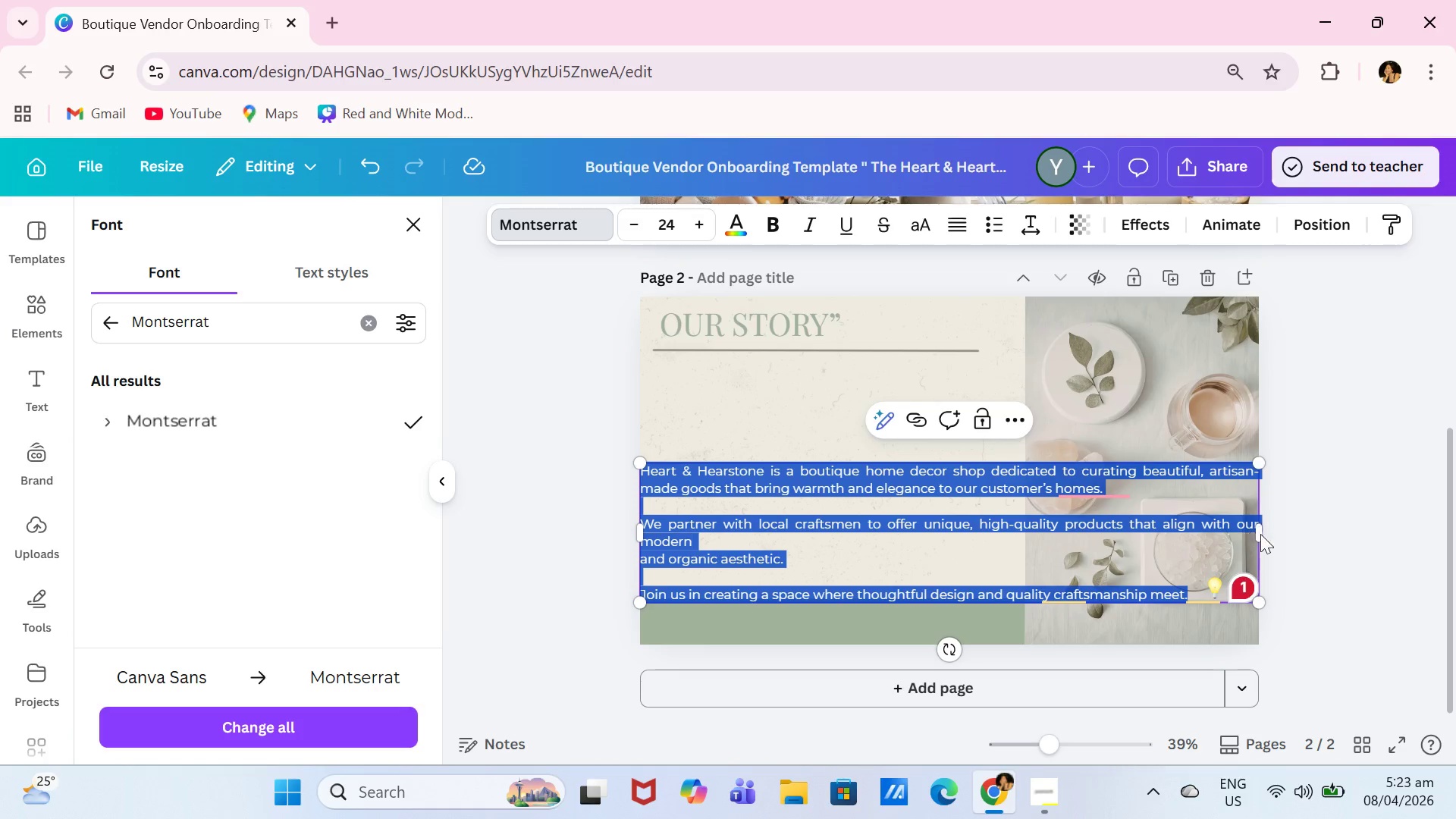 
left_click_drag(start_coordinate=[1261, 534], to_coordinate=[1022, 520])
 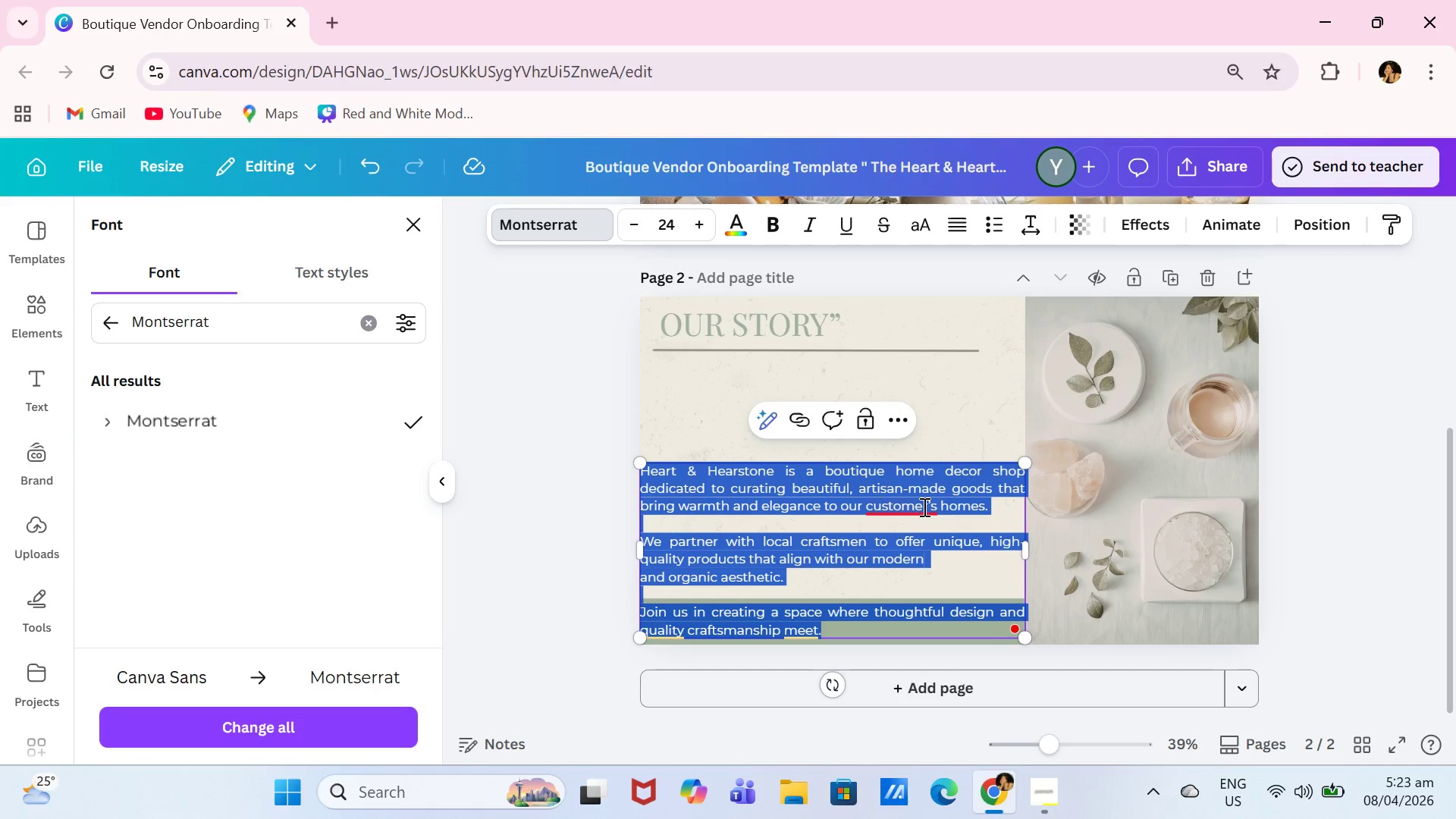 
left_click([1257, 522])
 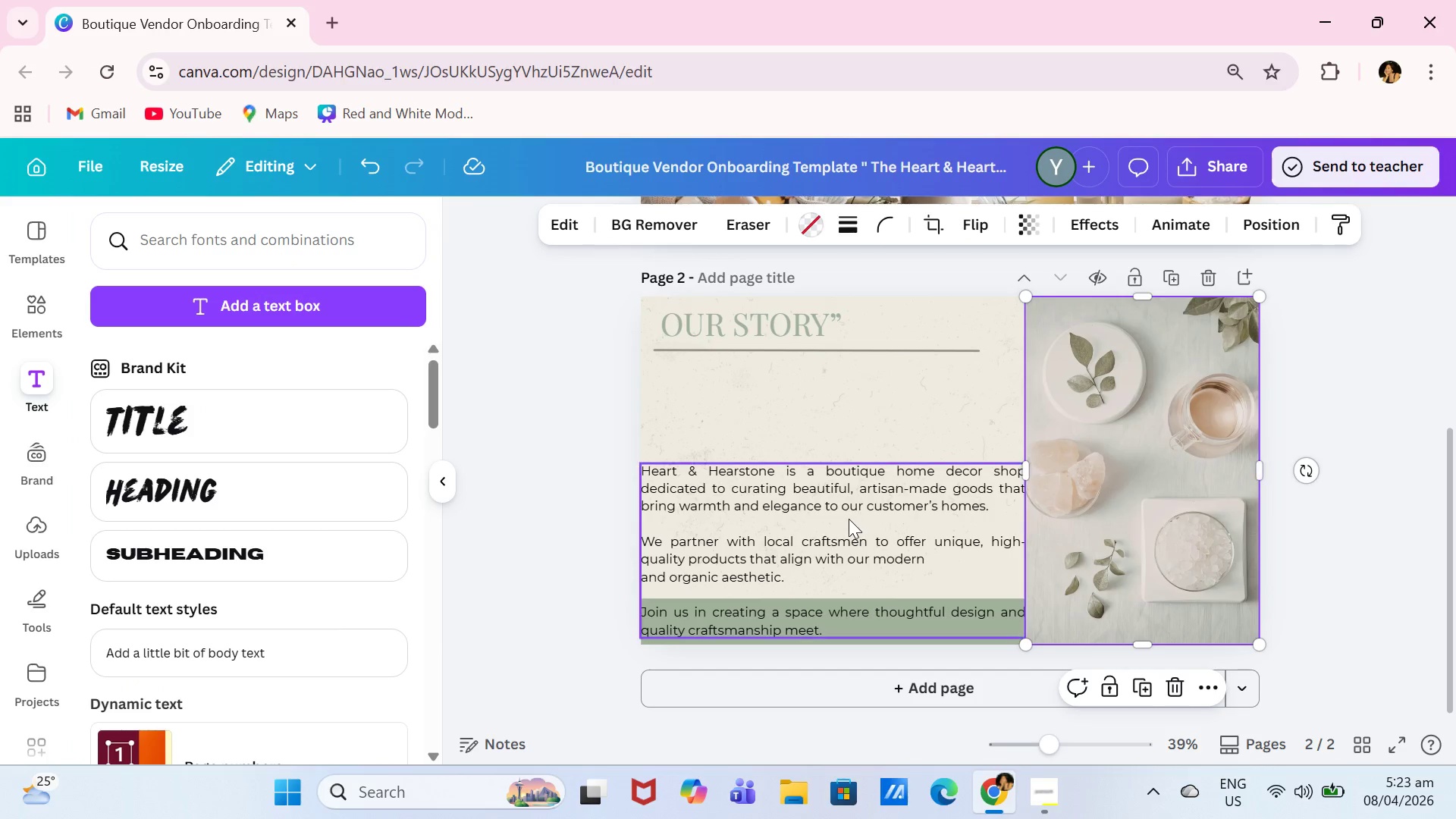 
left_click_drag(start_coordinate=[847, 528], to_coordinate=[859, 437])
 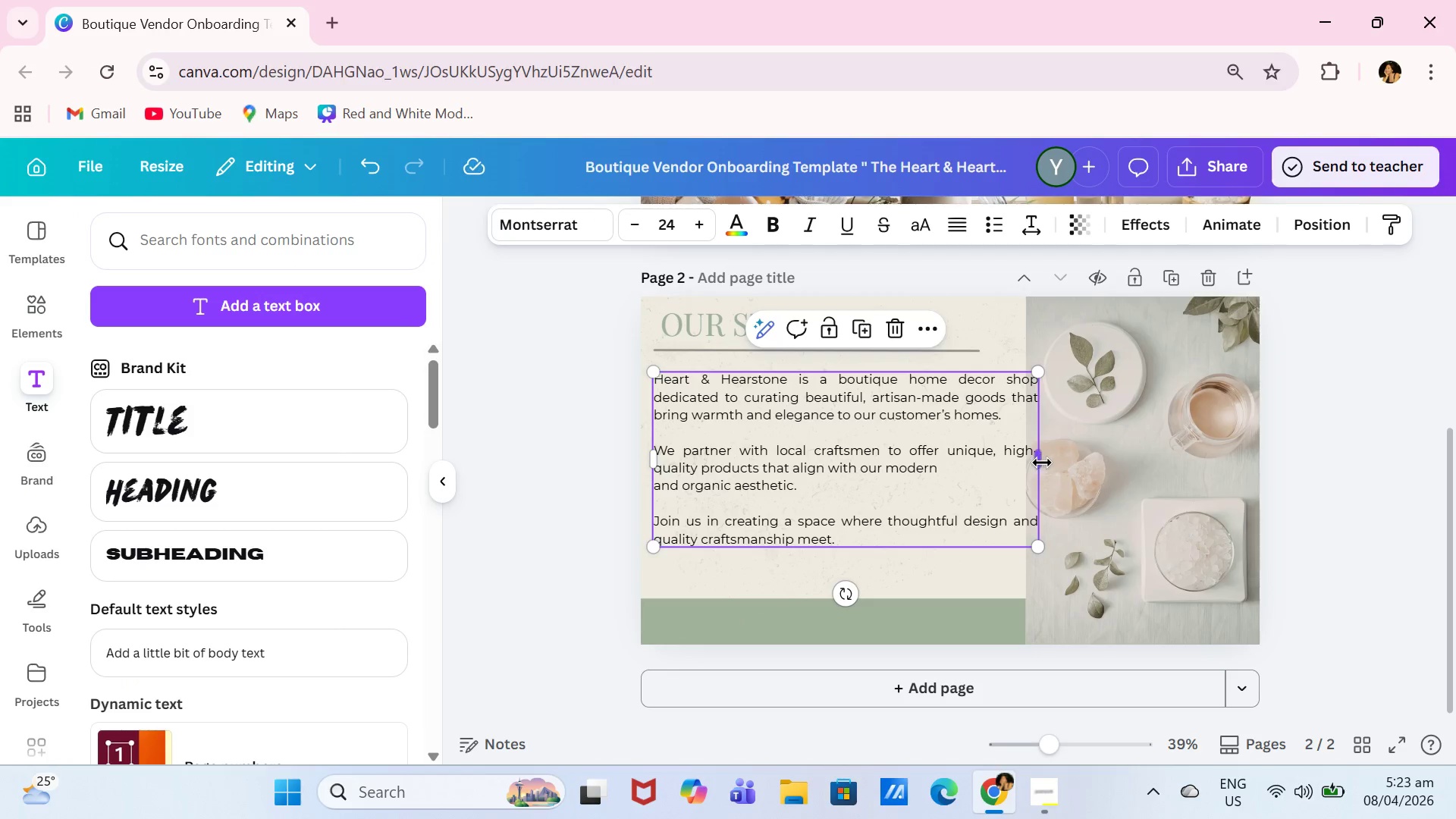 
left_click_drag(start_coordinate=[1043, 463], to_coordinate=[987, 460])
 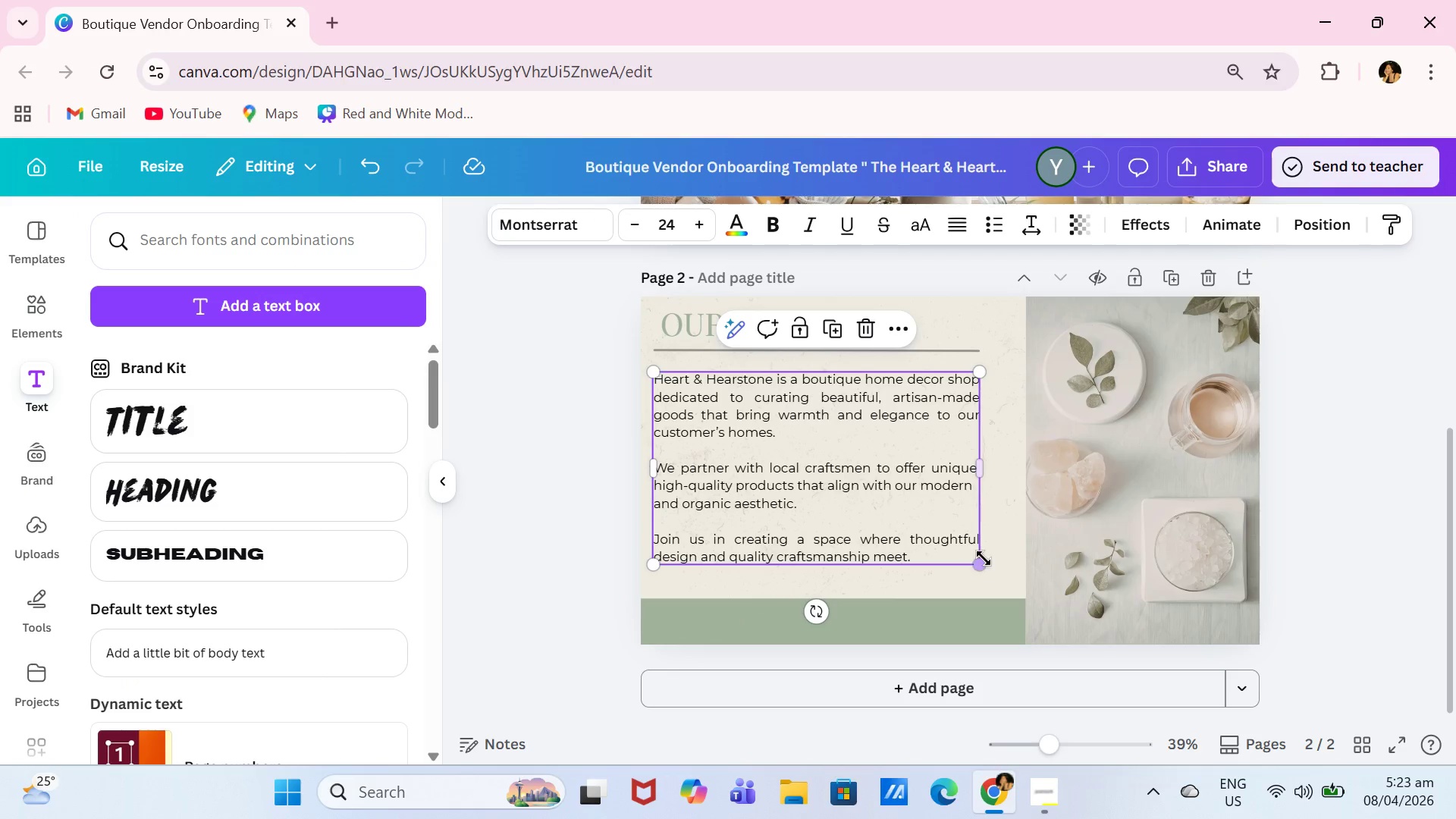 
left_click_drag(start_coordinate=[984, 560], to_coordinate=[954, 535])
 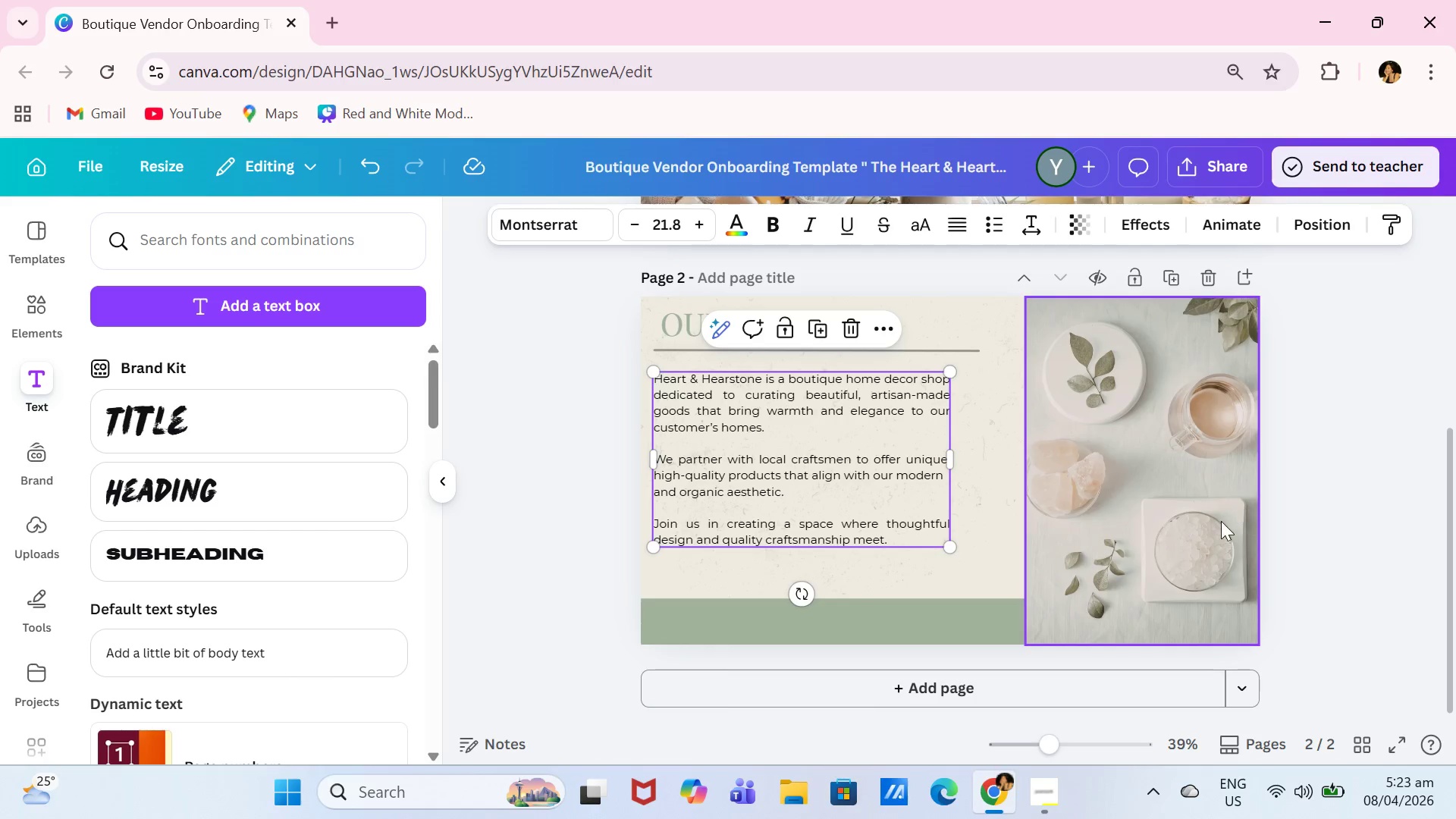 
left_click([1221, 521])
 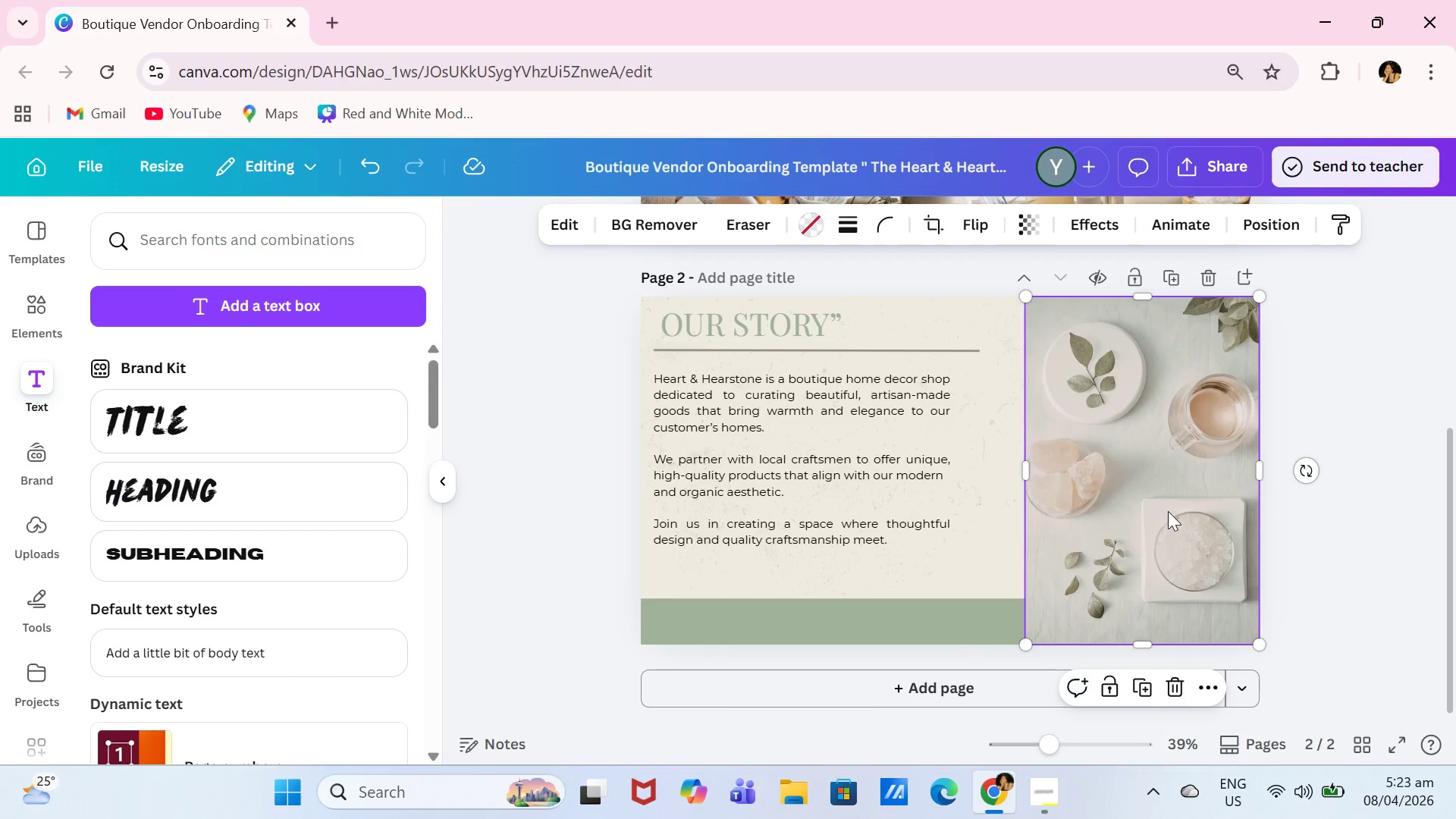 
left_click([884, 455])
 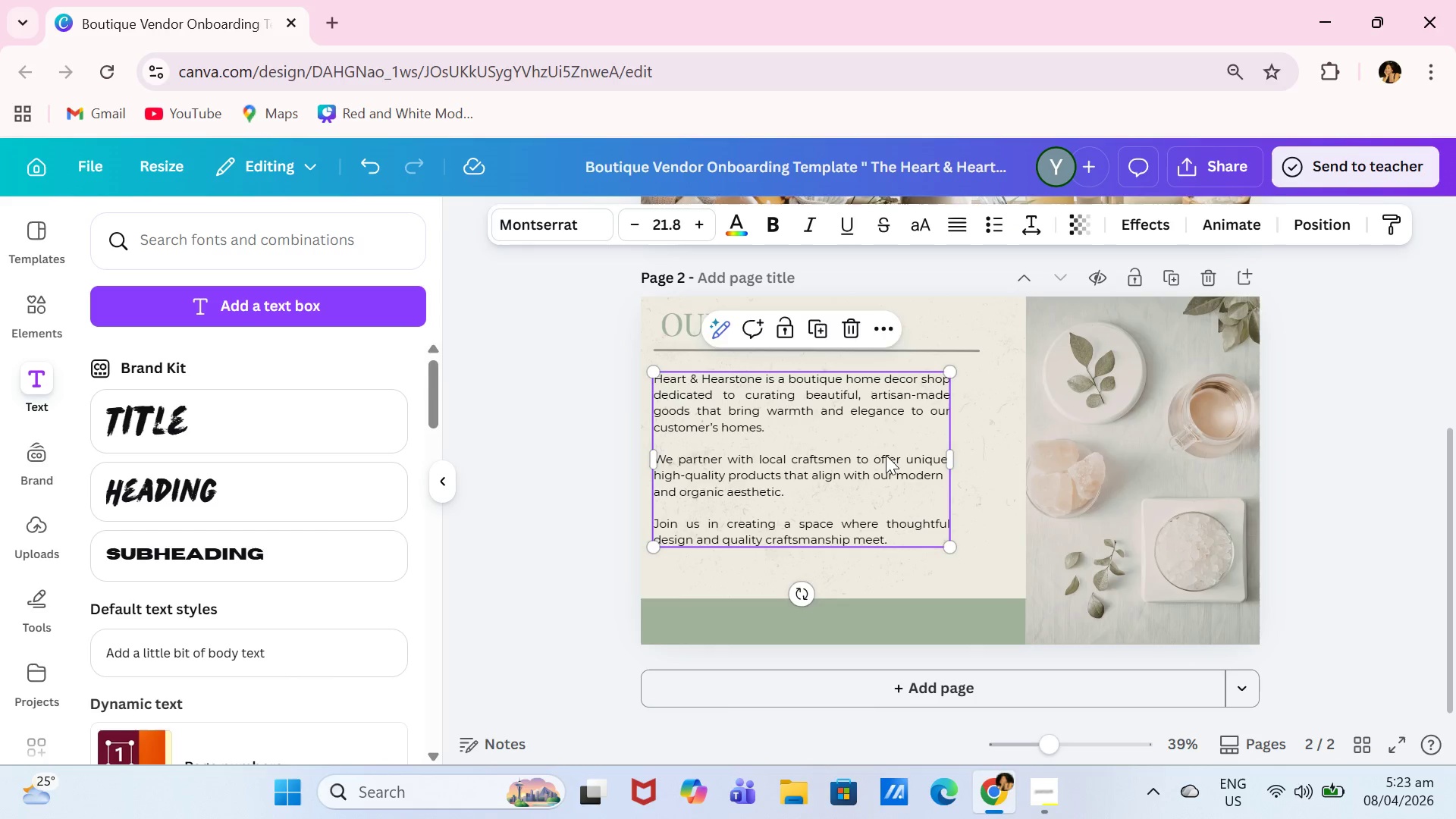 
left_click_drag(start_coordinate=[886, 455], to_coordinate=[897, 451])
 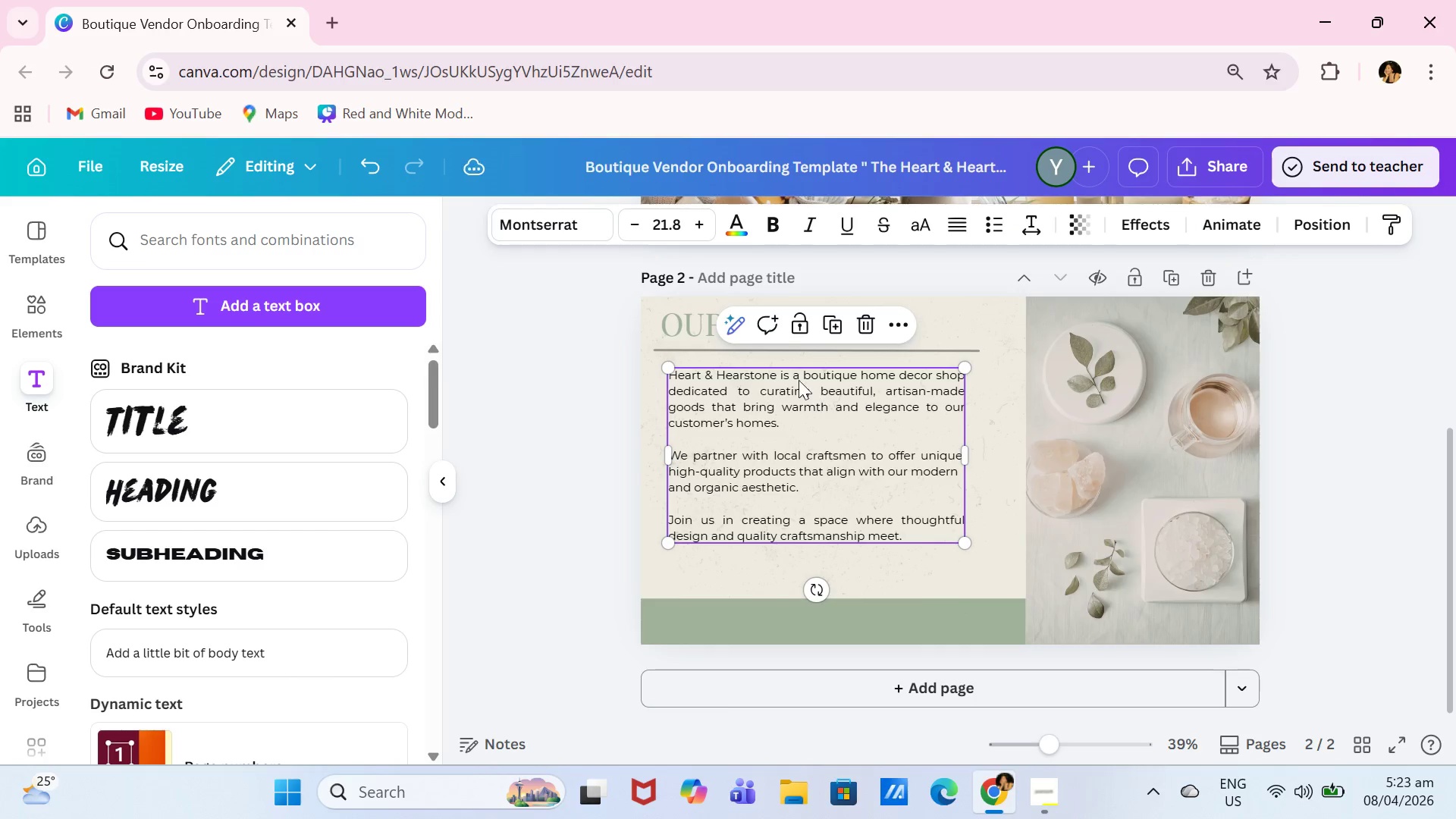 
left_click([799, 380])
 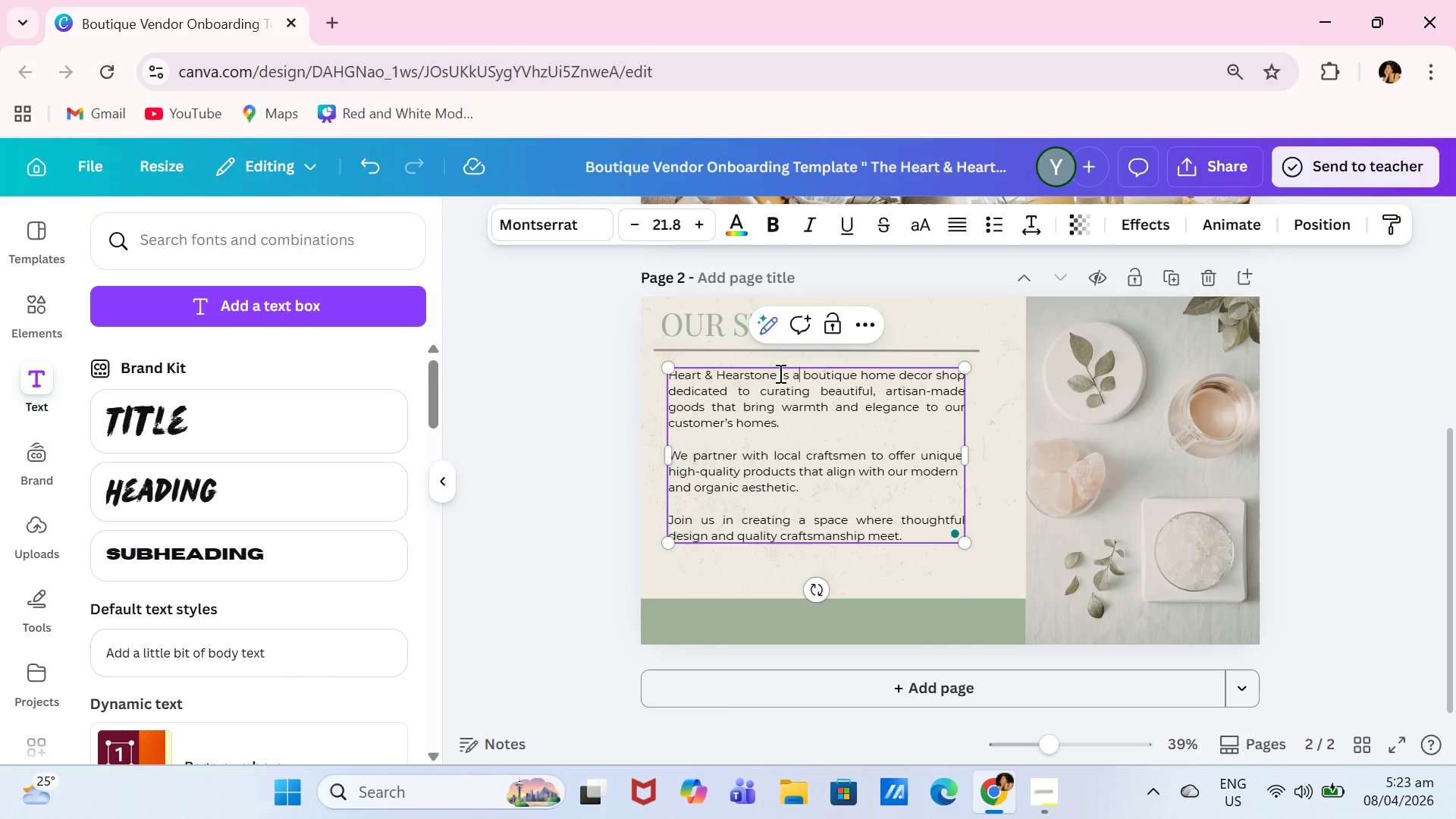 
left_click_drag(start_coordinate=[779, 373], to_coordinate=[675, 366])
 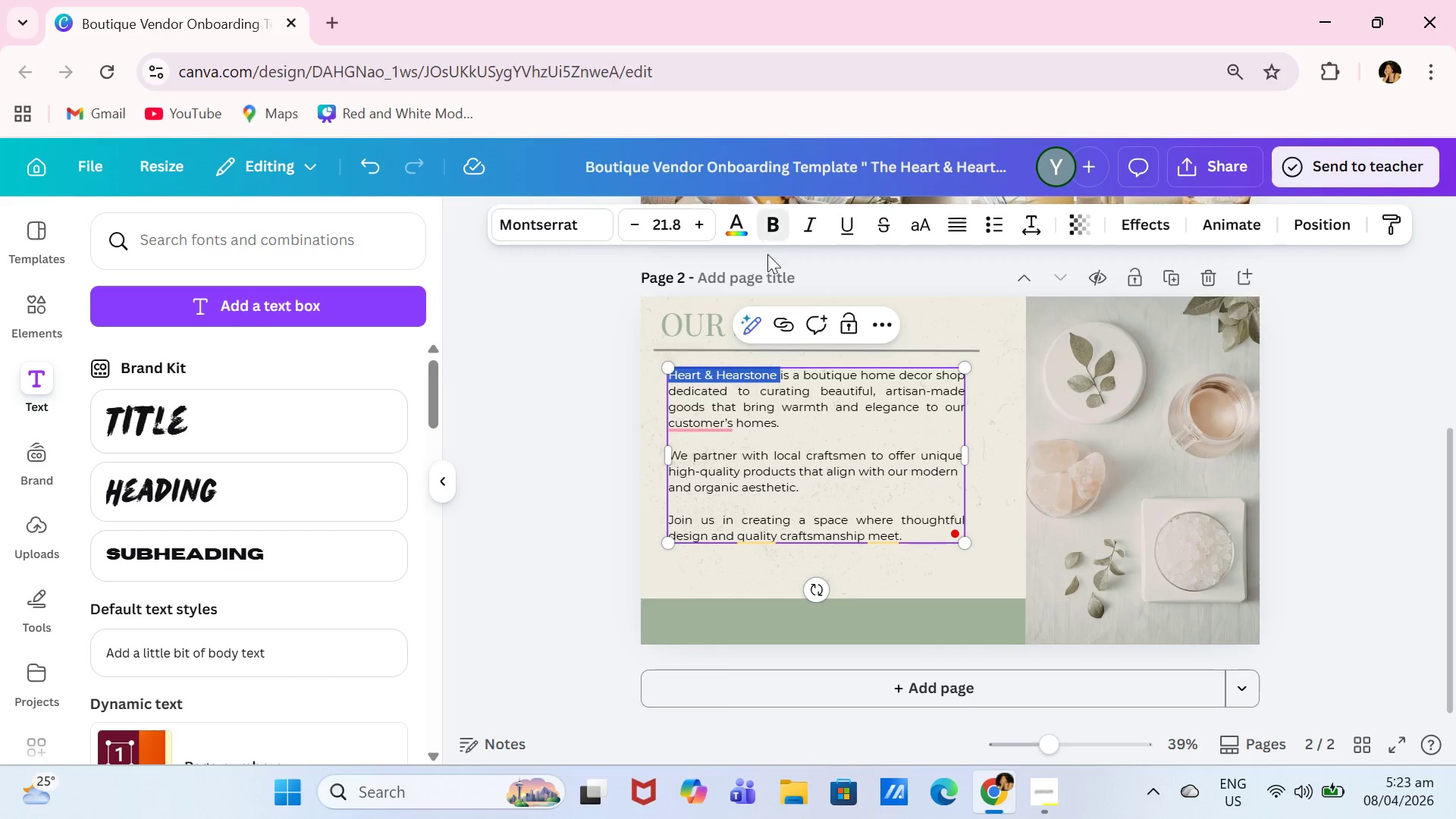 
double_click([794, 435])
 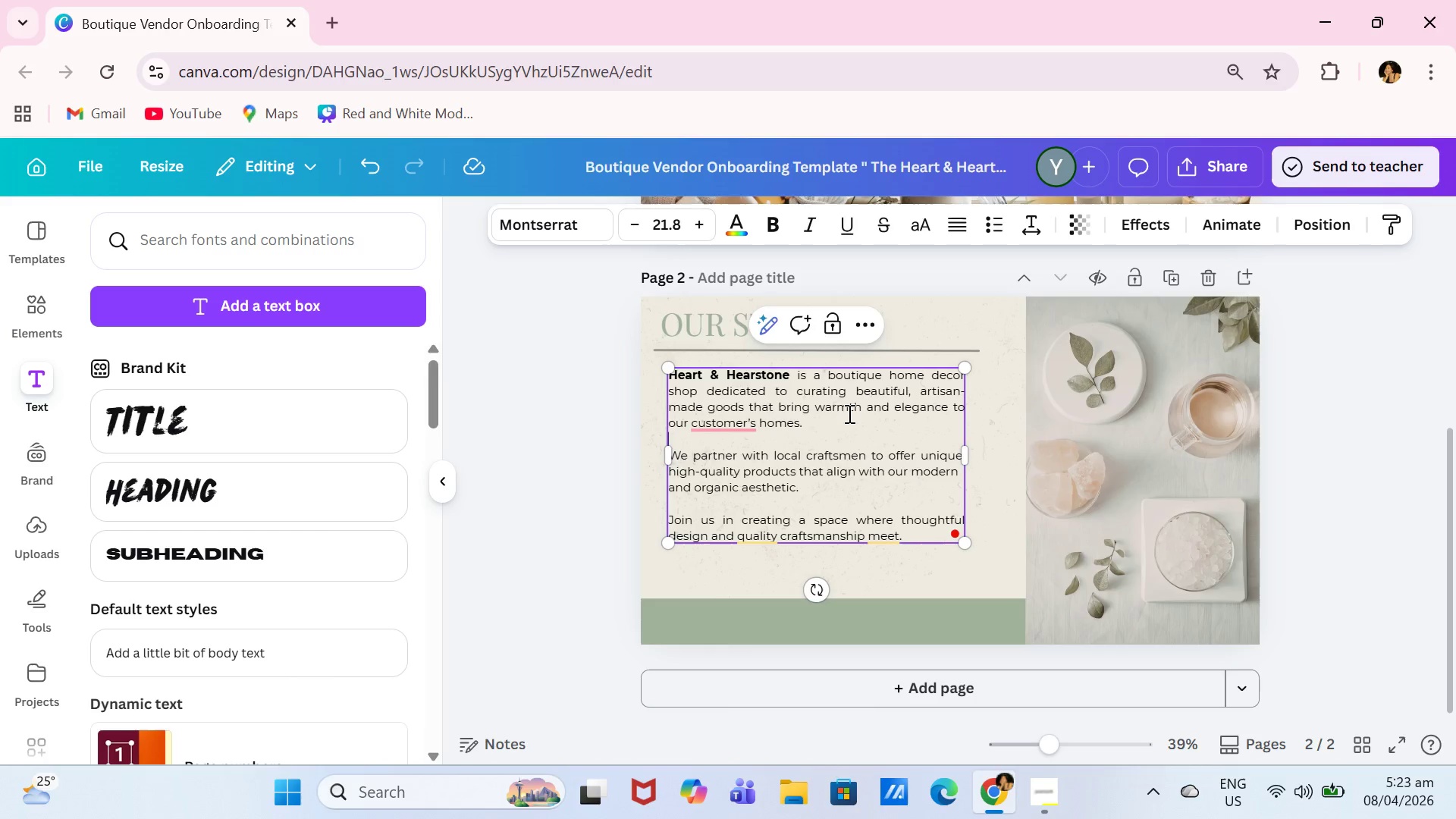 
wait(6.17)
 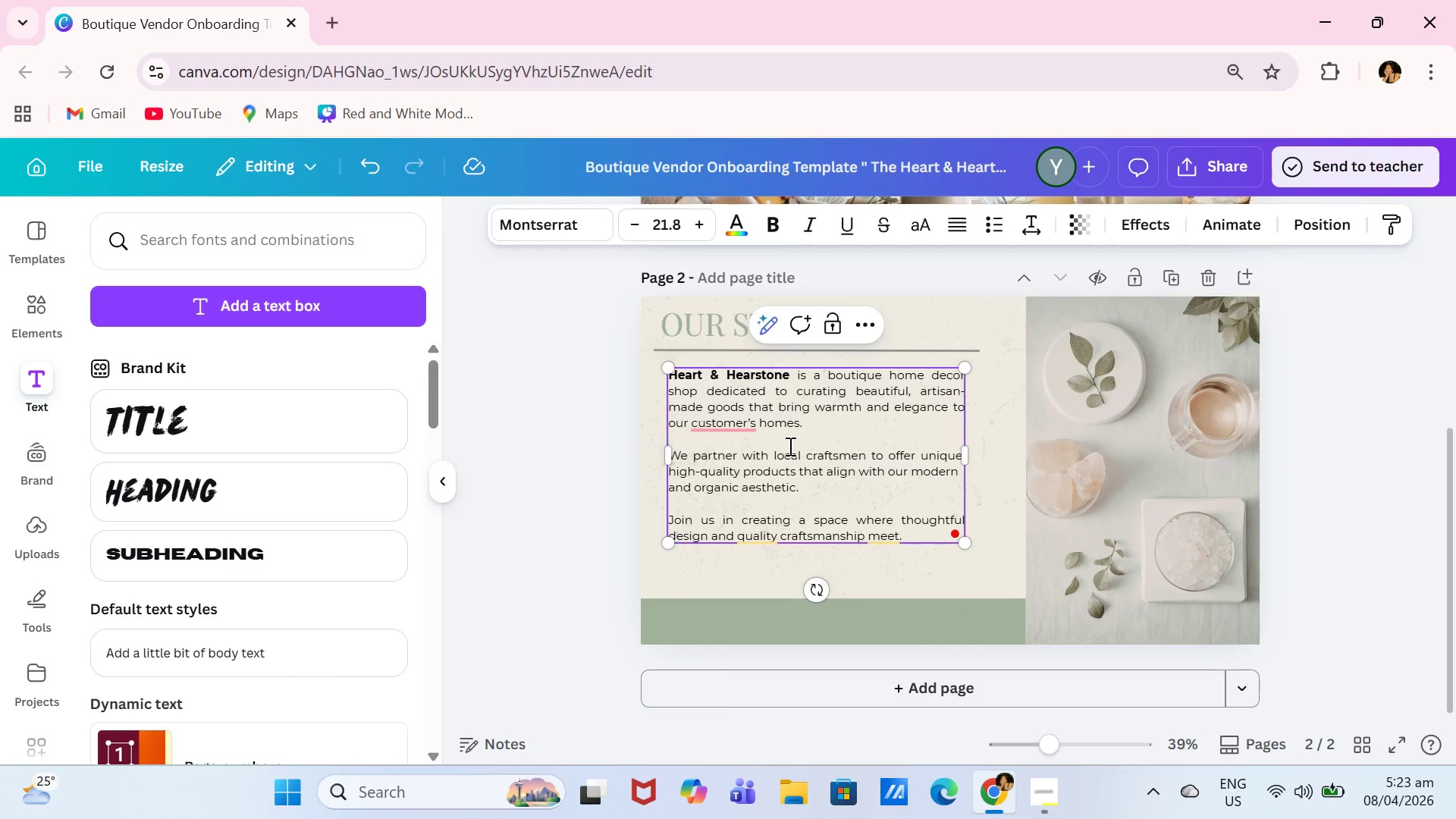 
left_click([741, 428])
 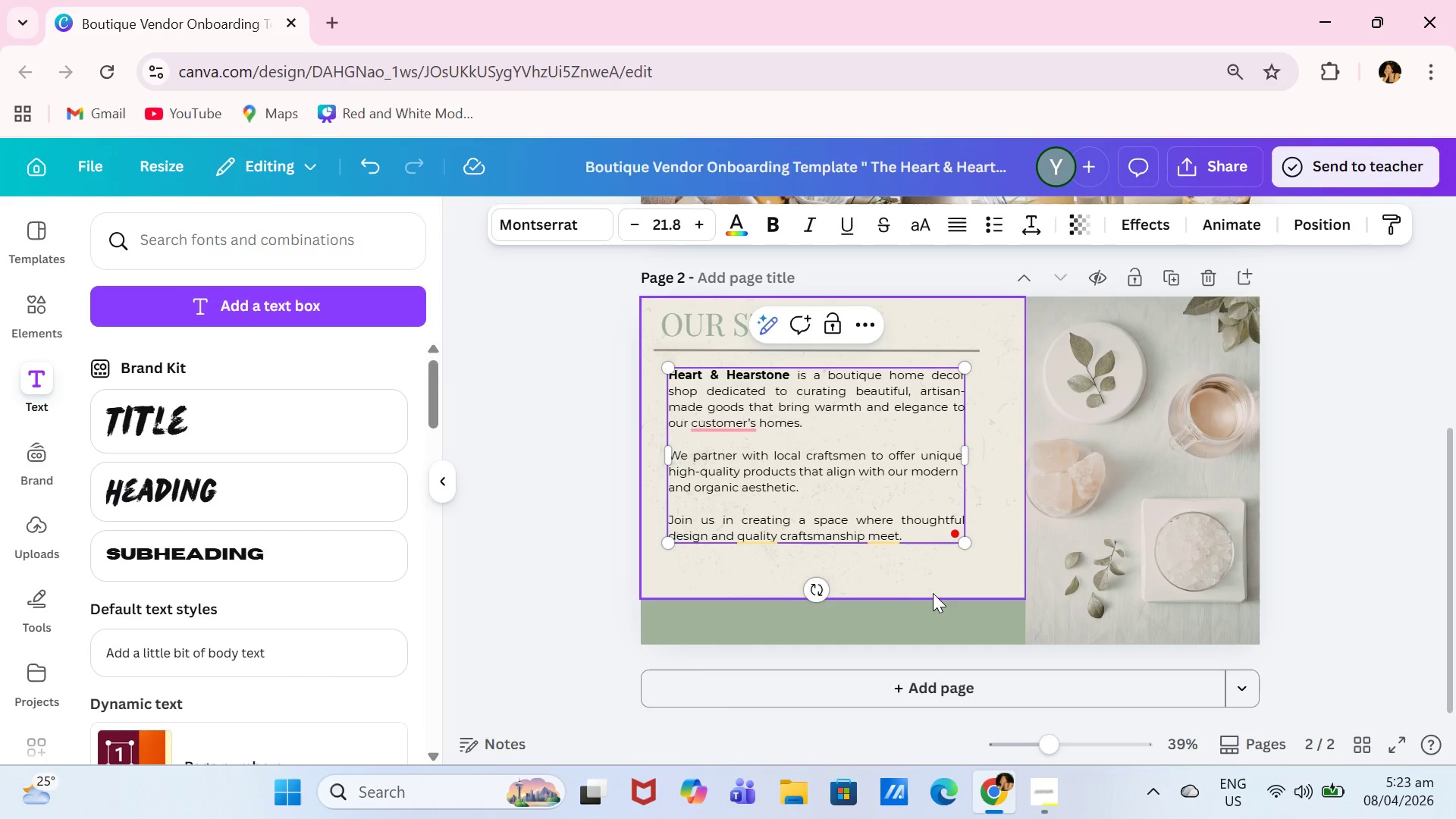 
left_click([1323, 524])
 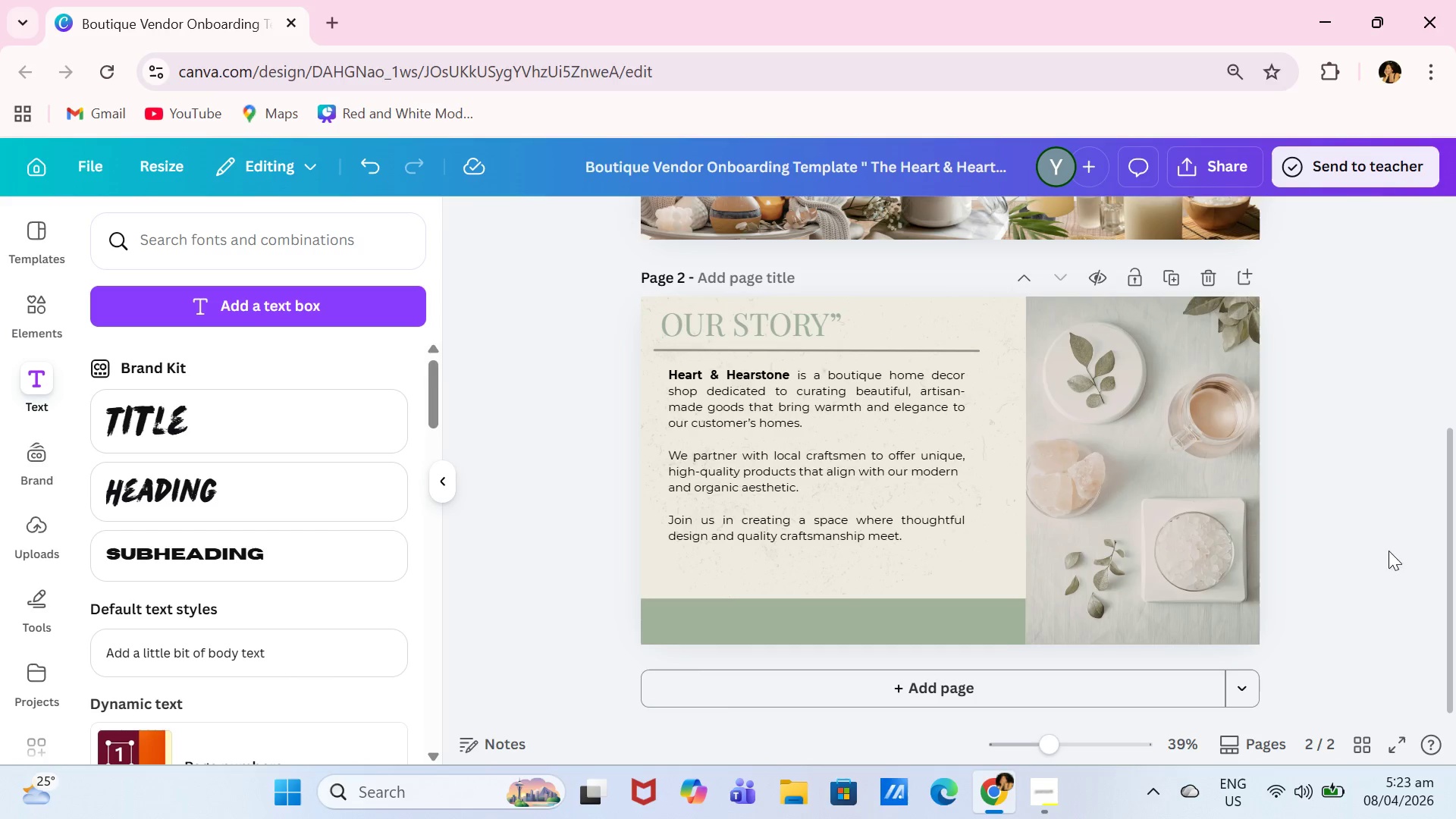 
left_click([1223, 525])
 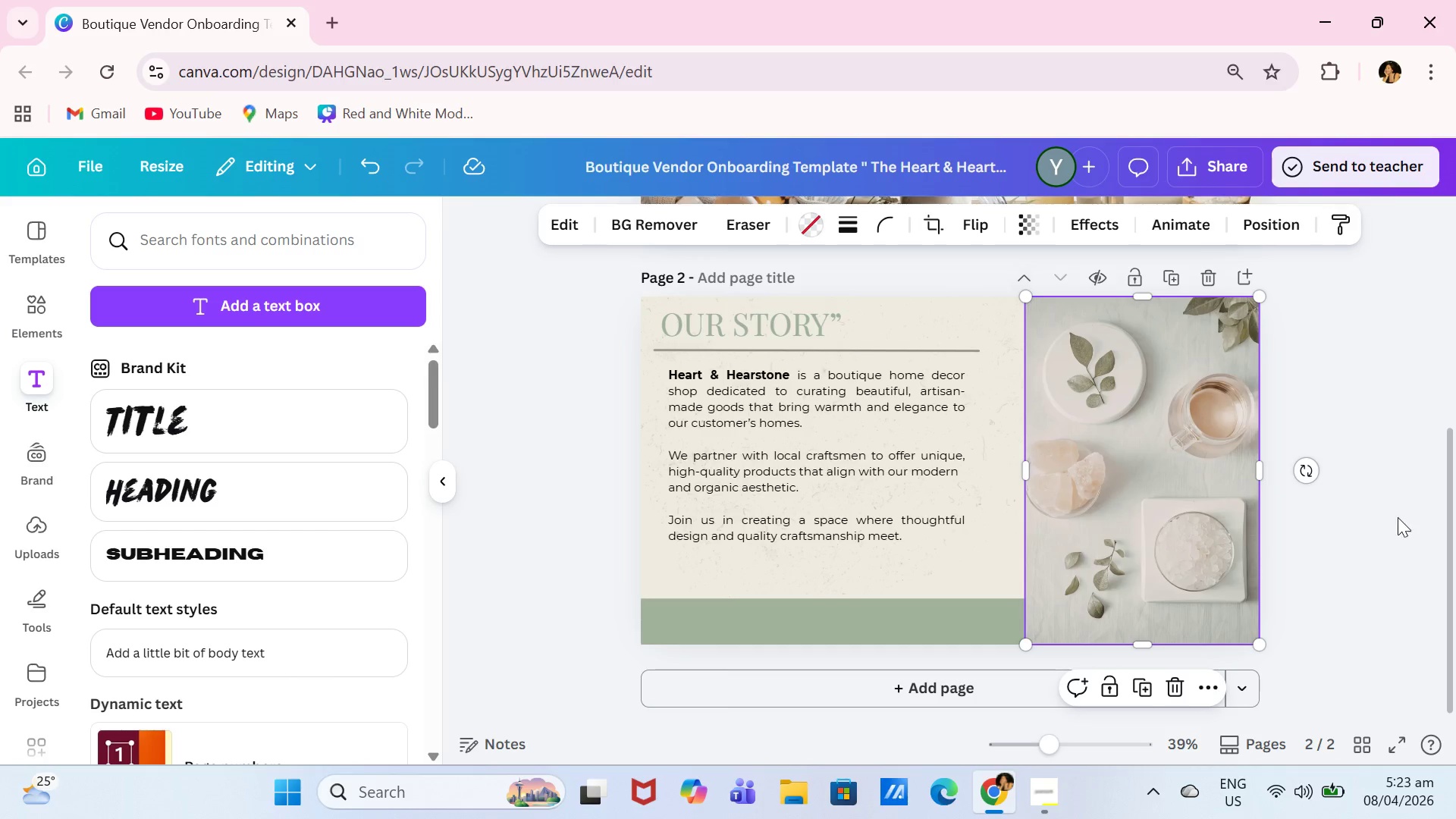 
left_click([1398, 517])
 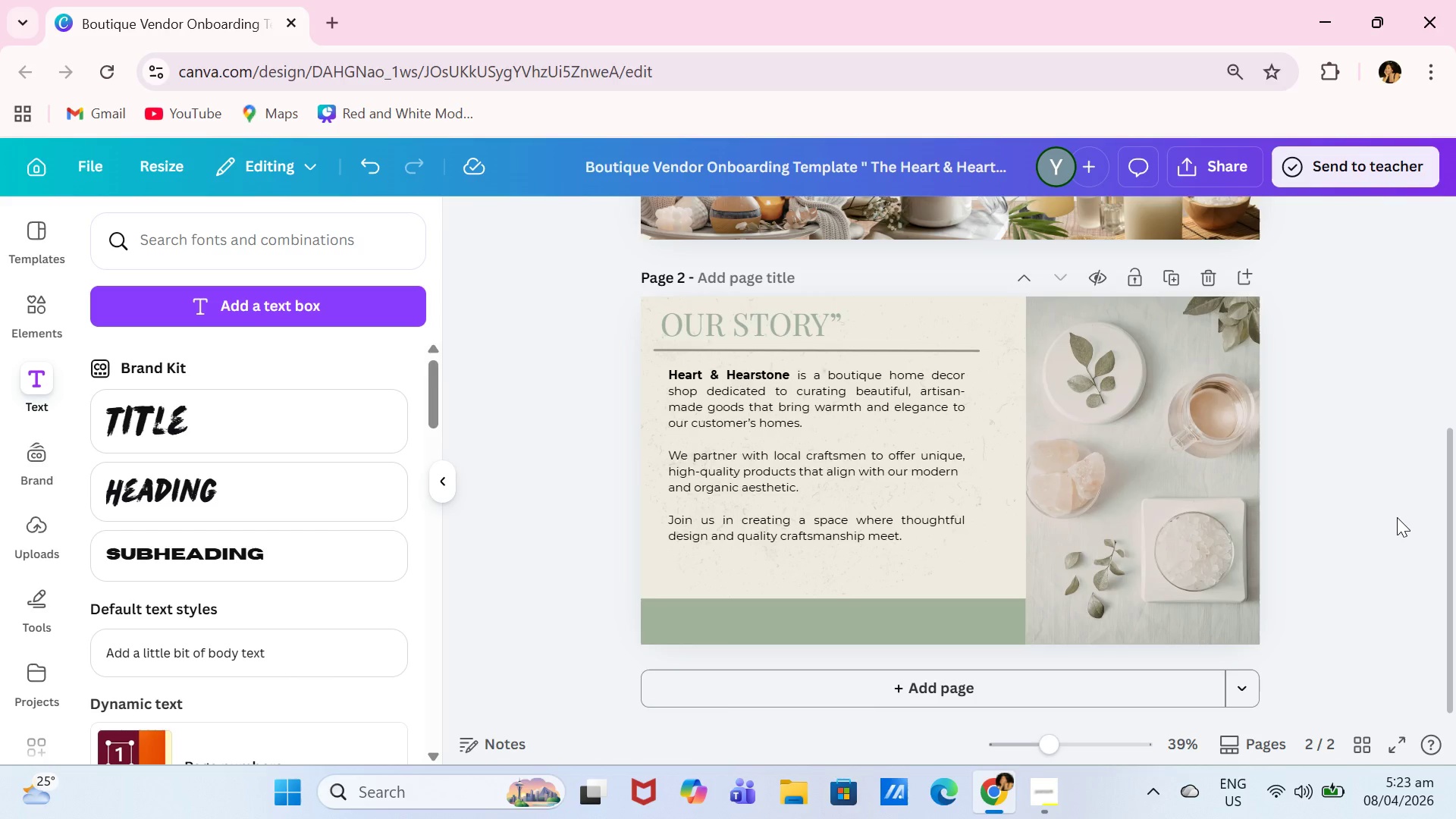 
wait(15.34)
 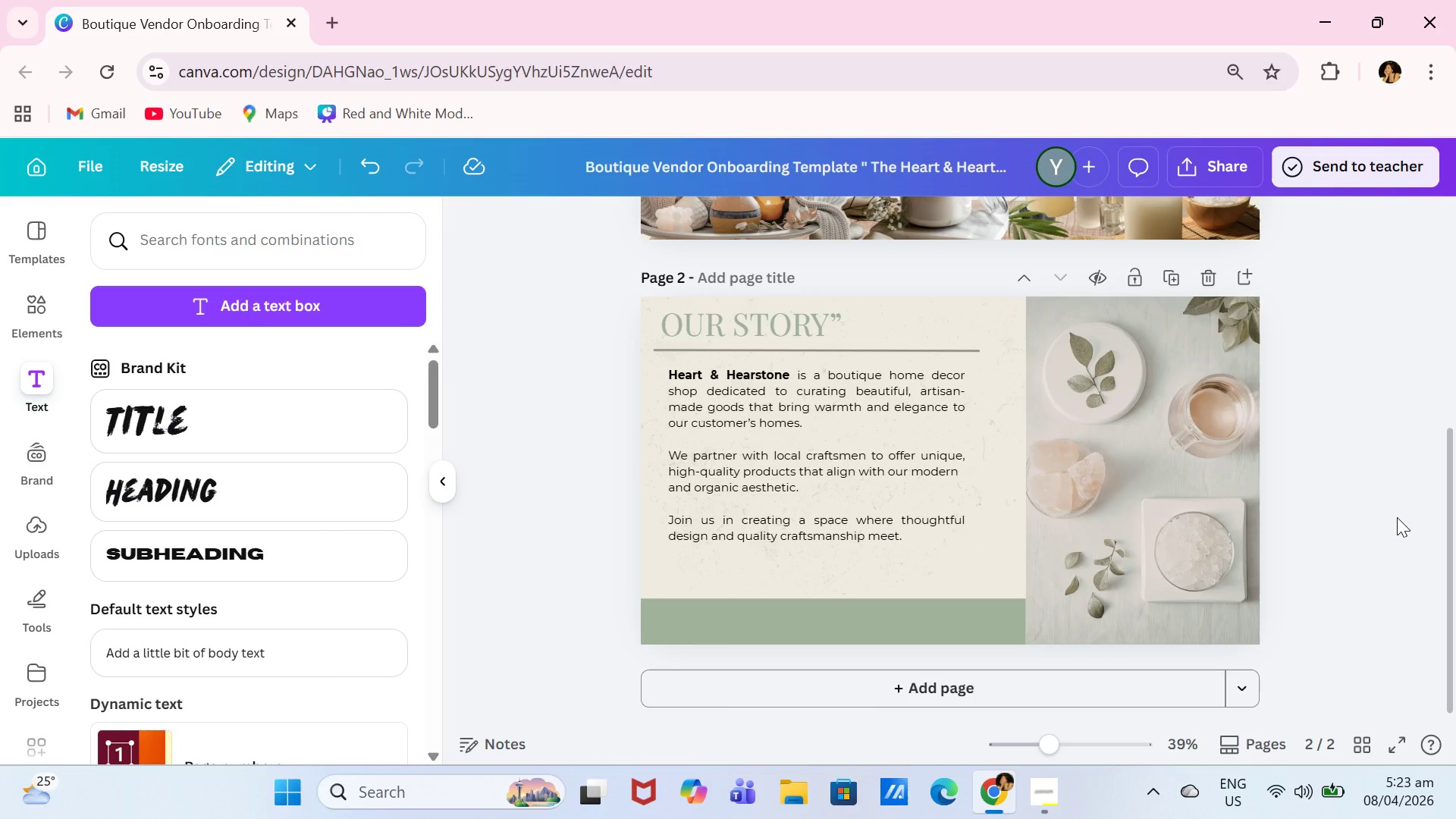 
left_click([1176, 278])
 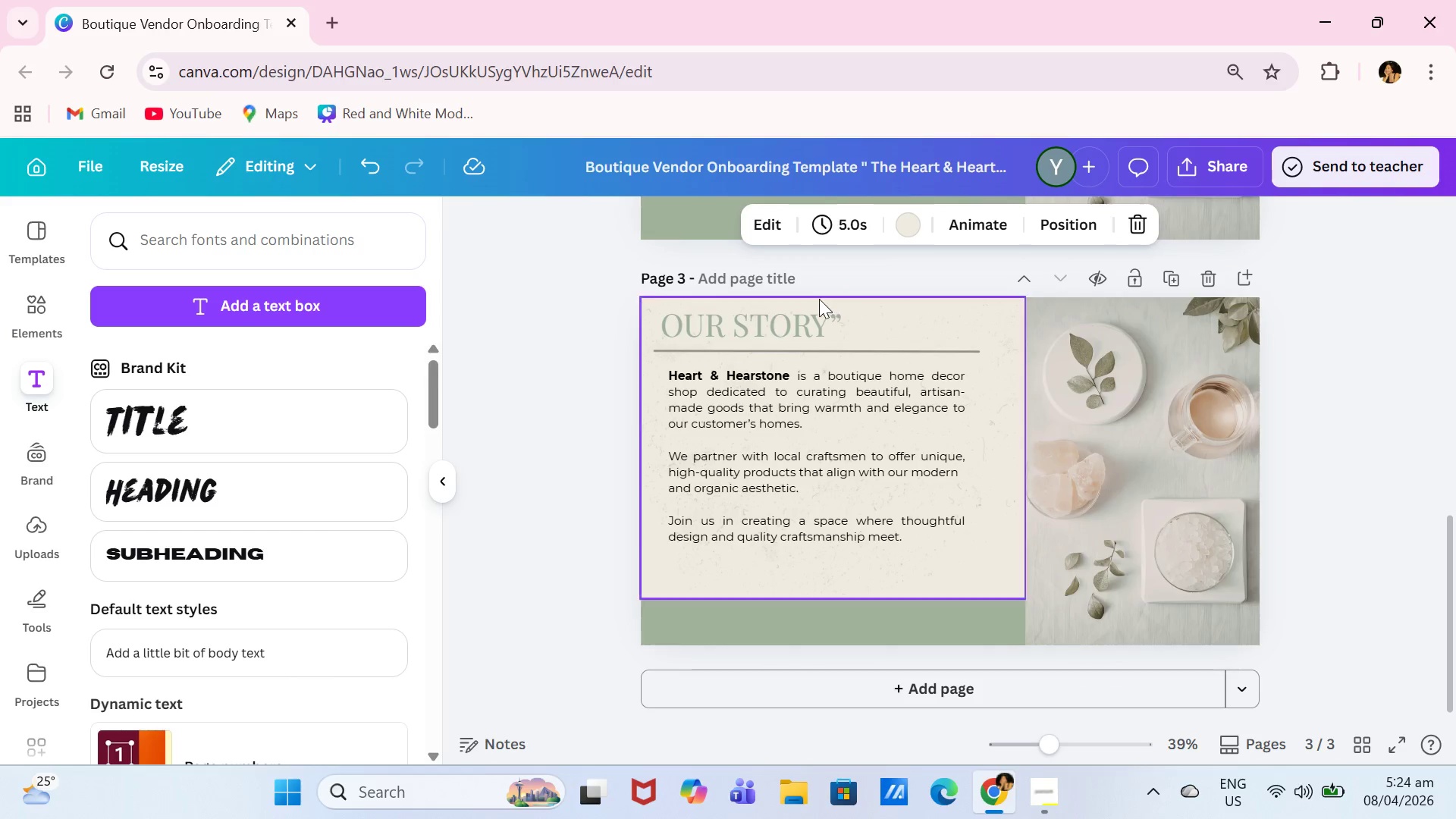 
double_click([811, 309])
 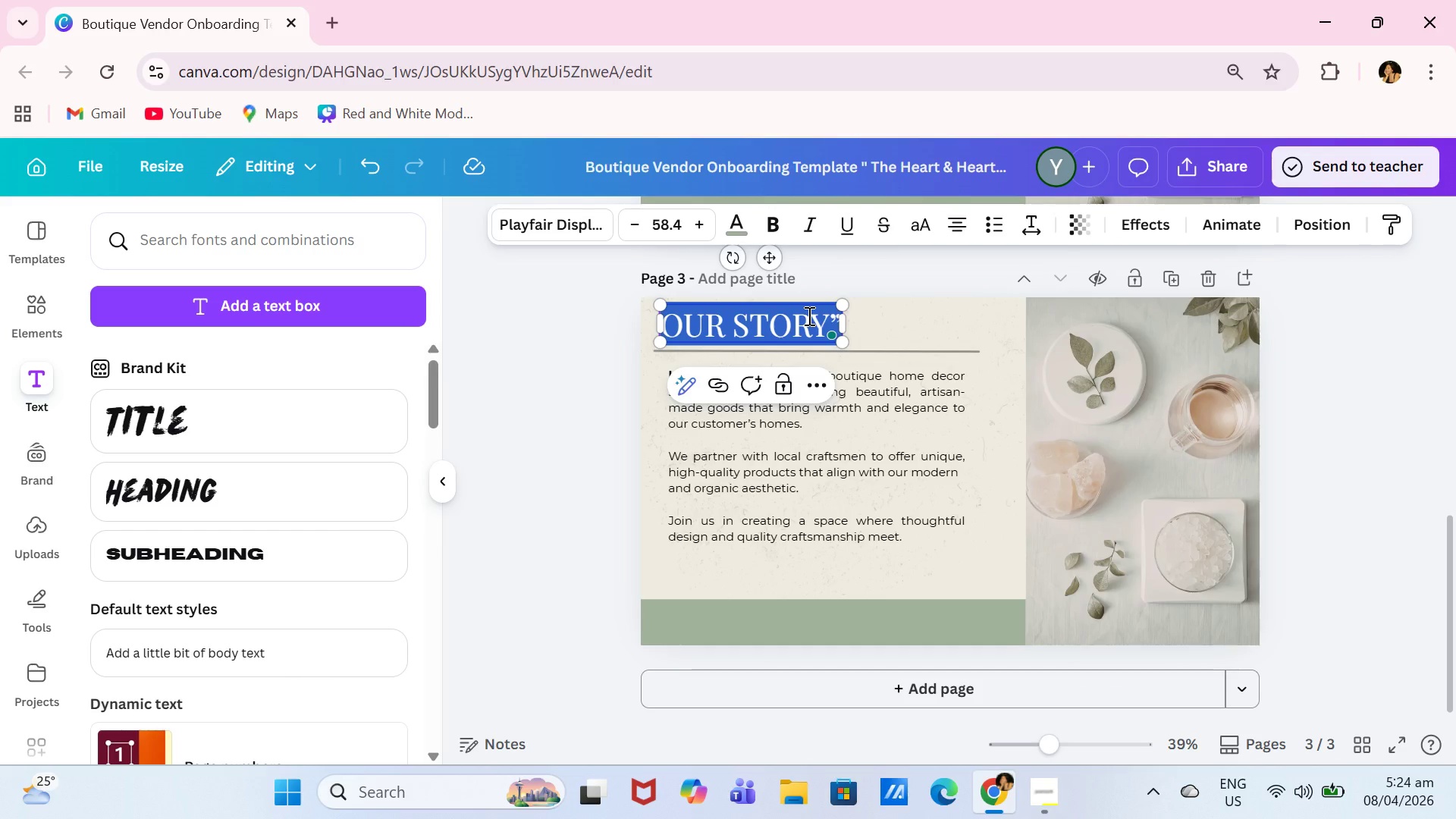 
type(The Customer Profile)
 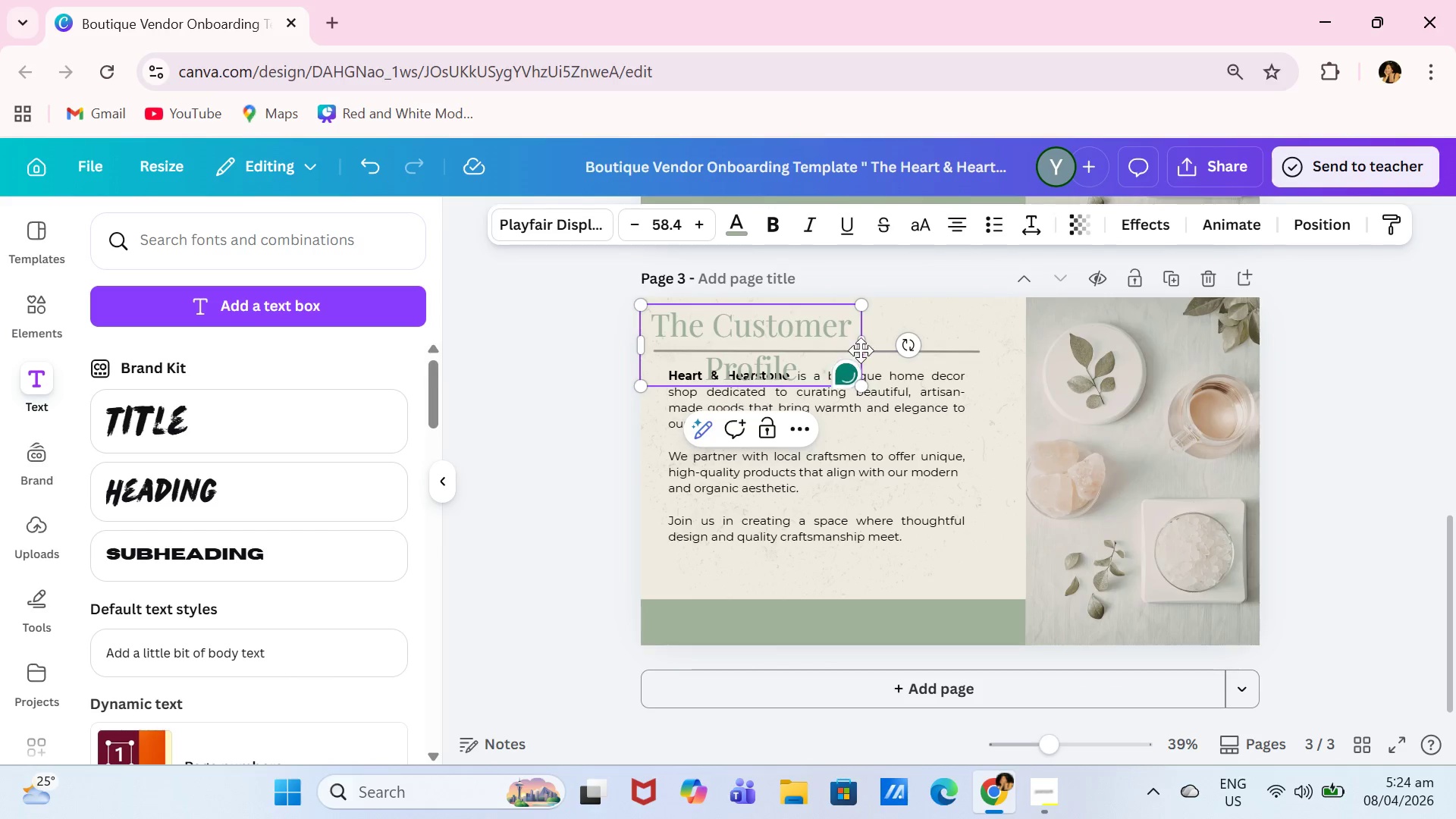 
left_click_drag(start_coordinate=[863, 349], to_coordinate=[971, 334])
 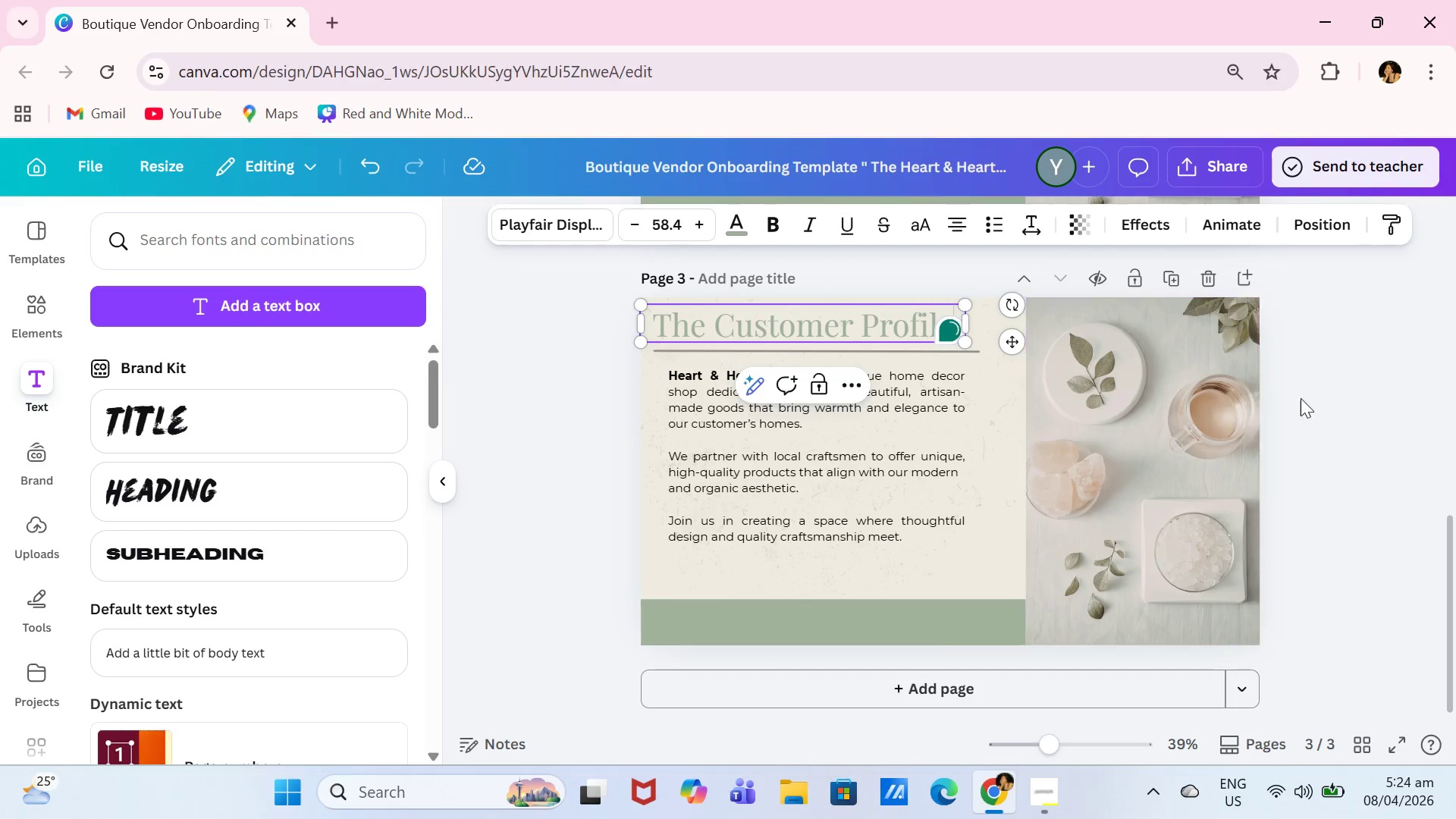 
left_click([1320, 406])
 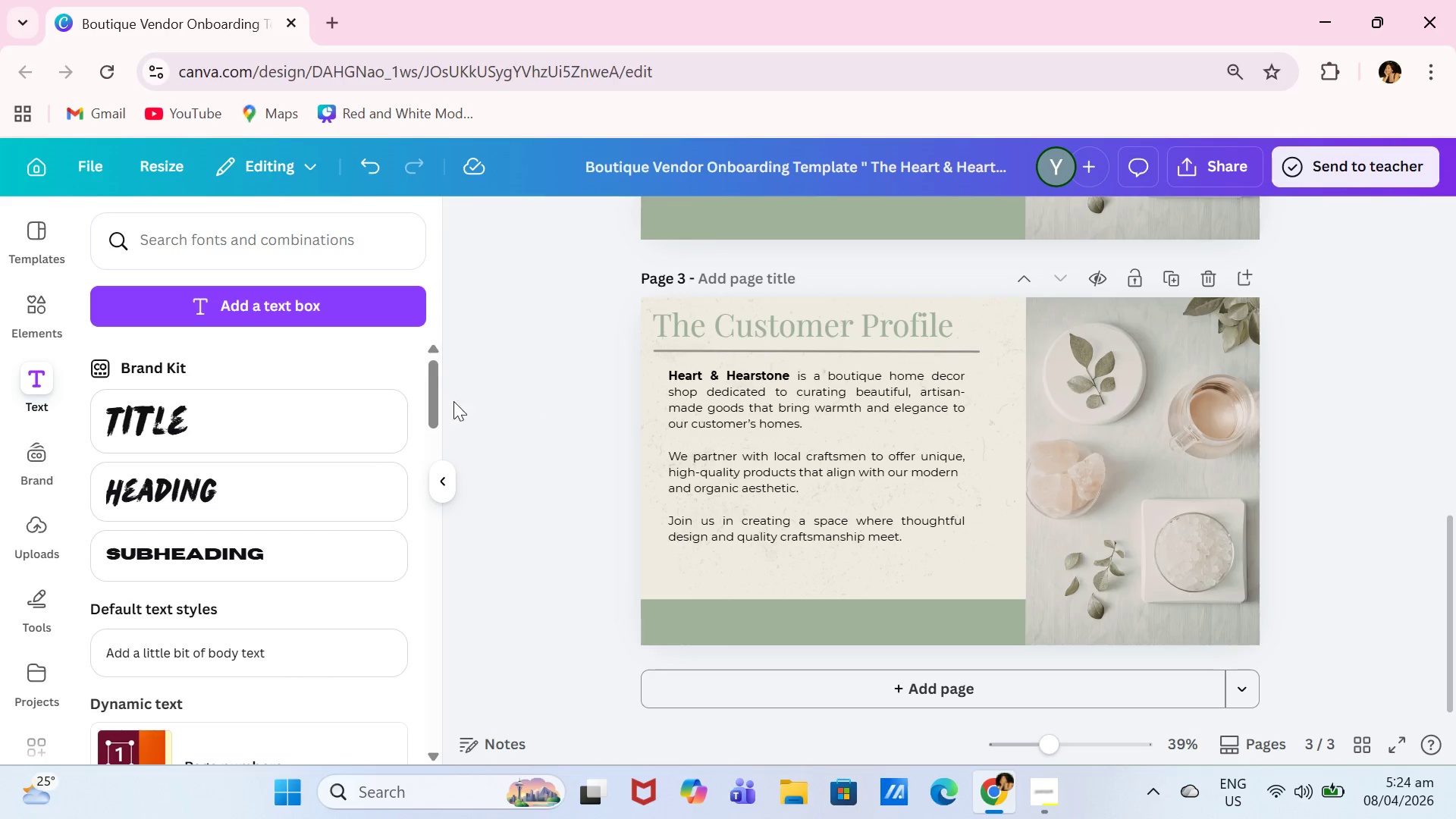 
left_click([38, 324])
 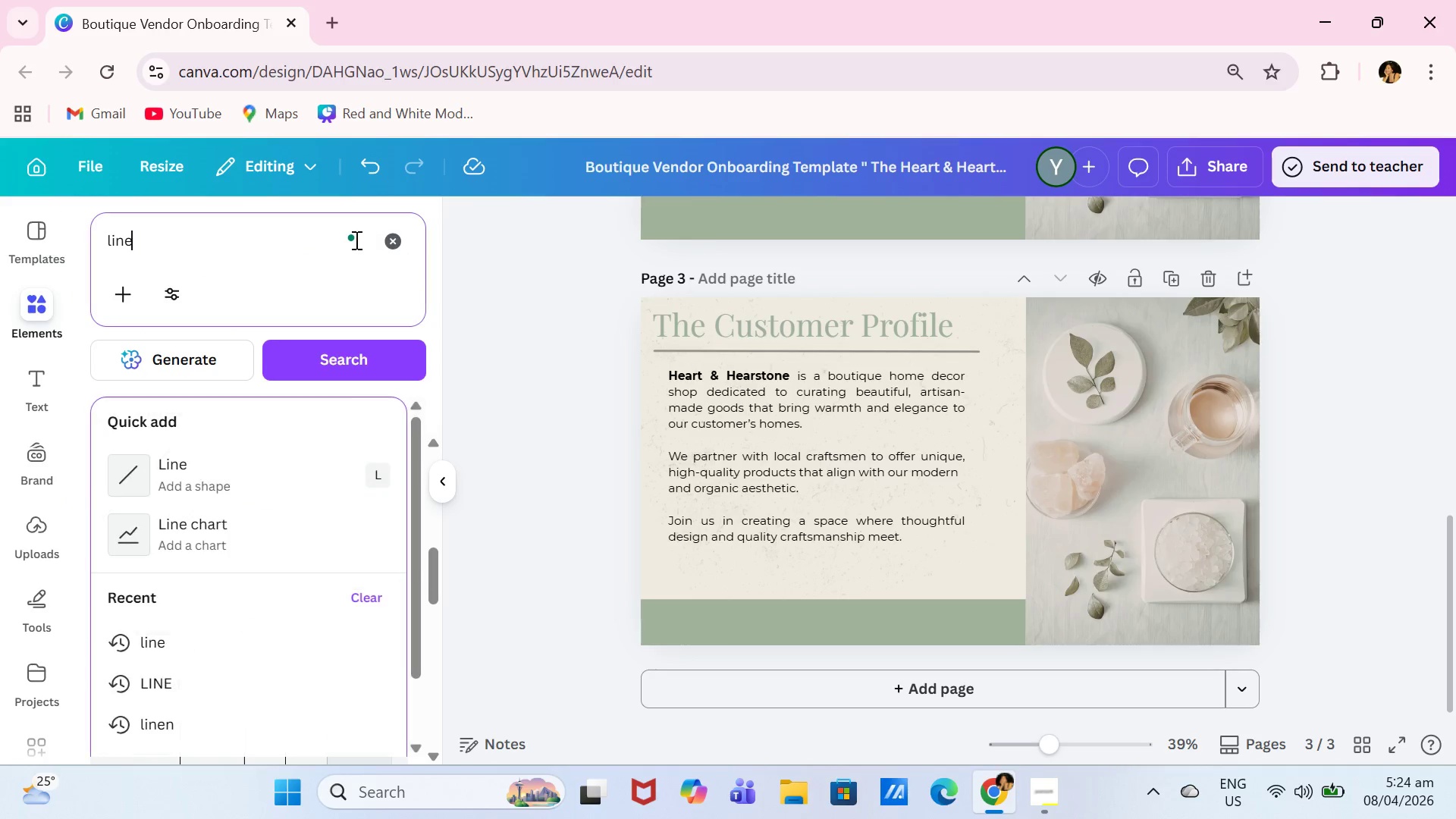 
left_click([380, 238])
 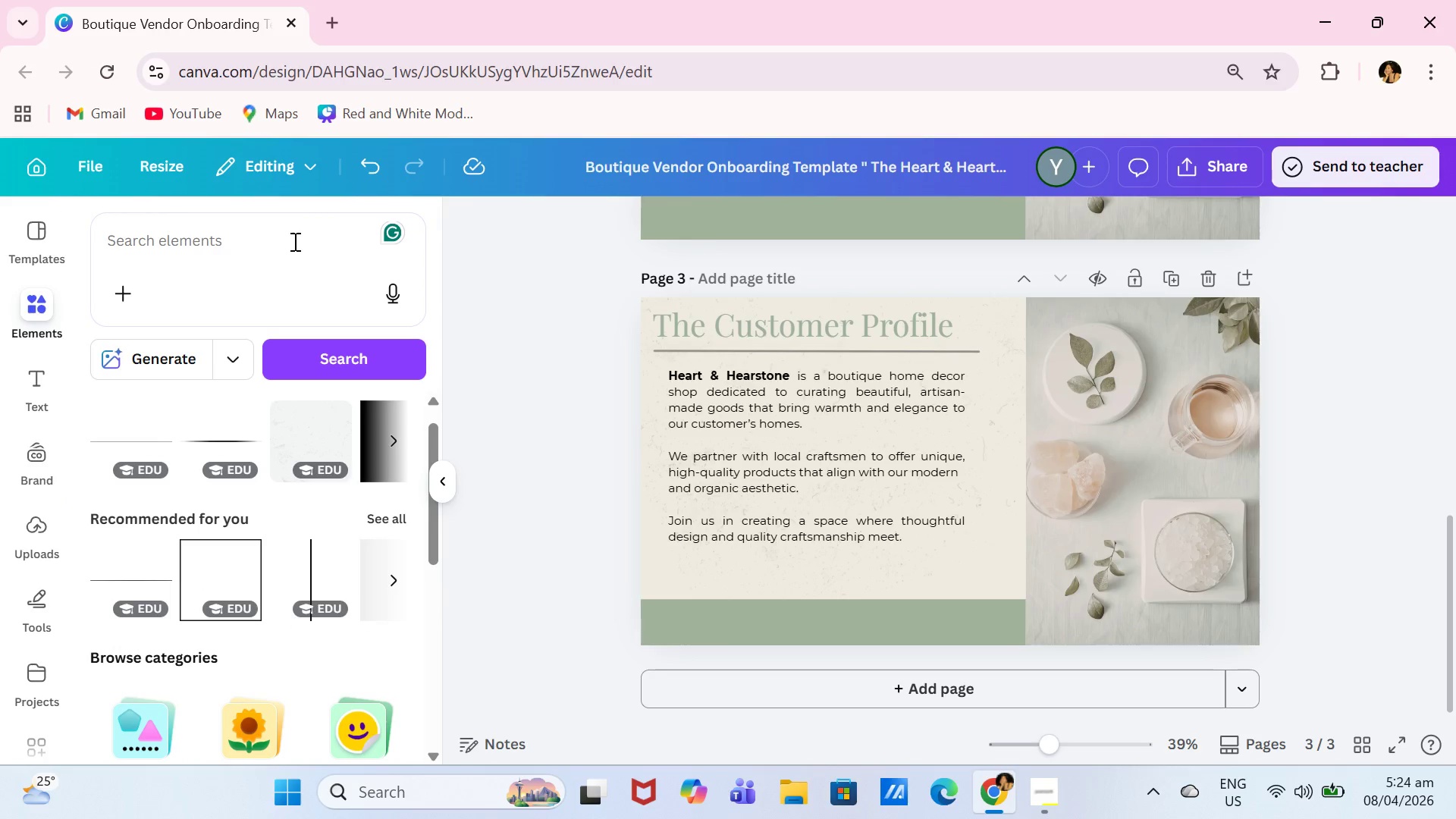 
left_click([293, 241])
 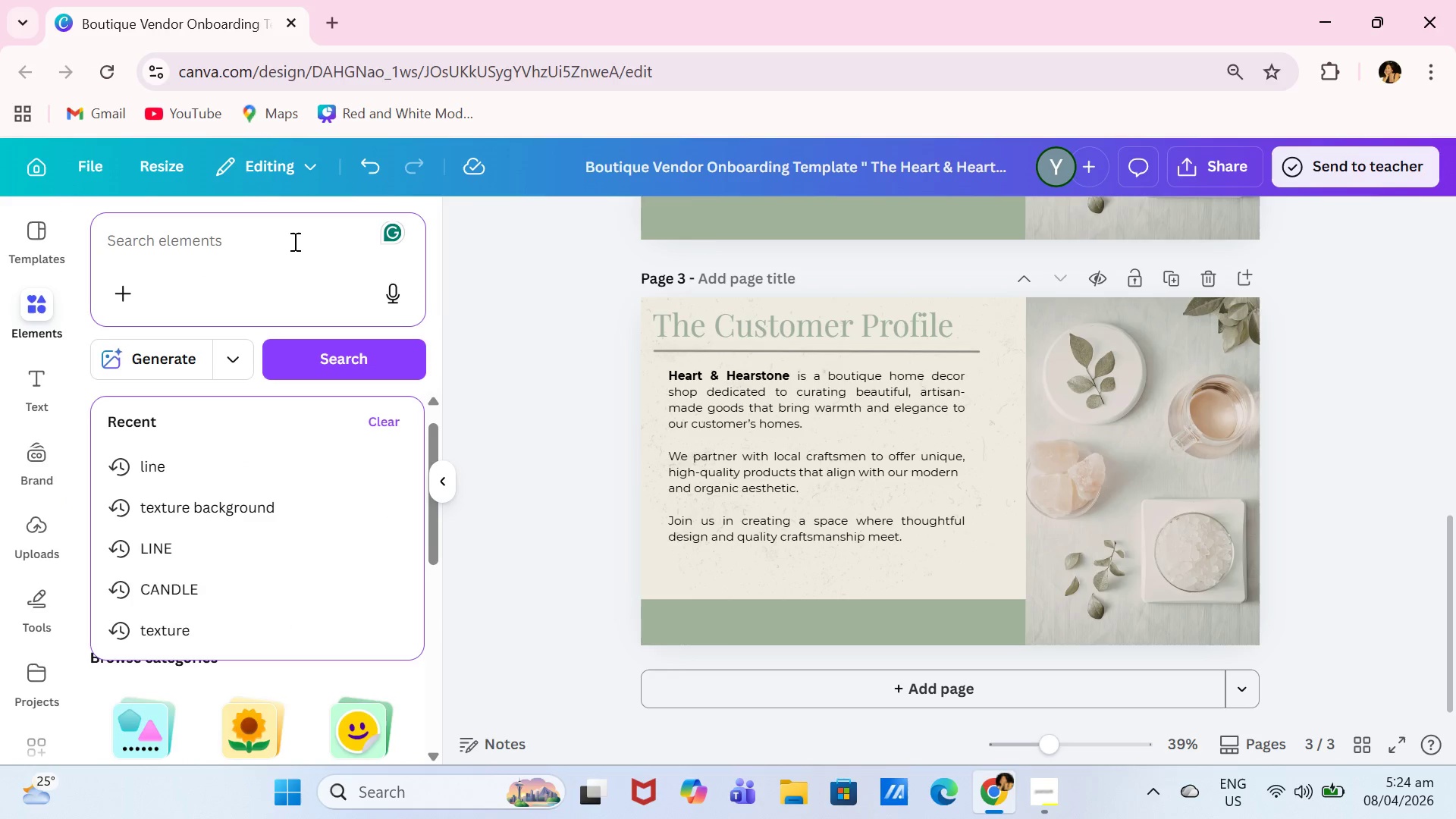 
type(beautiful)
key(Backspace)
type(l woman)
 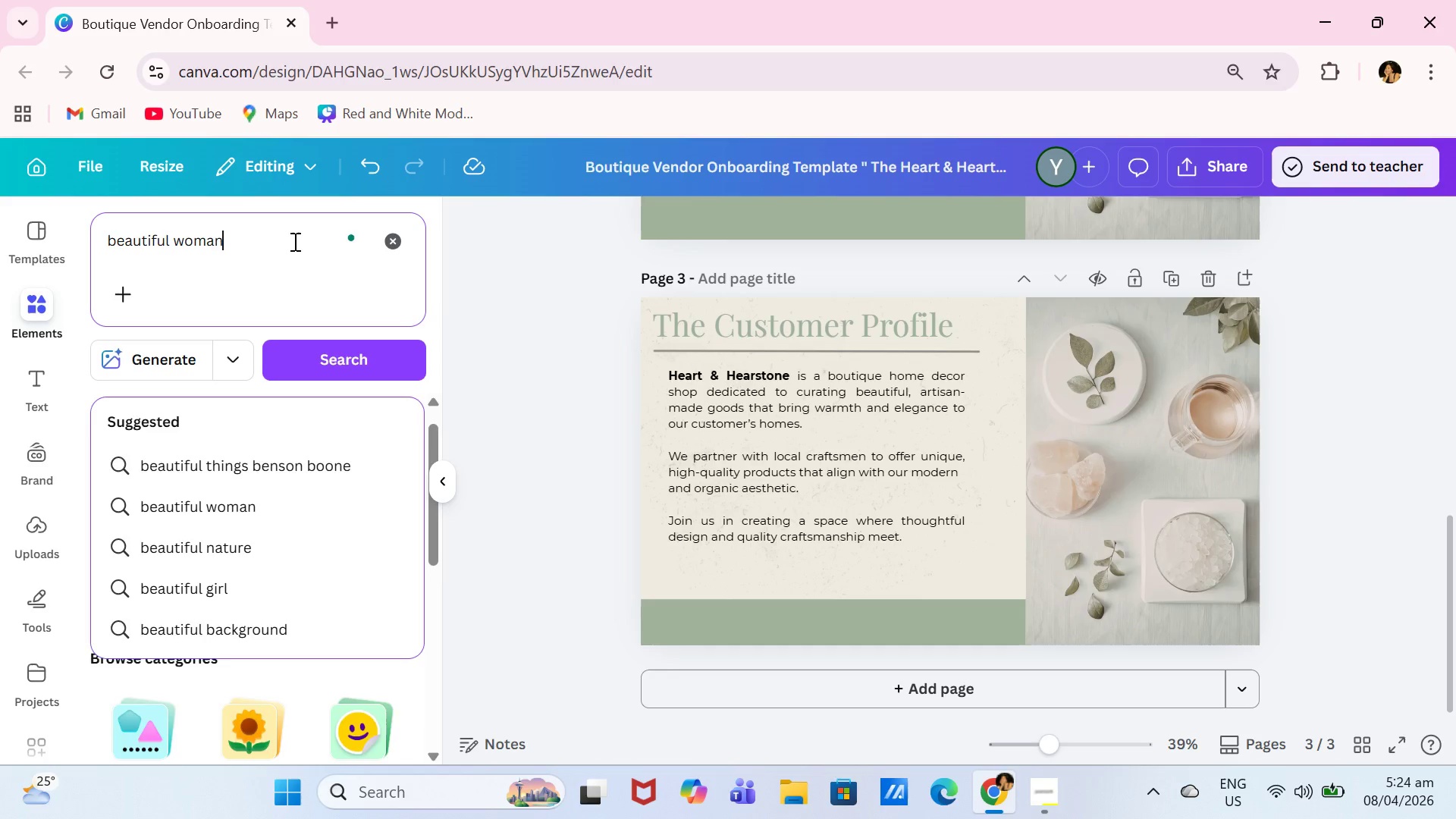 
key(Enter)
 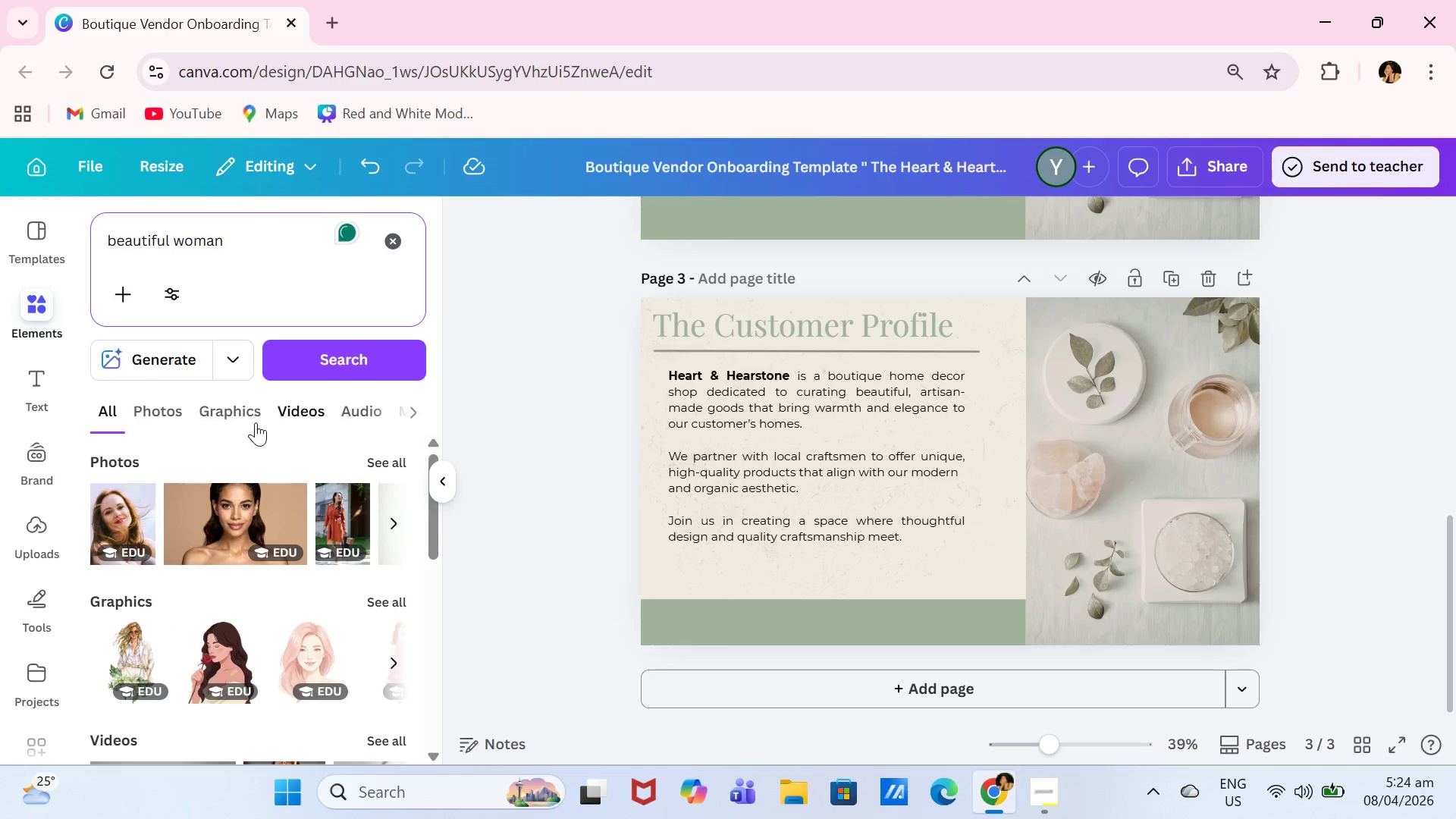 
type( sitting)
 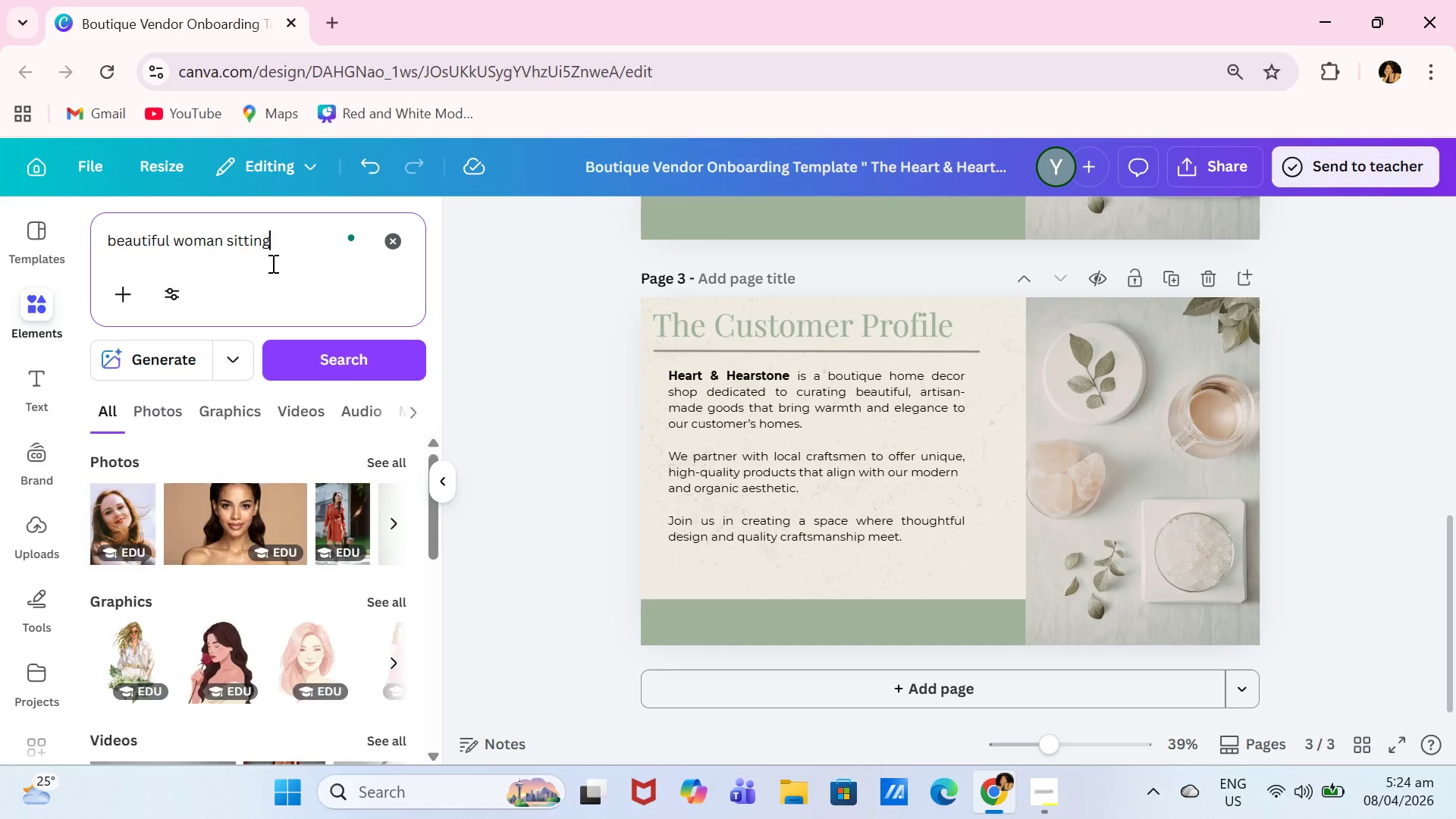 
key(Enter)
 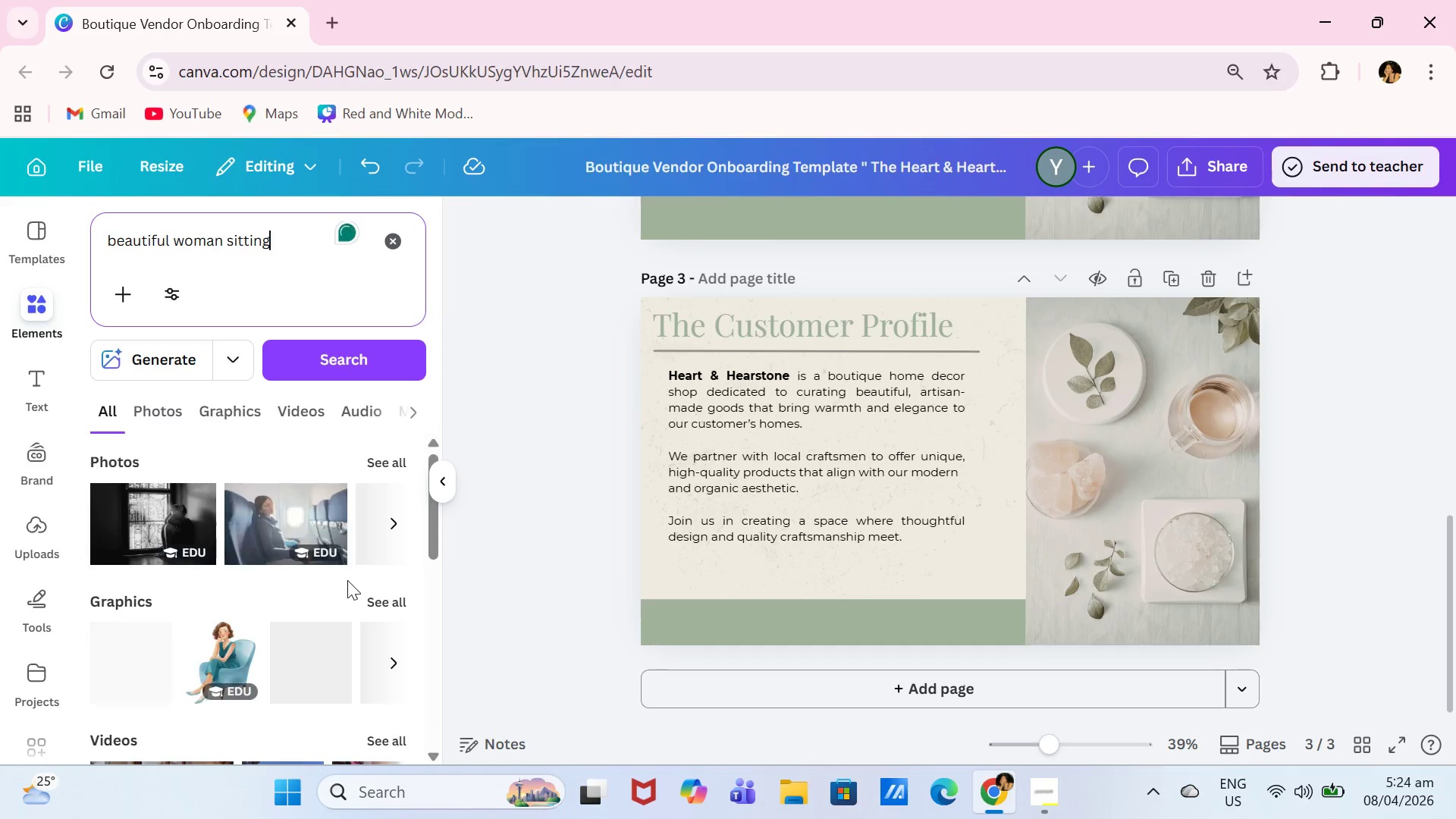 
scroll: coordinate [352, 562], scroll_direction: down, amount: 1.0
 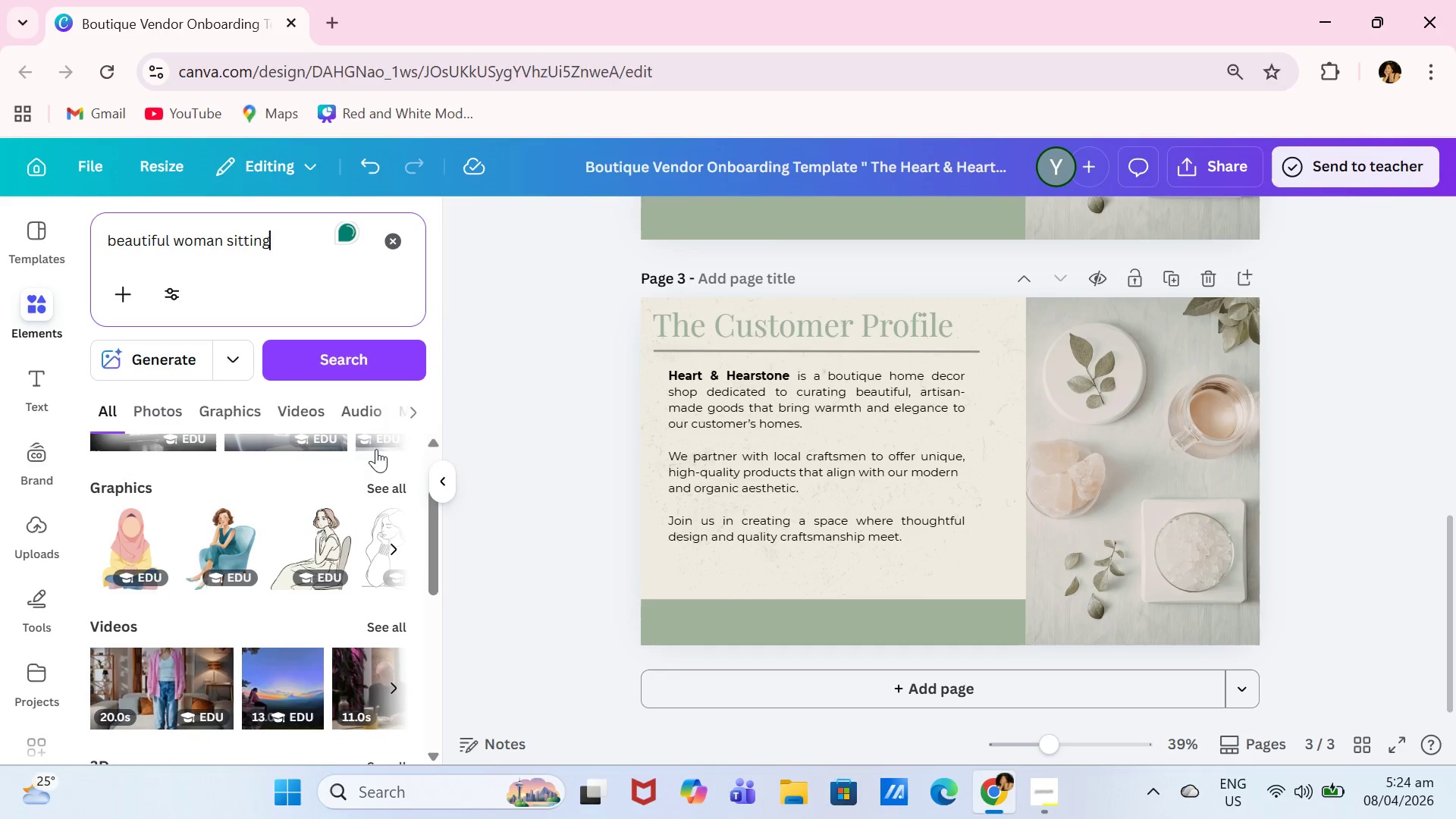 
scroll: coordinate [367, 448], scroll_direction: up, amount: 3.0
 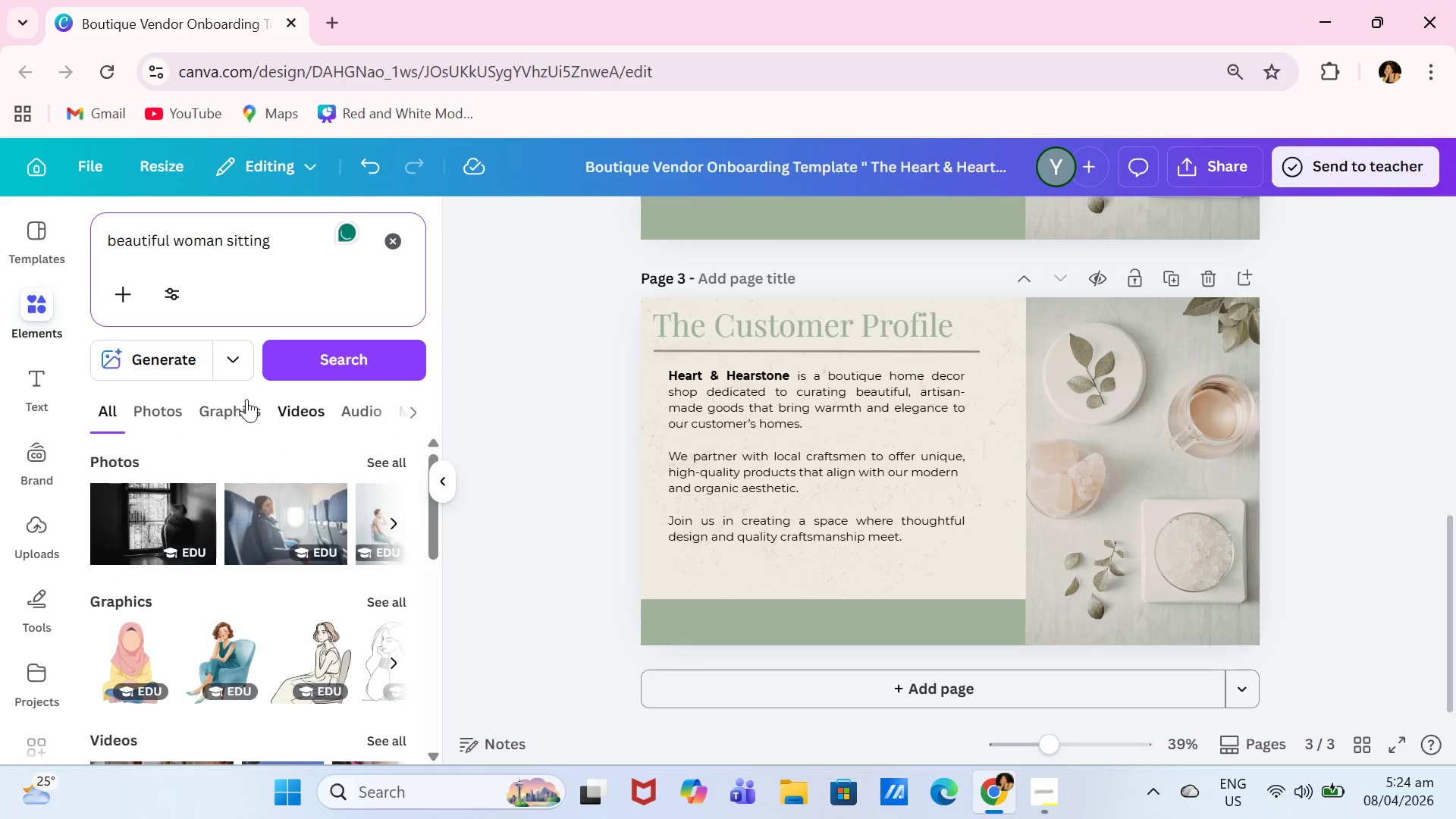 
left_click([243, 400])
 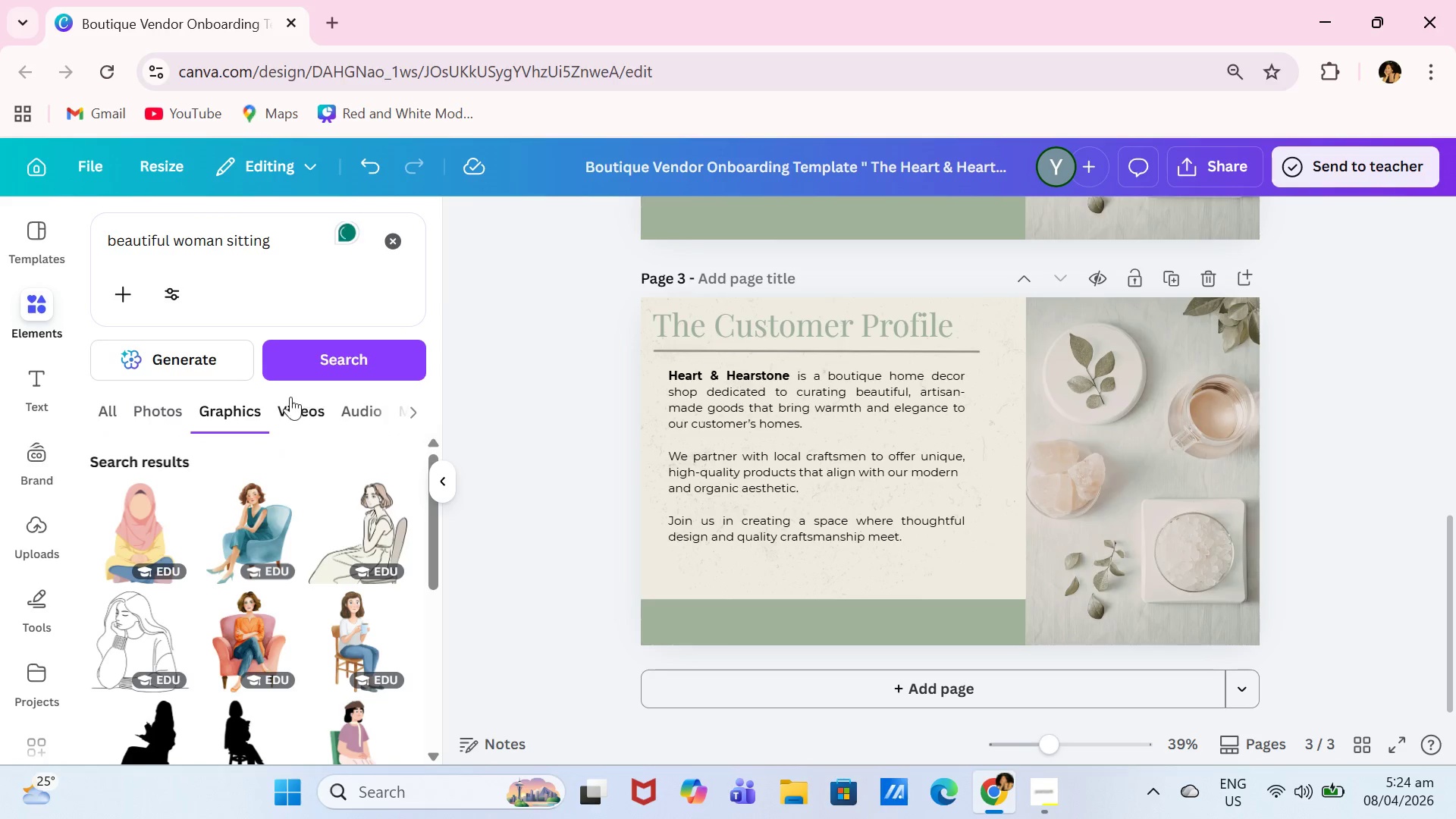 
left_click([179, 410])
 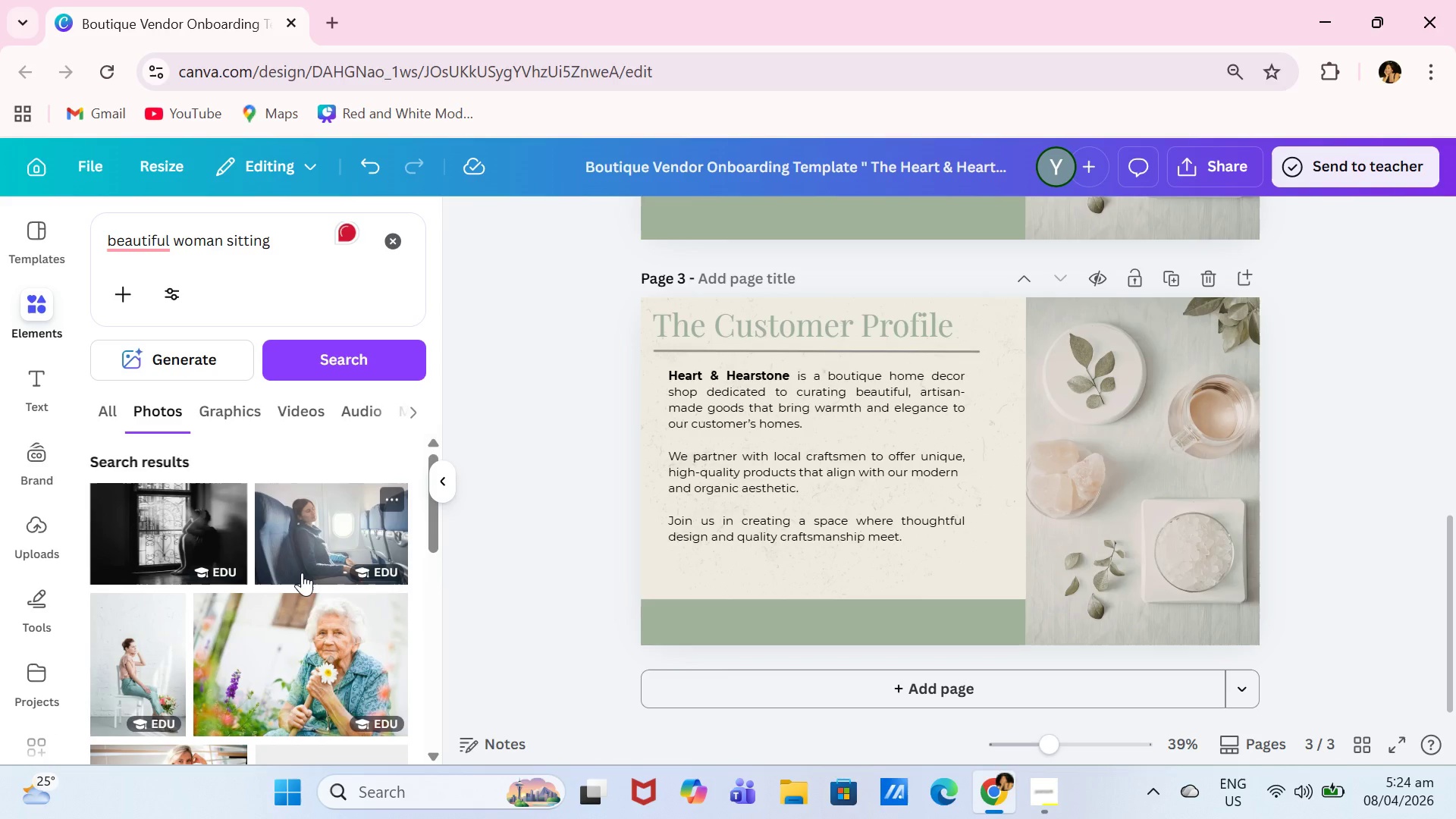 
scroll: coordinate [305, 576], scroll_direction: down, amount: 4.0
 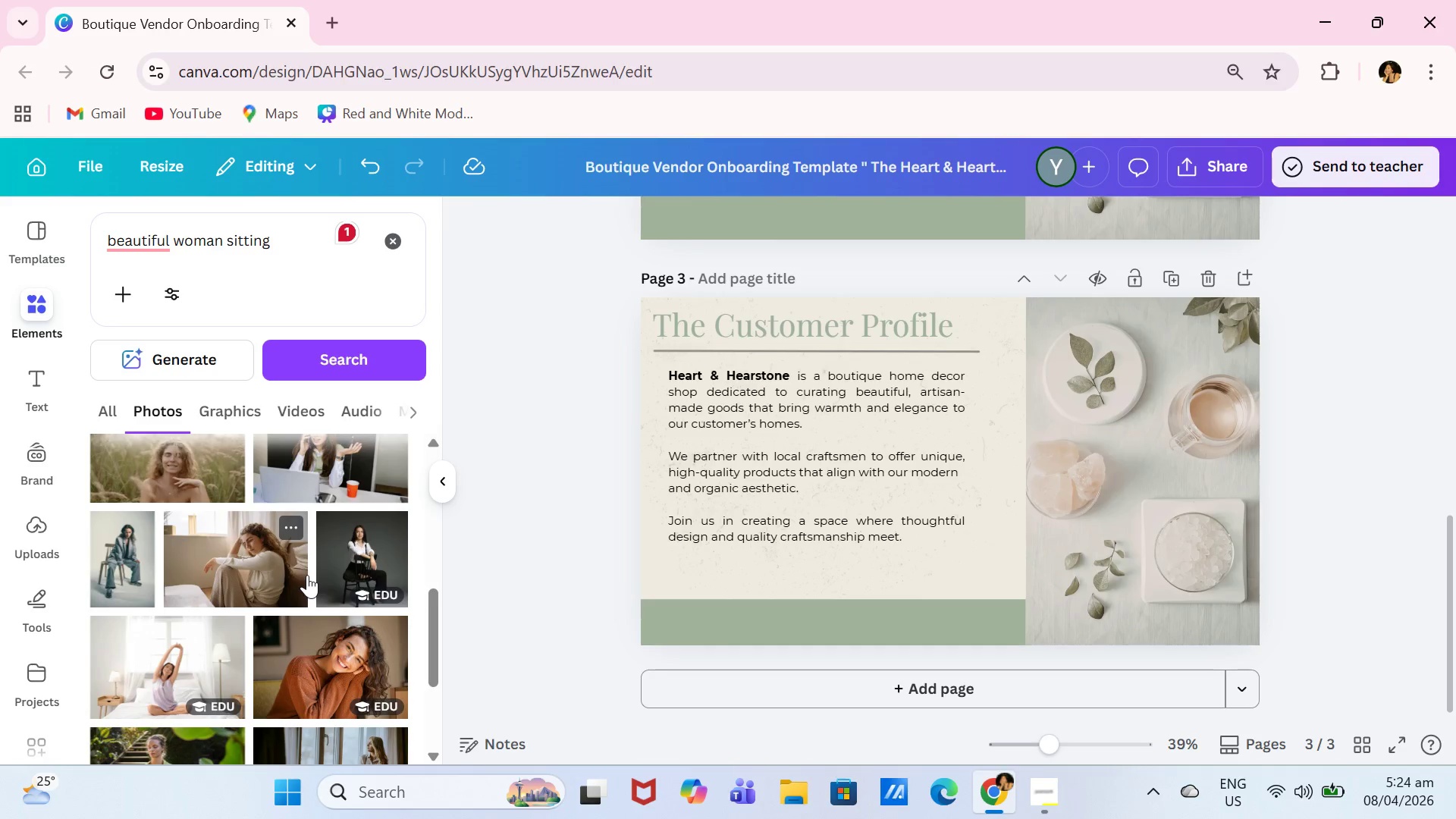 
left_click([375, 550])
 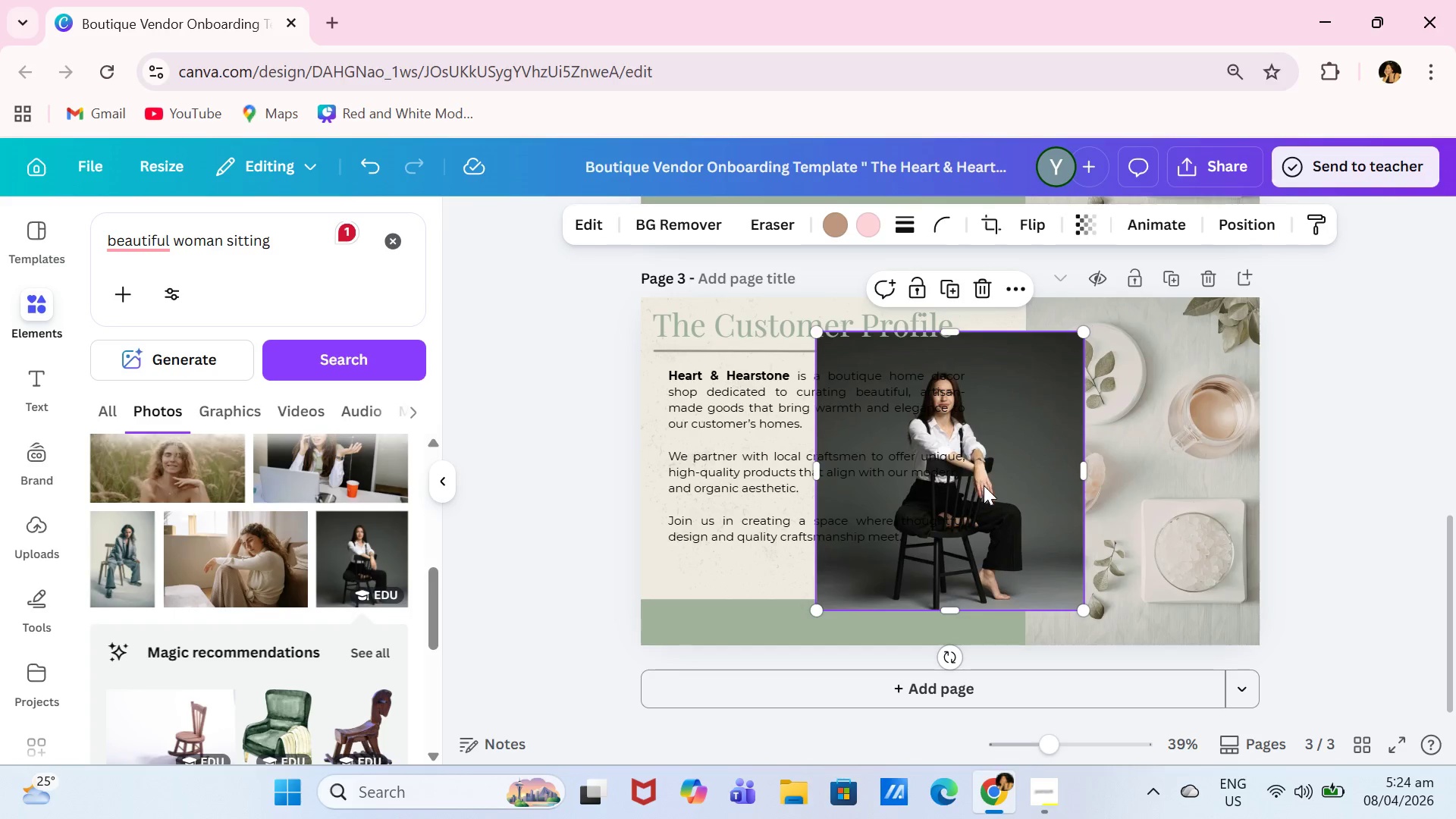 
left_click_drag(start_coordinate=[1006, 507], to_coordinate=[1065, 507])
 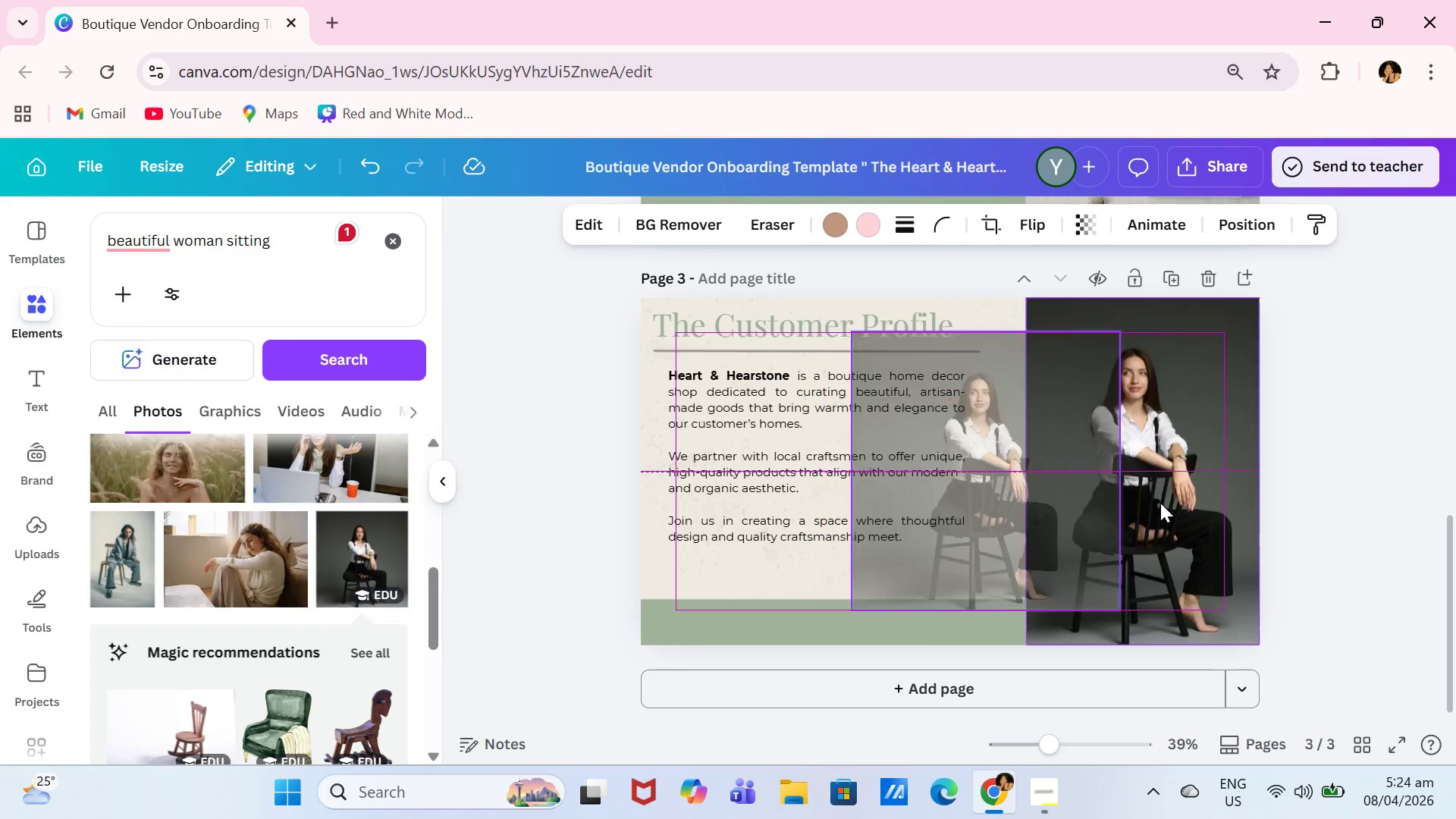 
left_click_drag(start_coordinate=[1084, 506], to_coordinate=[1160, 503])
 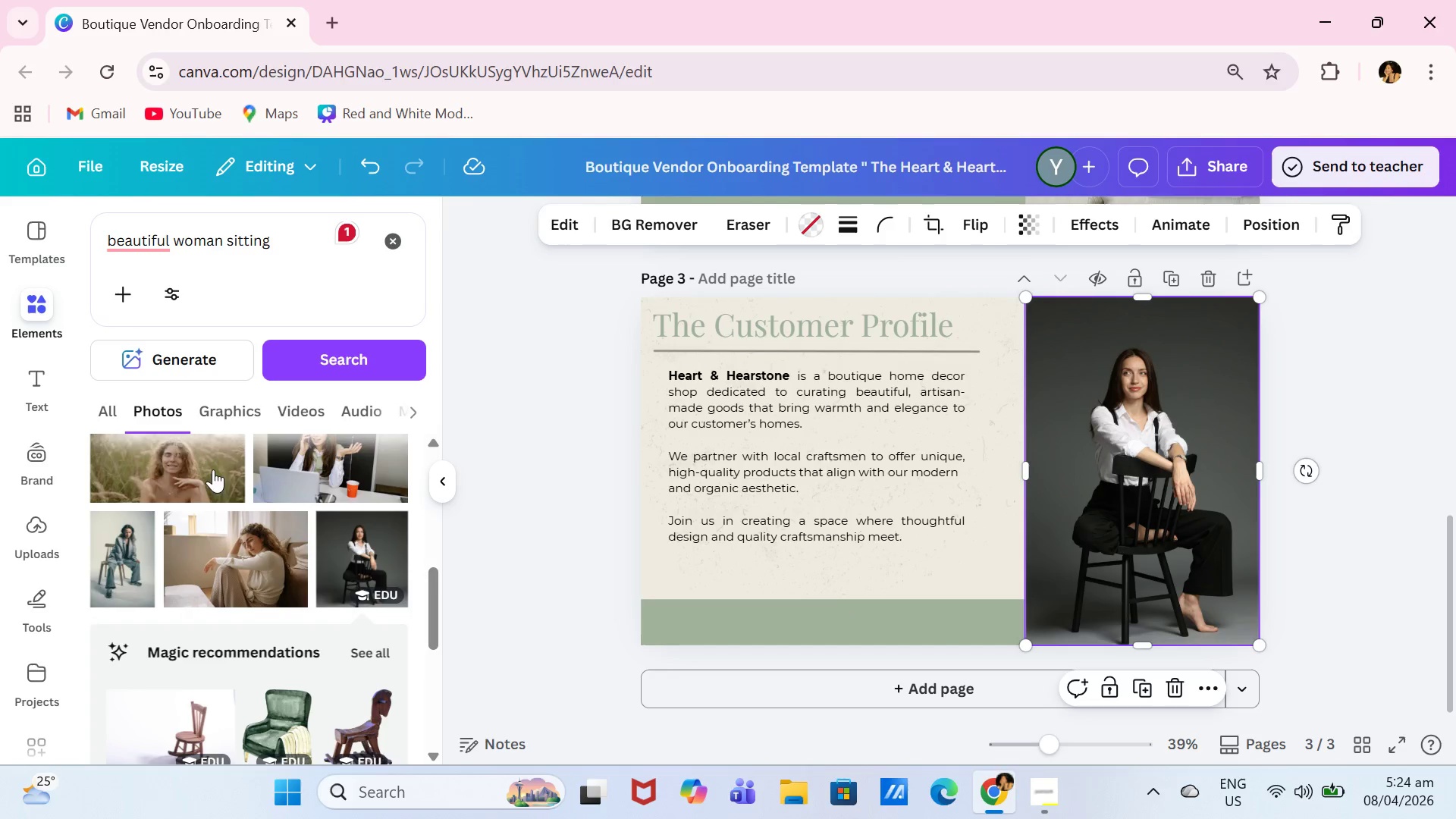 
scroll: coordinate [247, 550], scroll_direction: down, amount: 7.0
 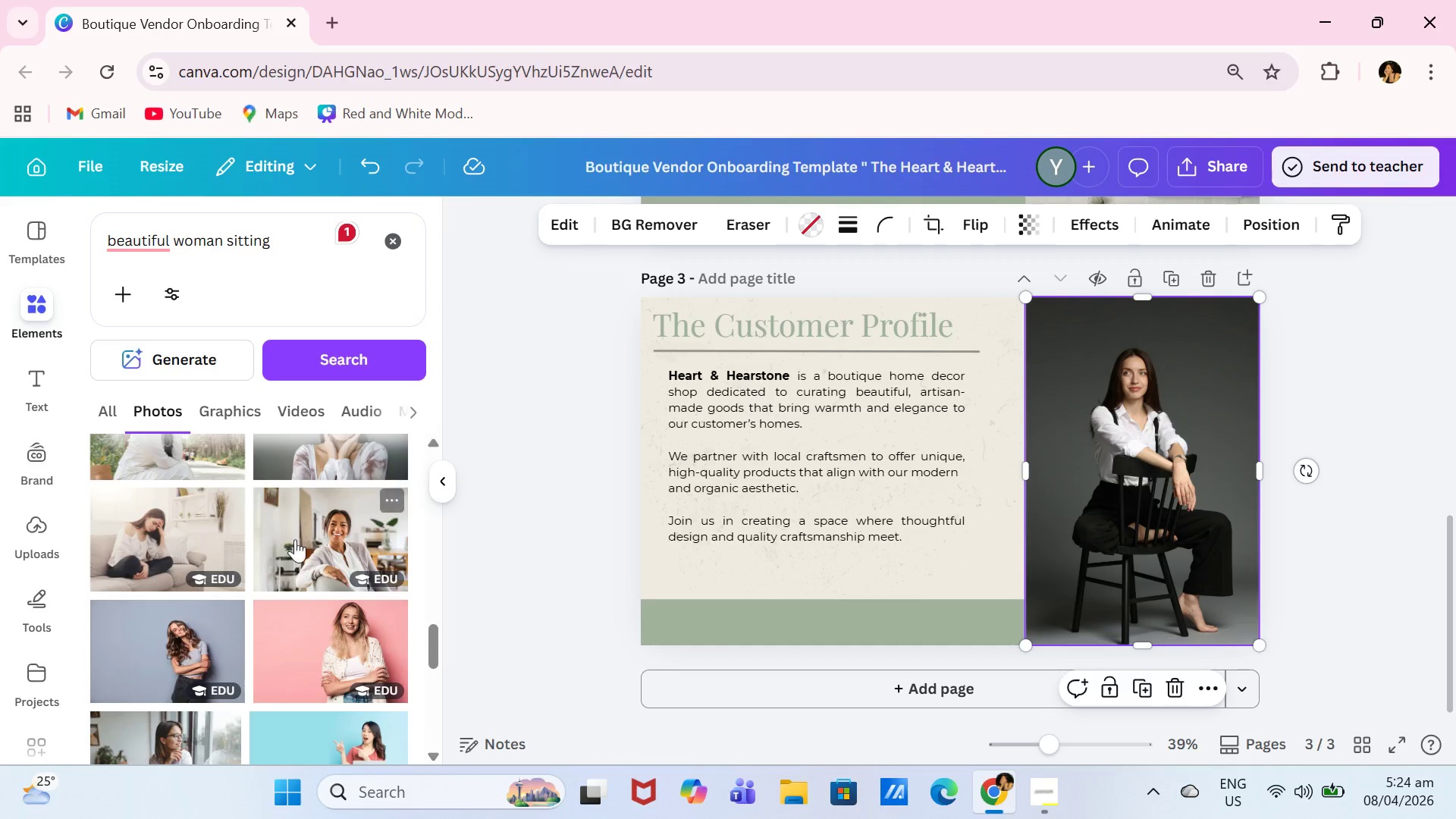 
left_click([315, 539])
 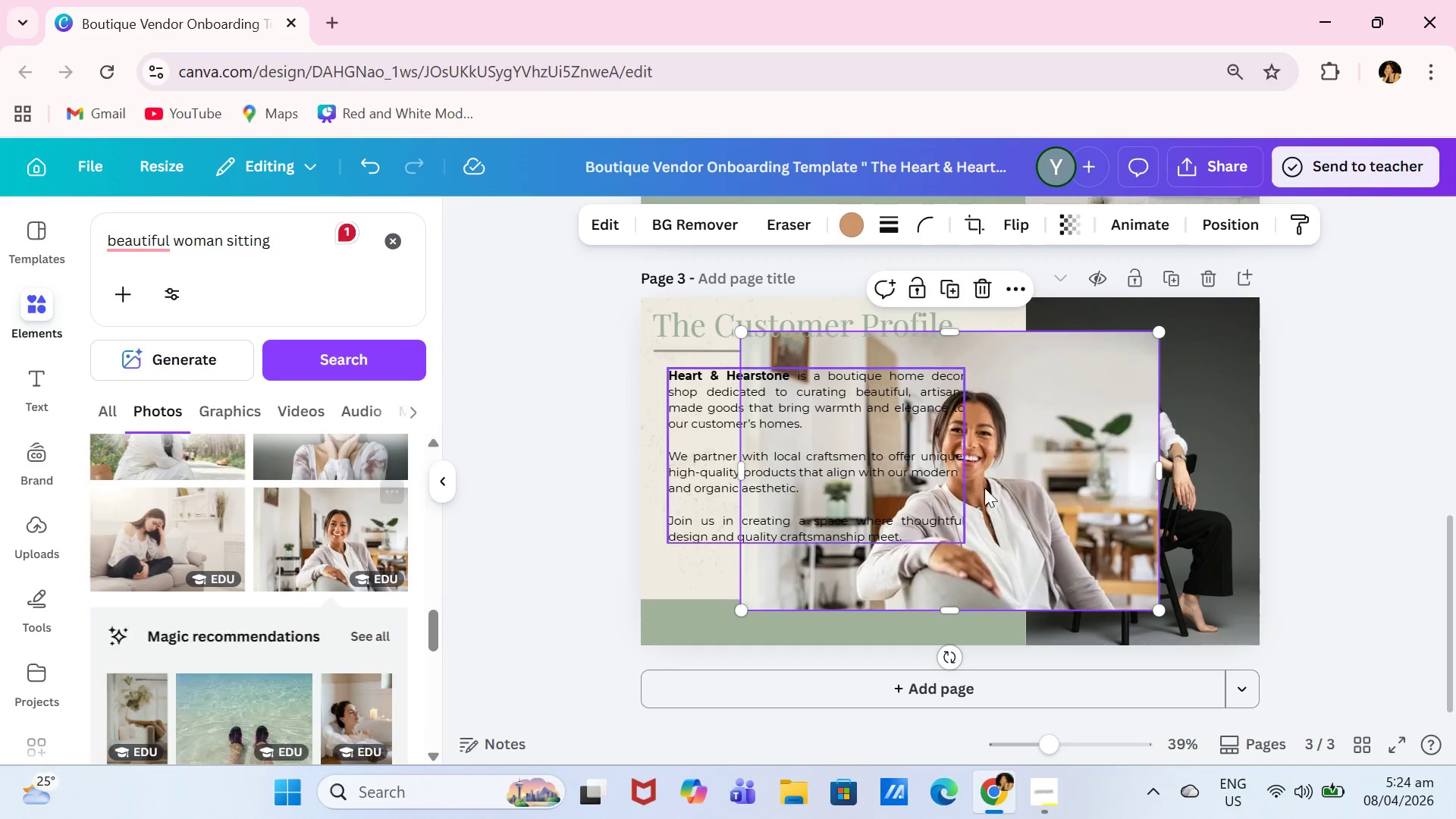 
left_click_drag(start_coordinate=[1065, 489], to_coordinate=[1075, 489])
 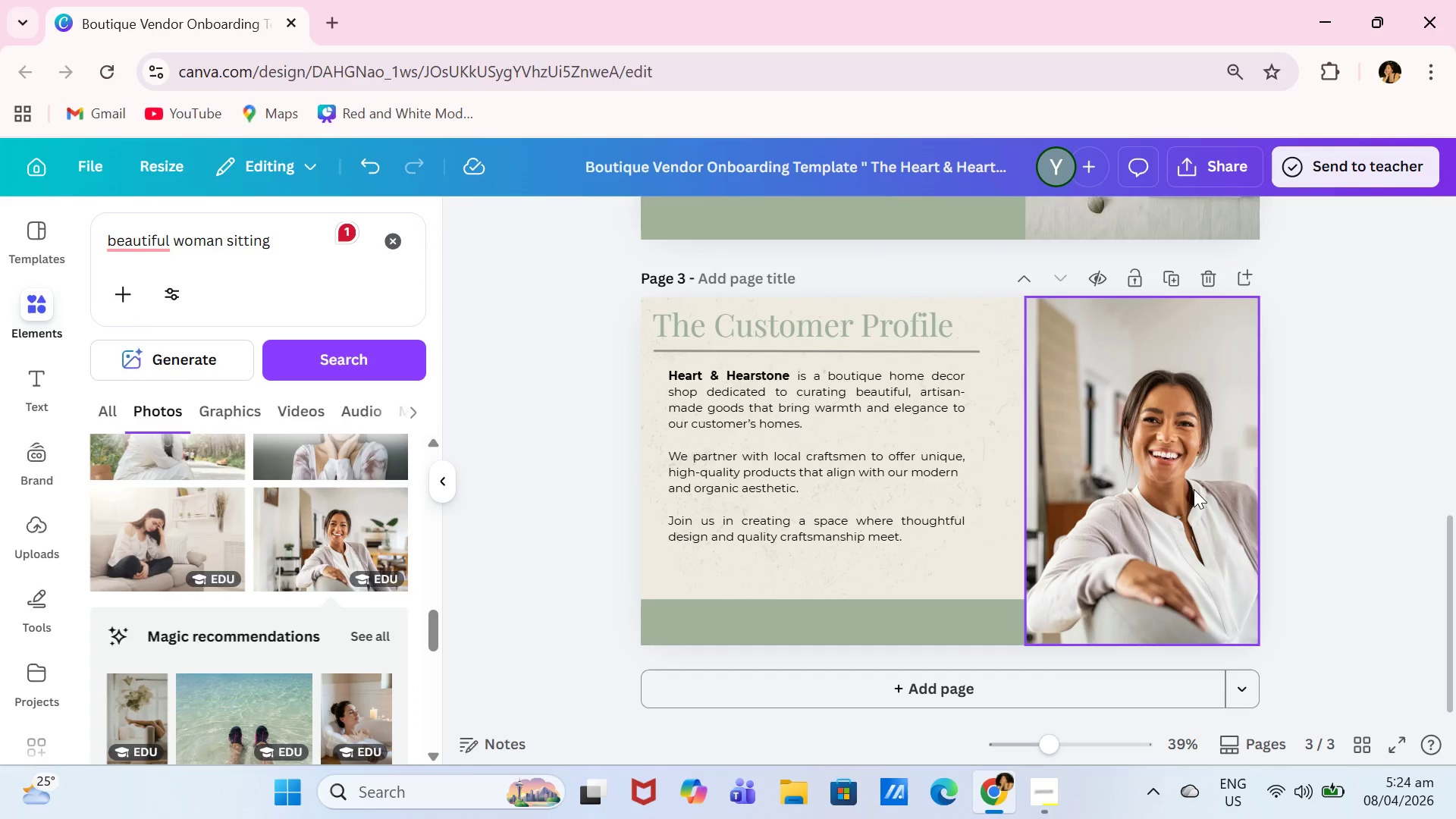 
double_click([1195, 489])
 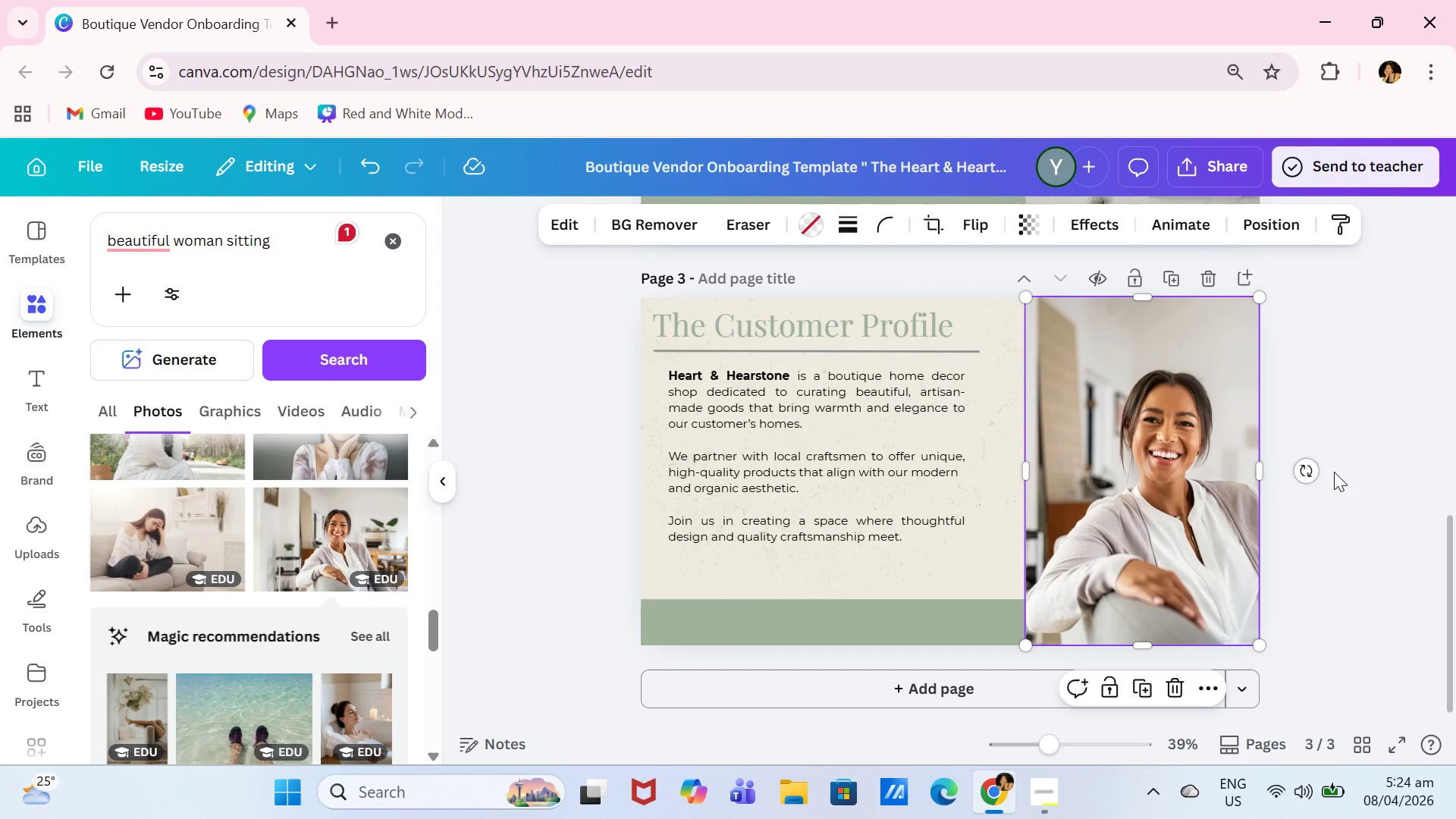 
wait(5.23)
 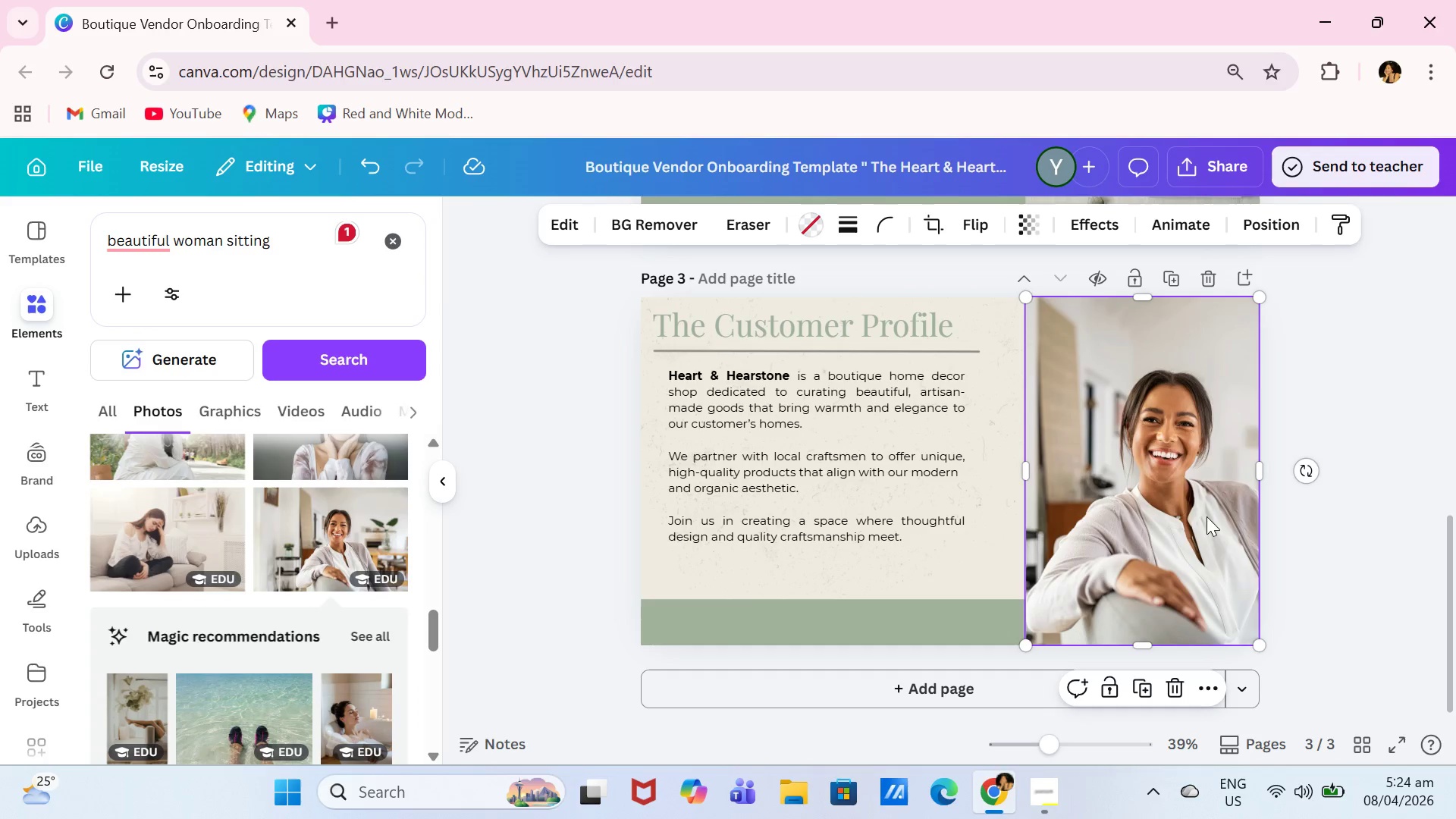 
scroll: coordinate [1084, 517], scroll_direction: up, amount: 5.0
 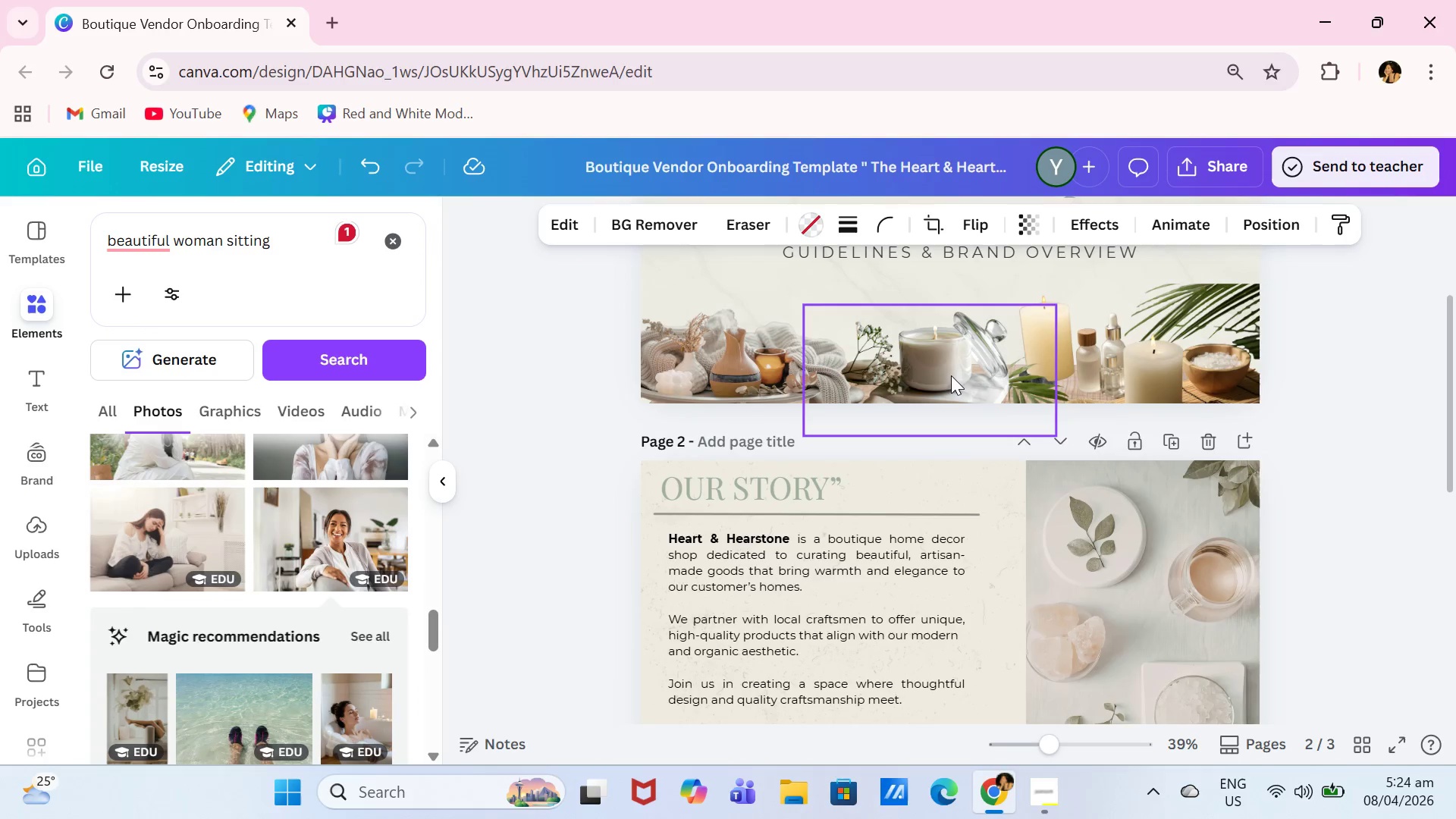 
left_click([943, 375])
 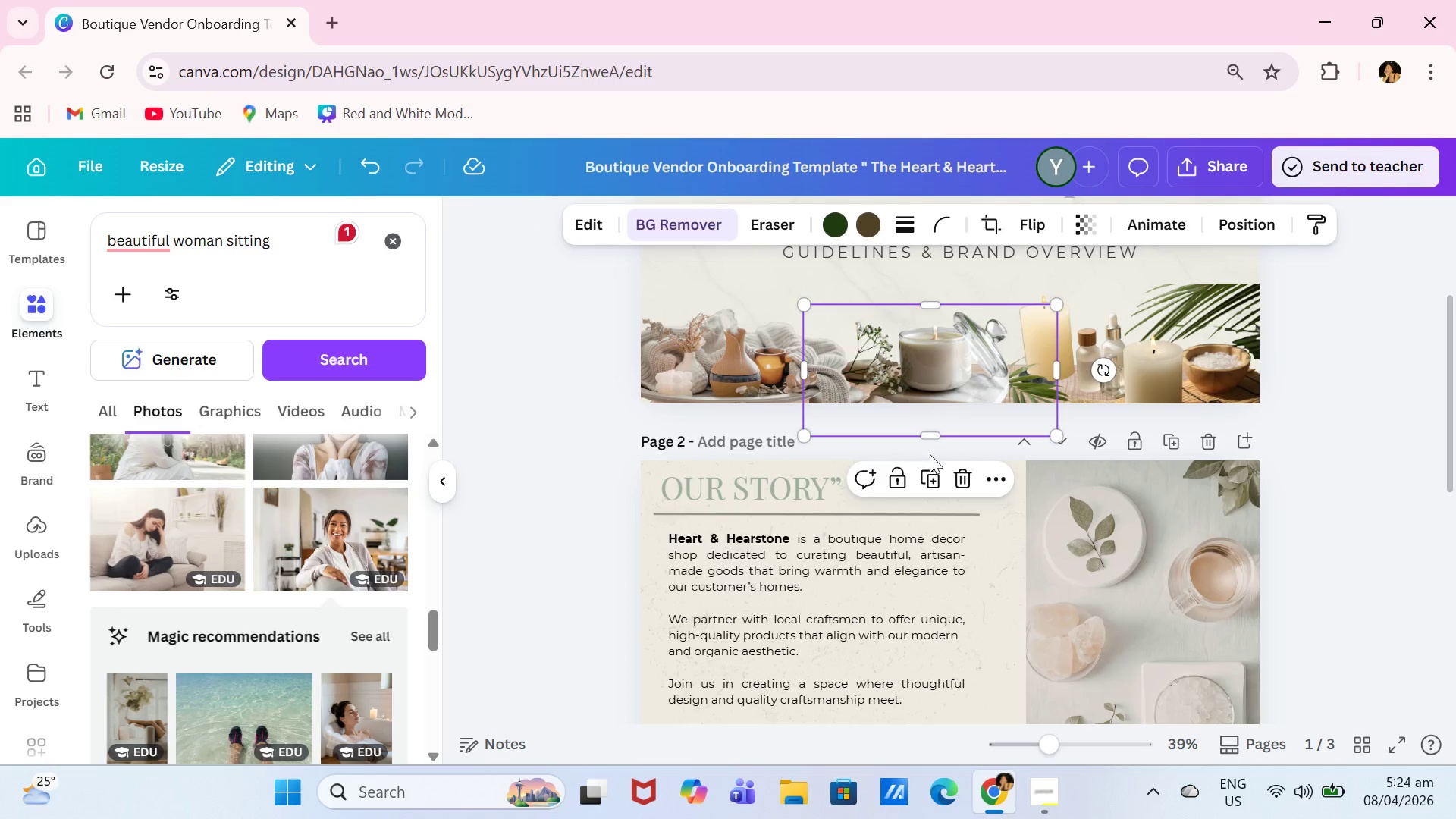 
left_click([930, 472])
 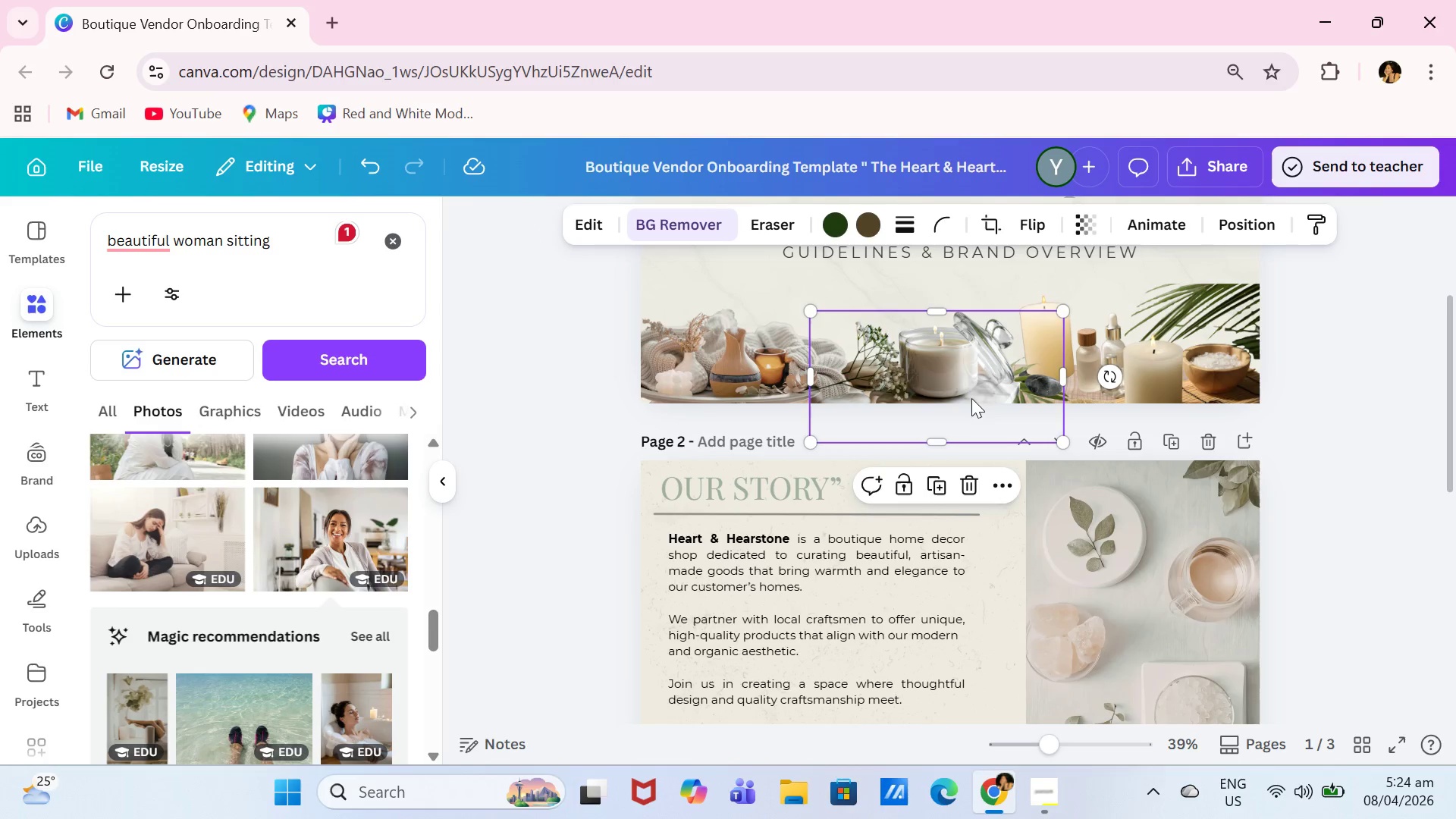 
left_click_drag(start_coordinate=[972, 400], to_coordinate=[890, 739])
 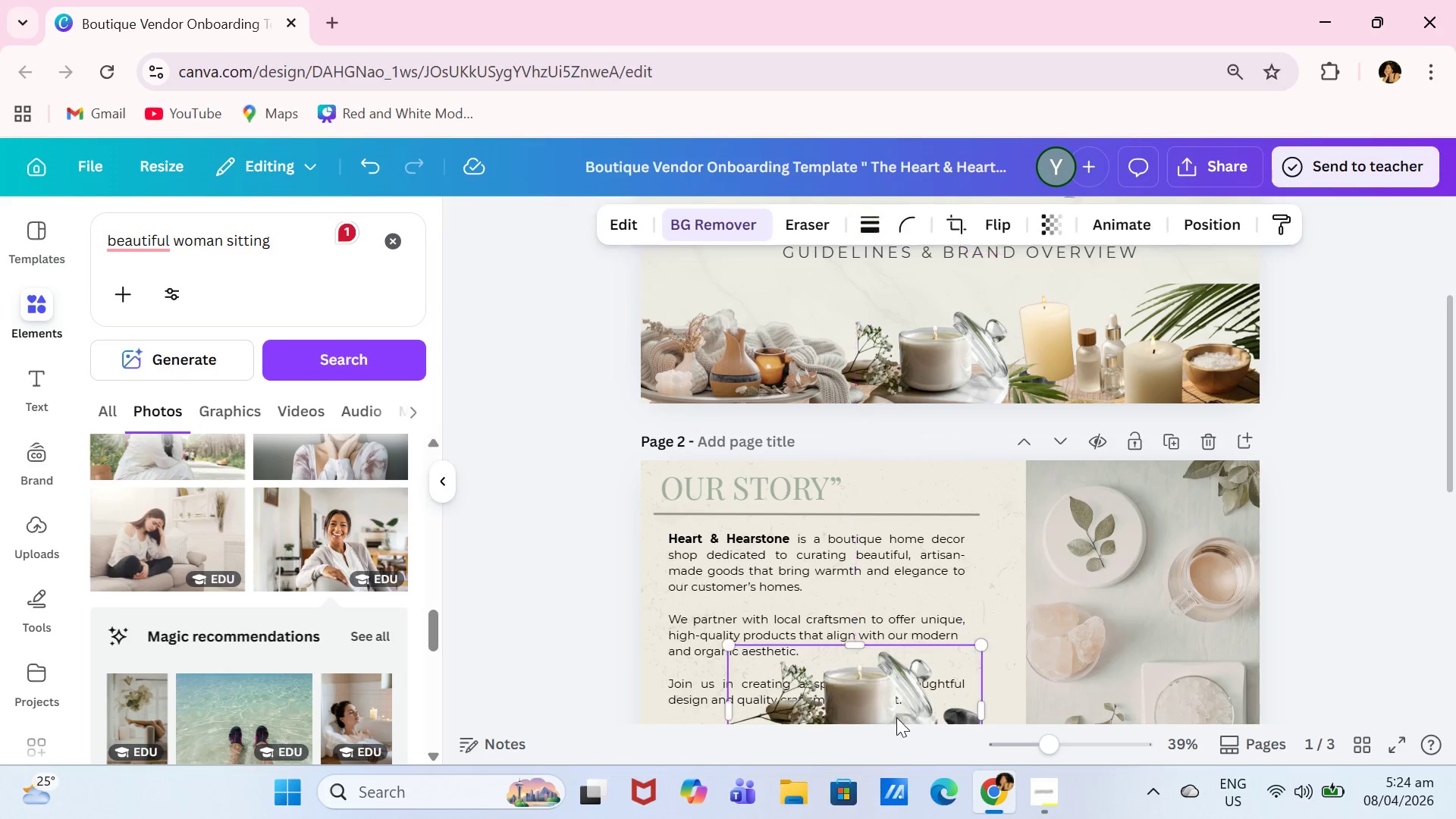 
scroll: coordinate [899, 462], scroll_direction: down, amount: 3.0
 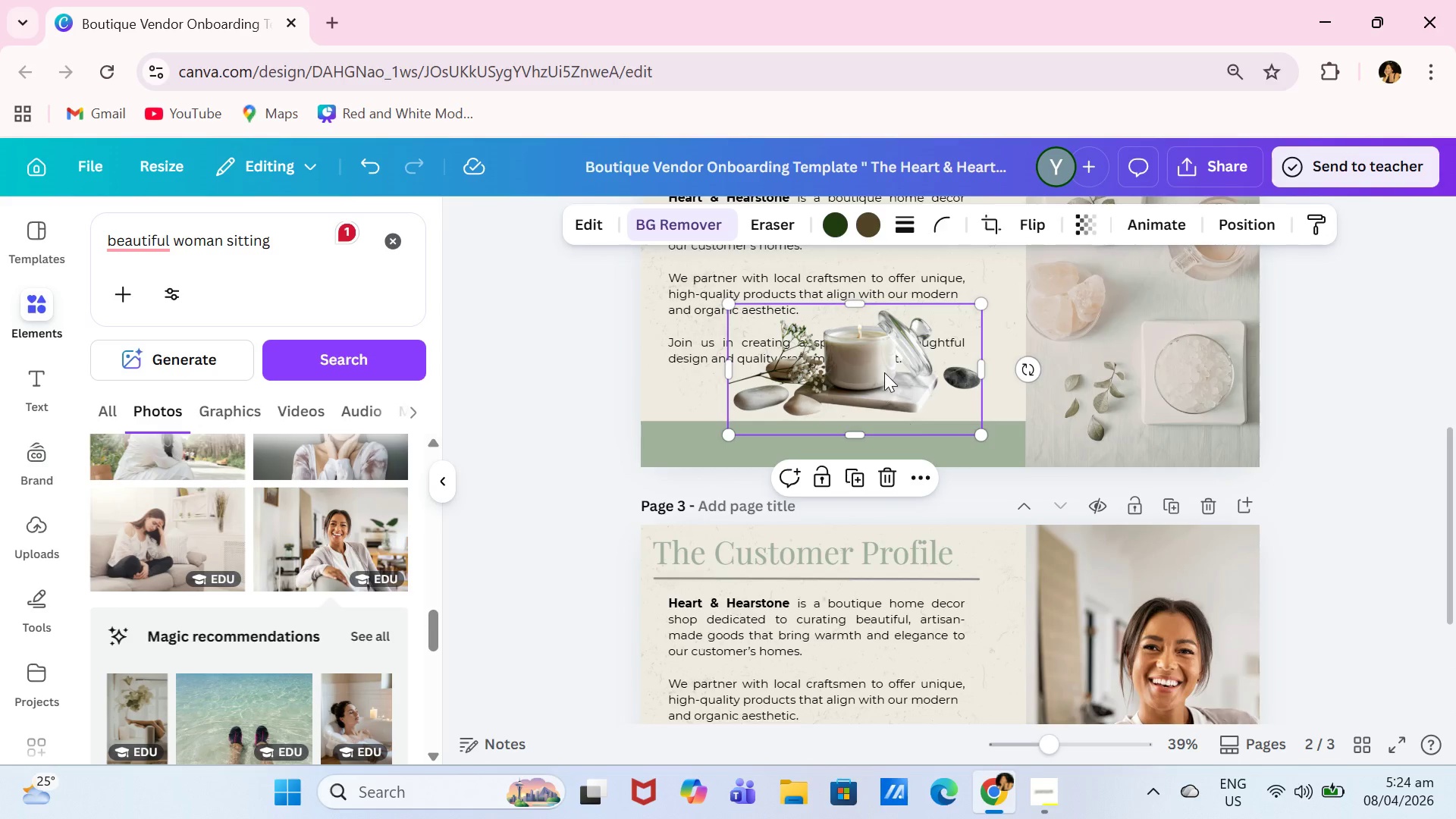 
left_click_drag(start_coordinate=[884, 369], to_coordinate=[842, 622])
 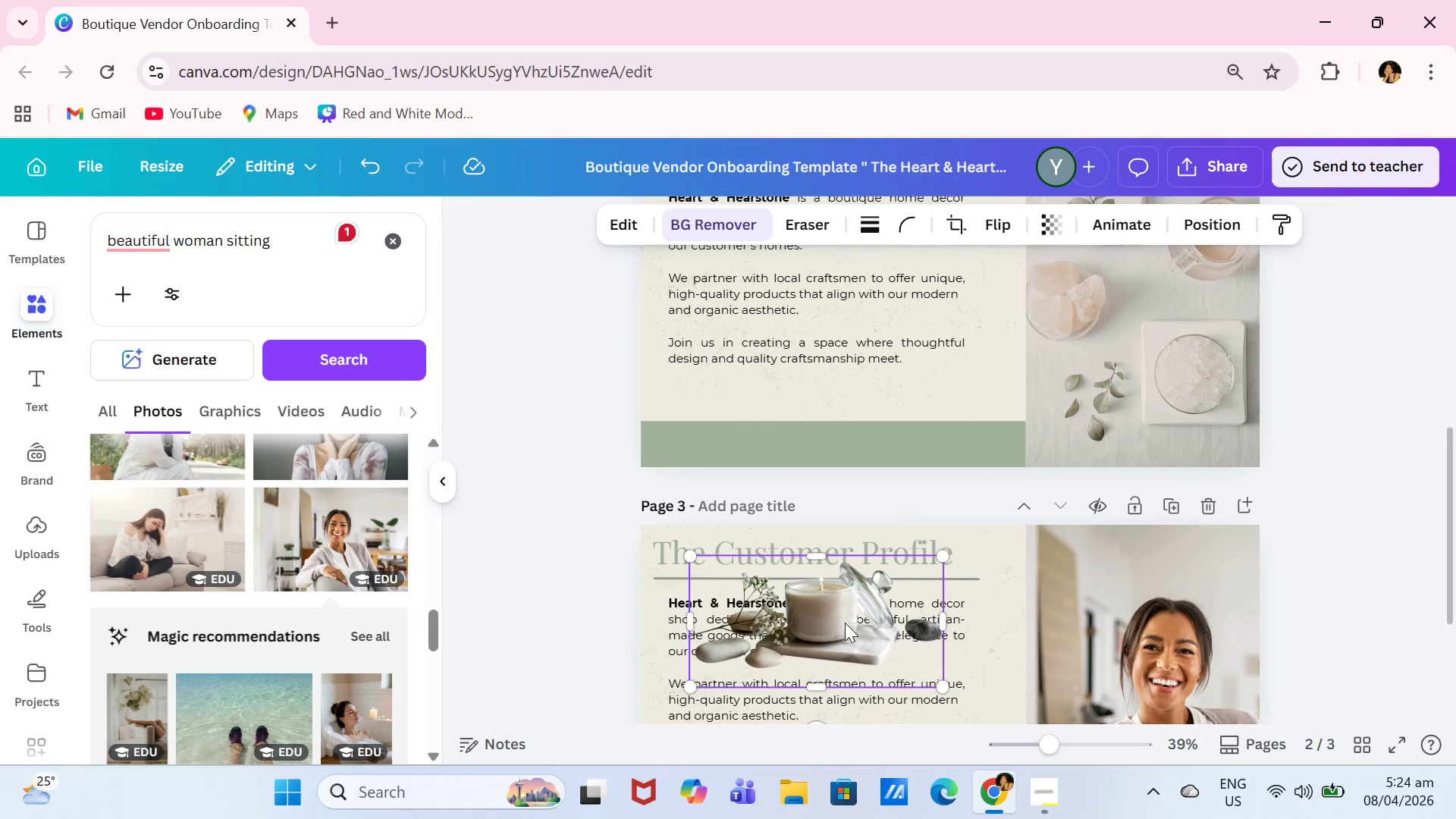 
scroll: coordinate [845, 623], scroll_direction: down, amount: 2.0
 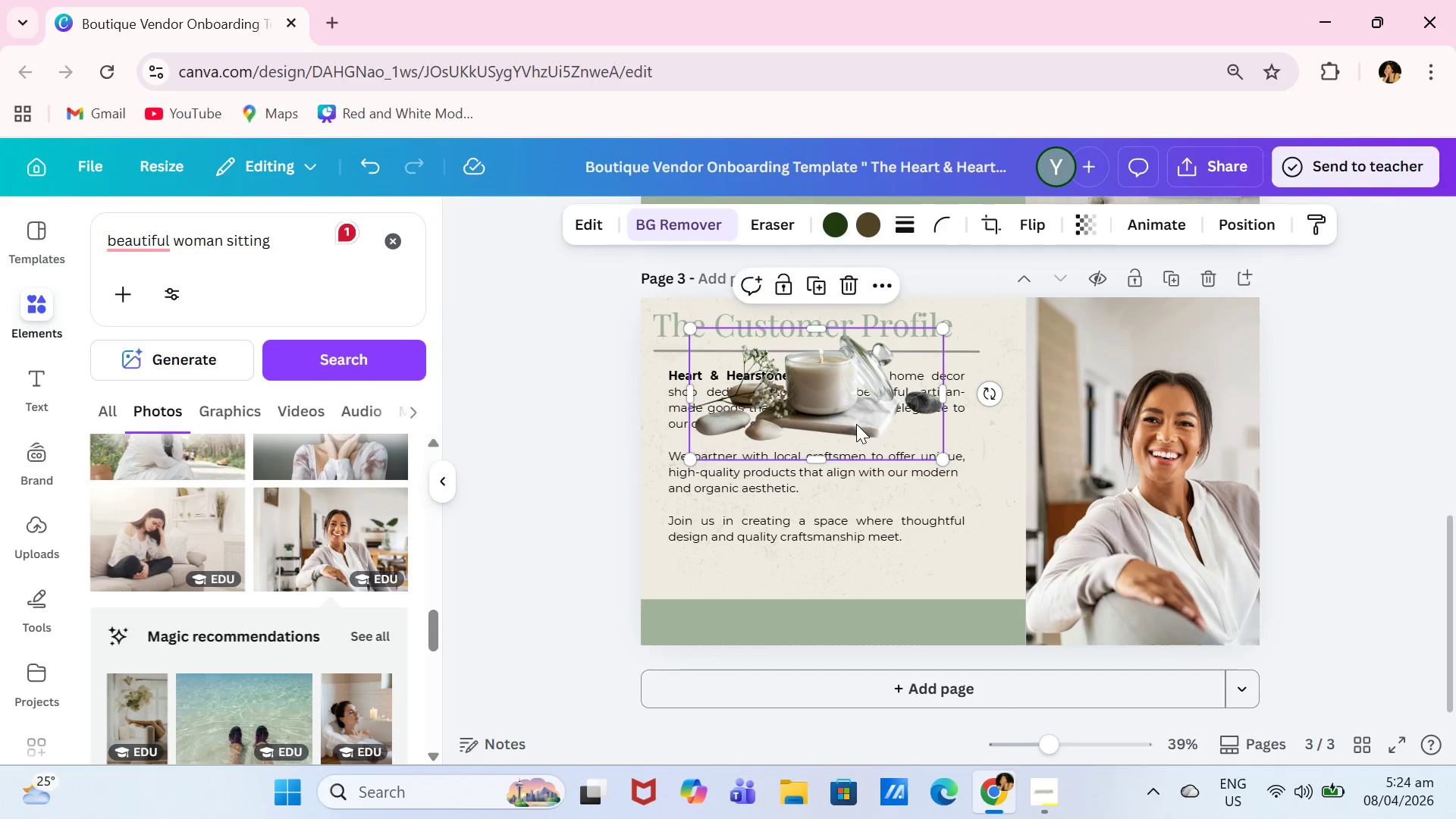 
left_click_drag(start_coordinate=[856, 419], to_coordinate=[838, 612])
 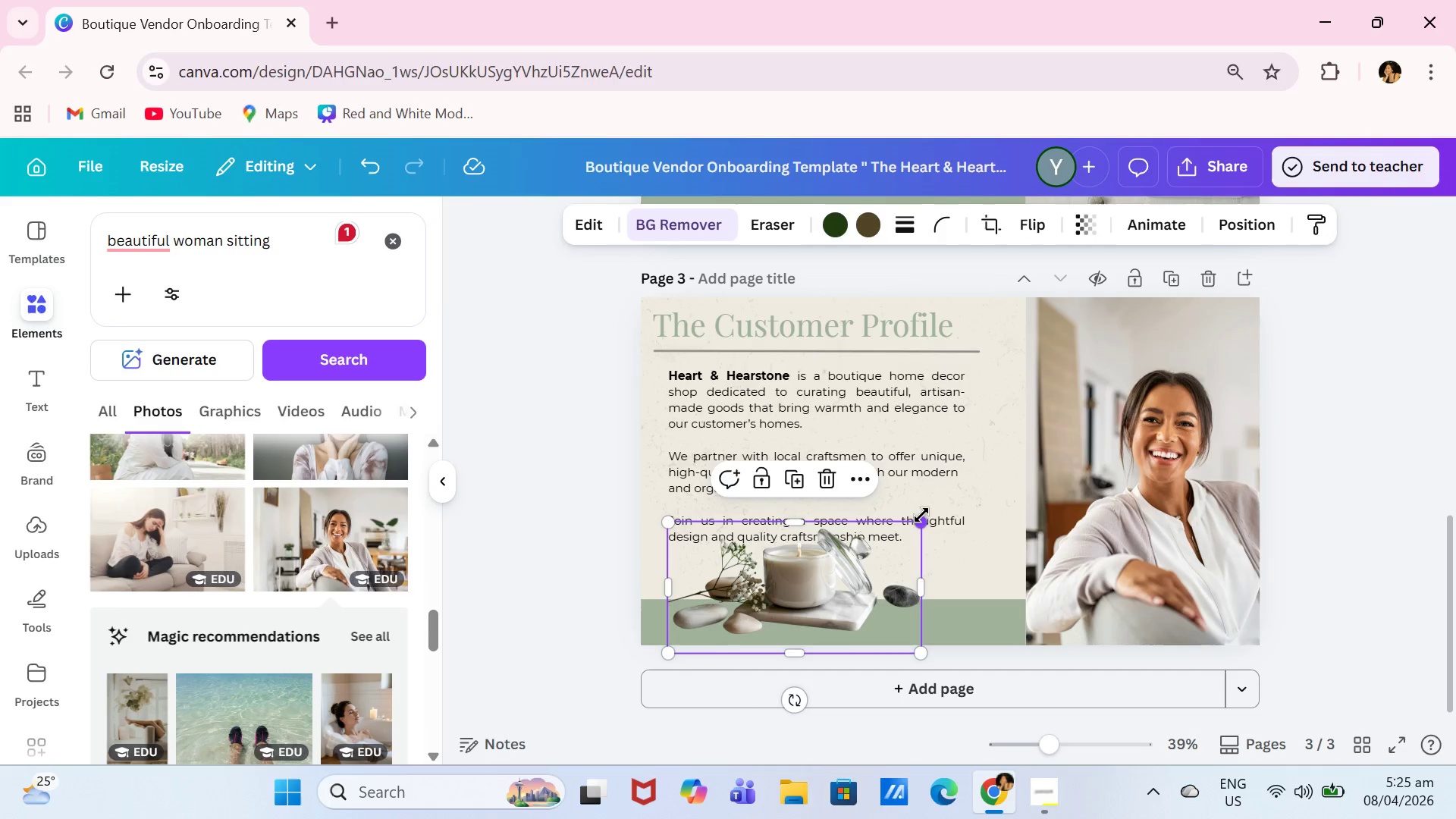 
left_click_drag(start_coordinate=[921, 523], to_coordinate=[856, 562])
 